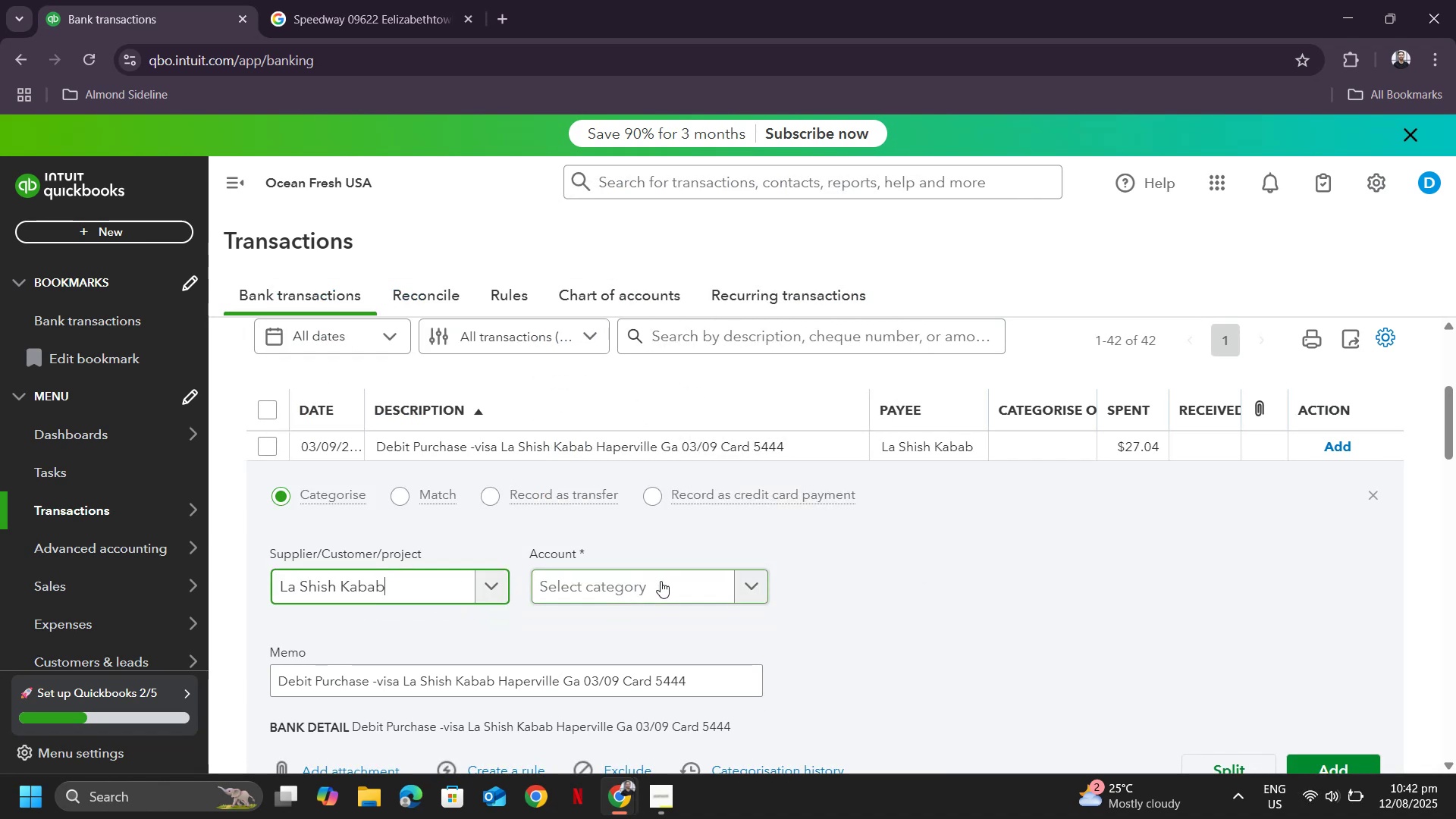 
left_click([661, 581])
 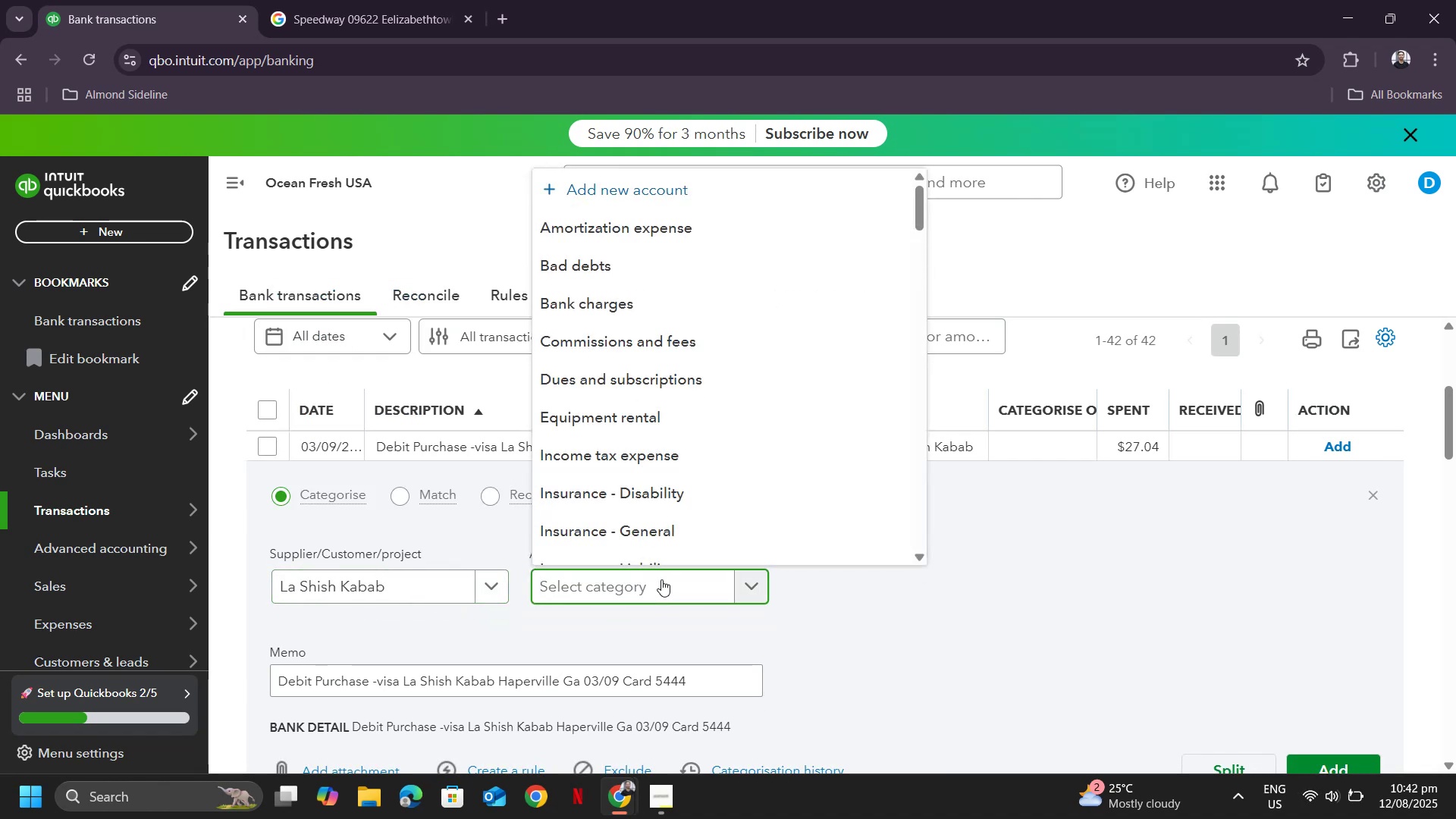 
type(meal)
 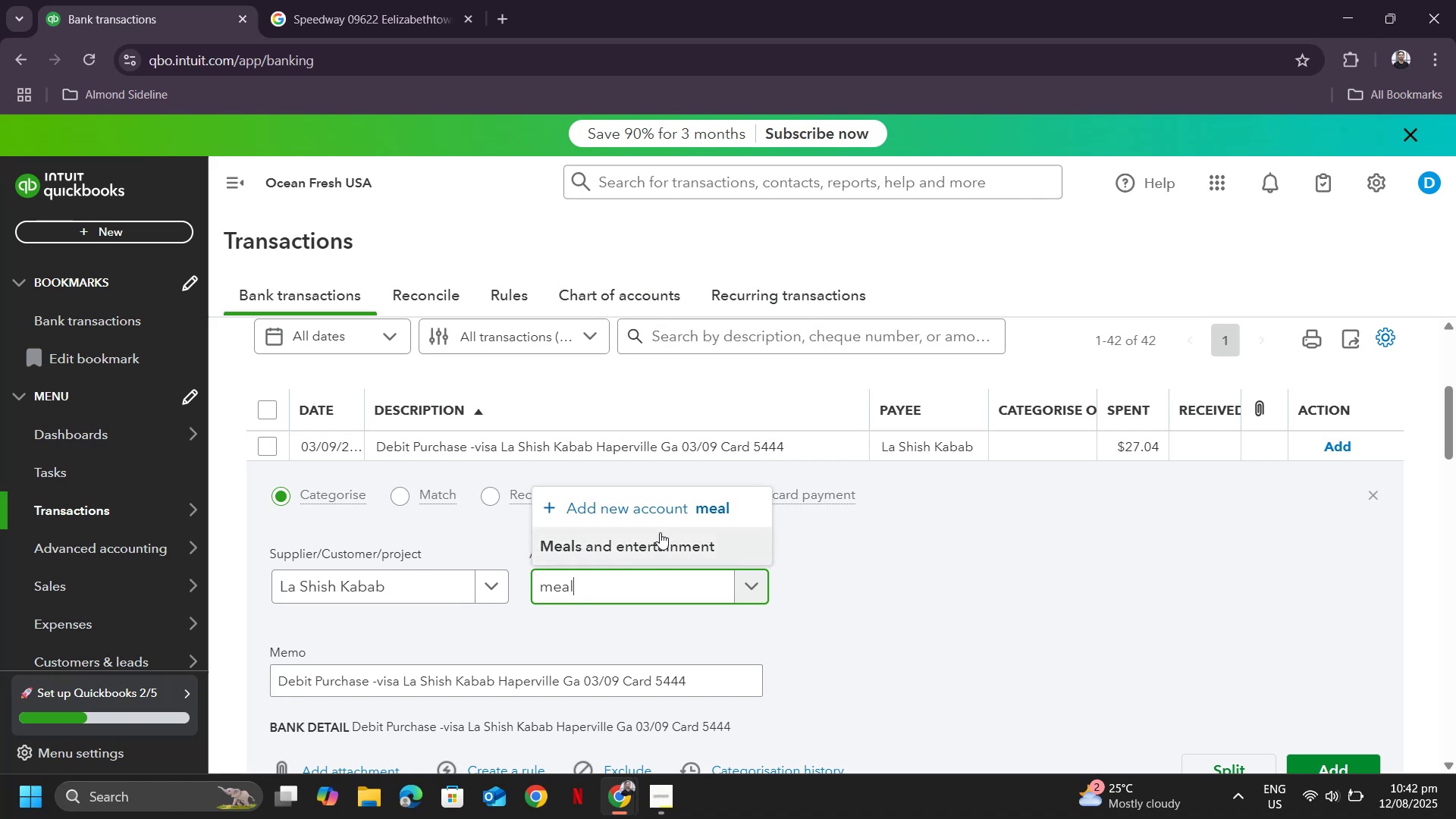 
left_click([658, 543])
 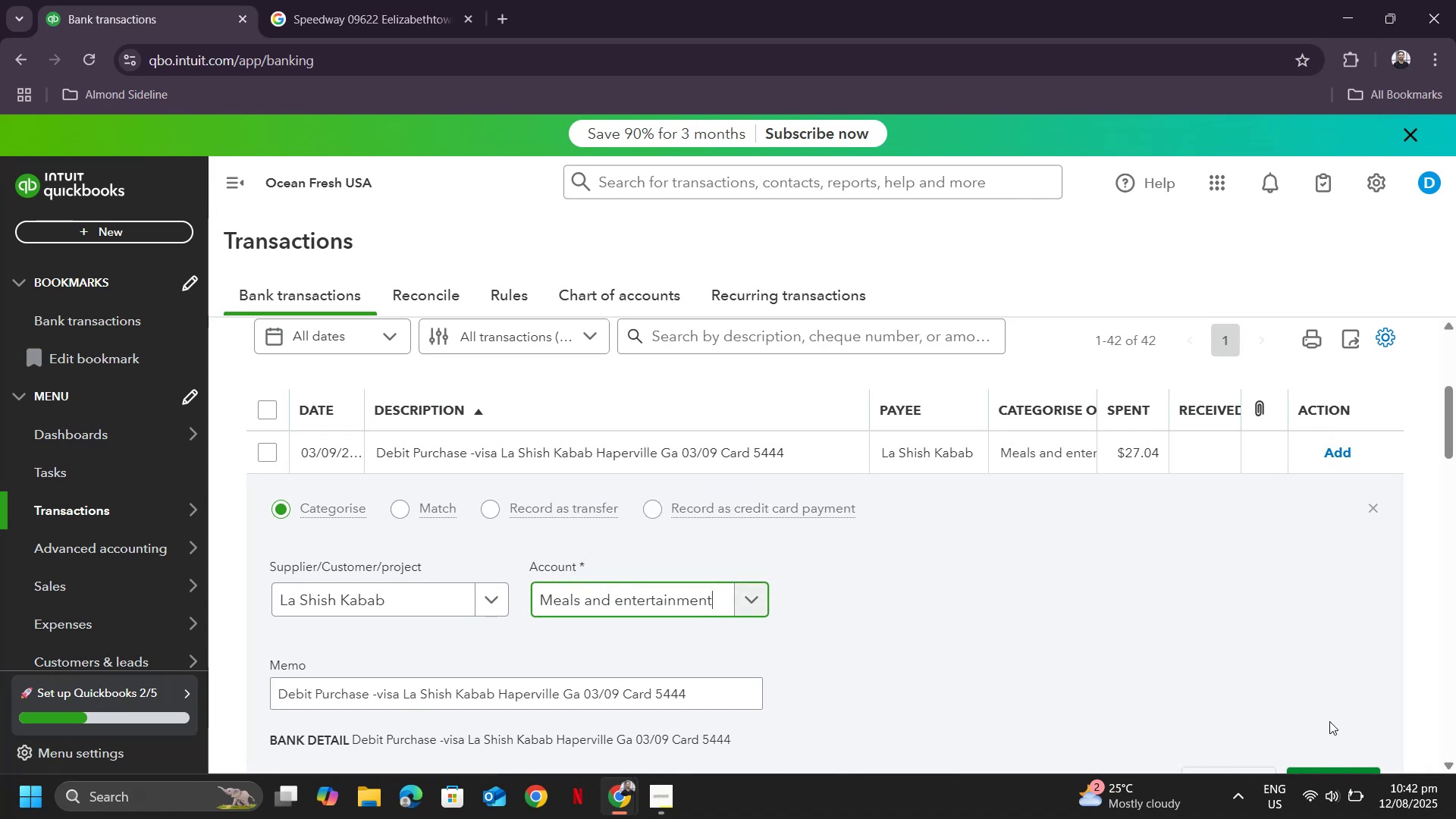 
scroll: coordinate [1317, 720], scroll_direction: down, amount: 2.0
 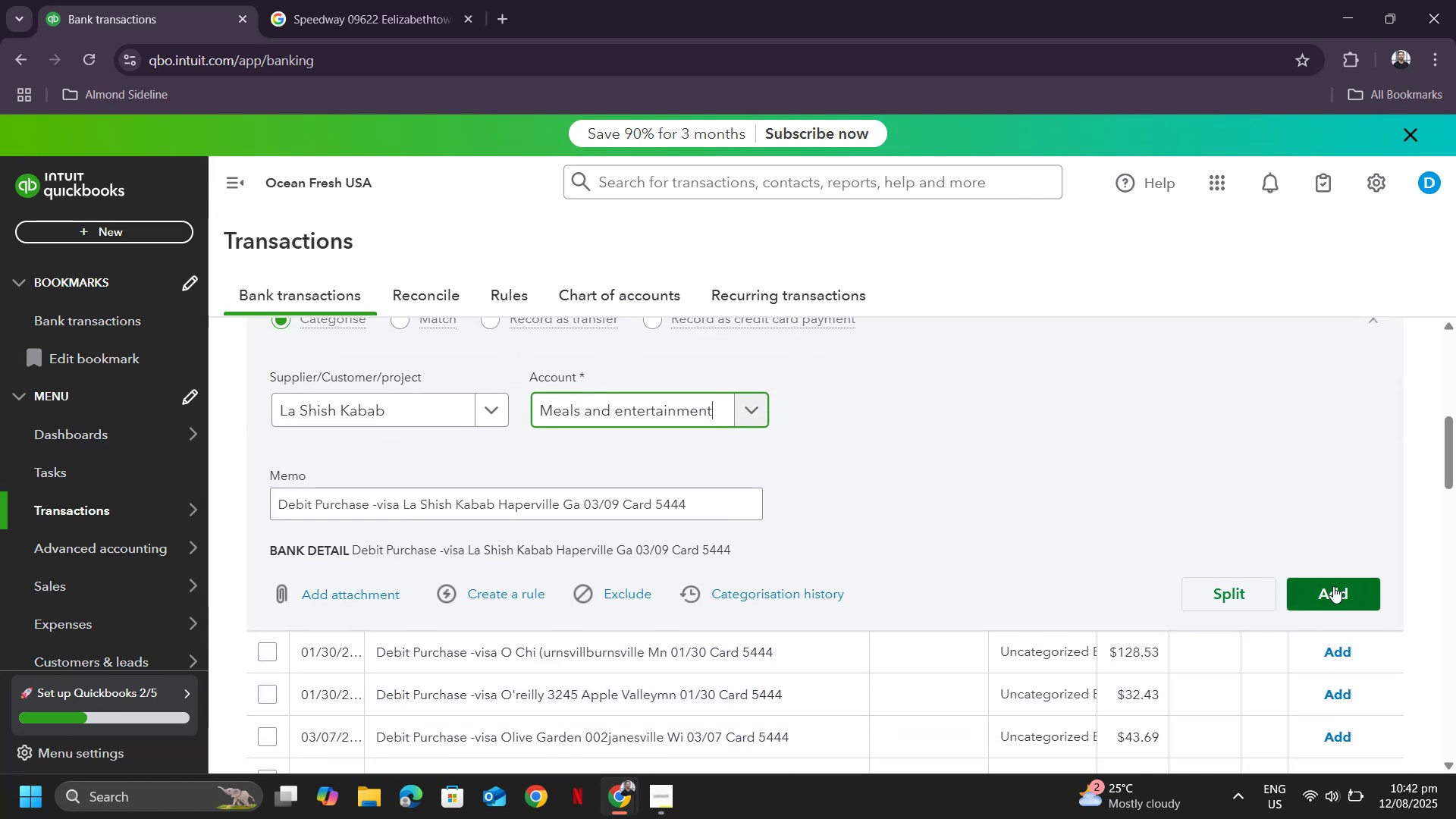 
left_click([1333, 586])
 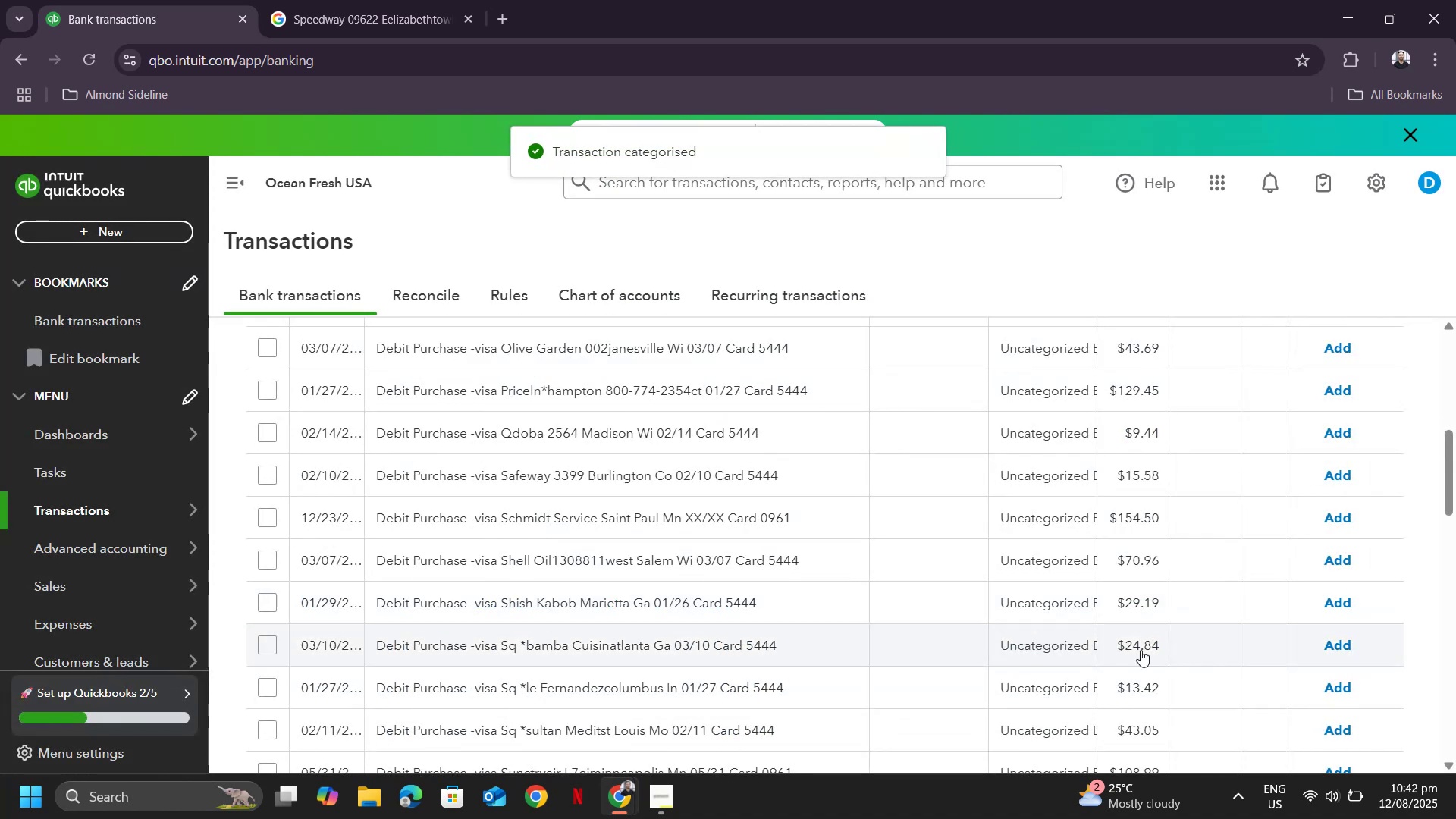 
scroll: coordinate [585, 415], scroll_direction: up, amount: 1.0
 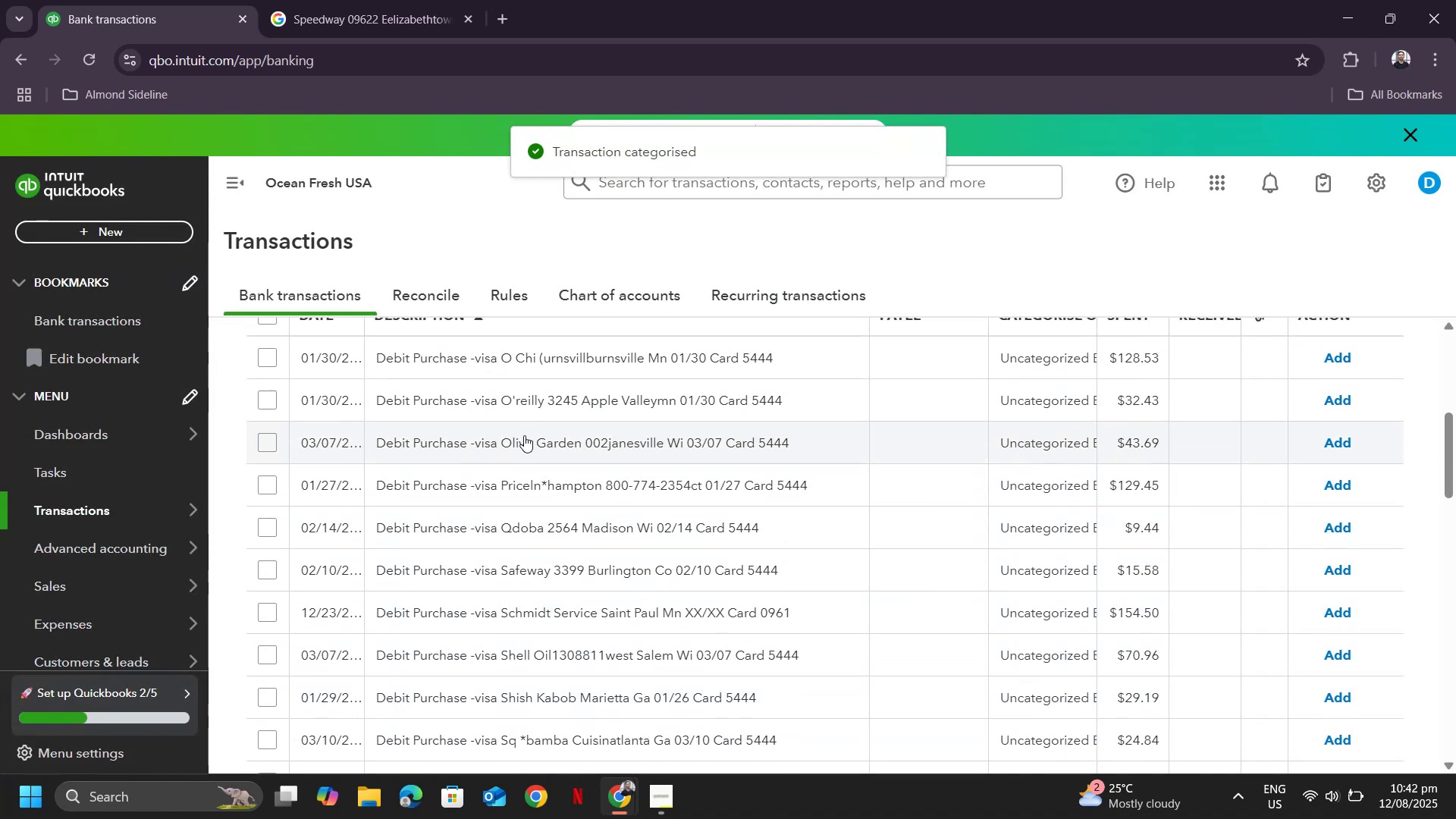 
left_click([524, 435])
 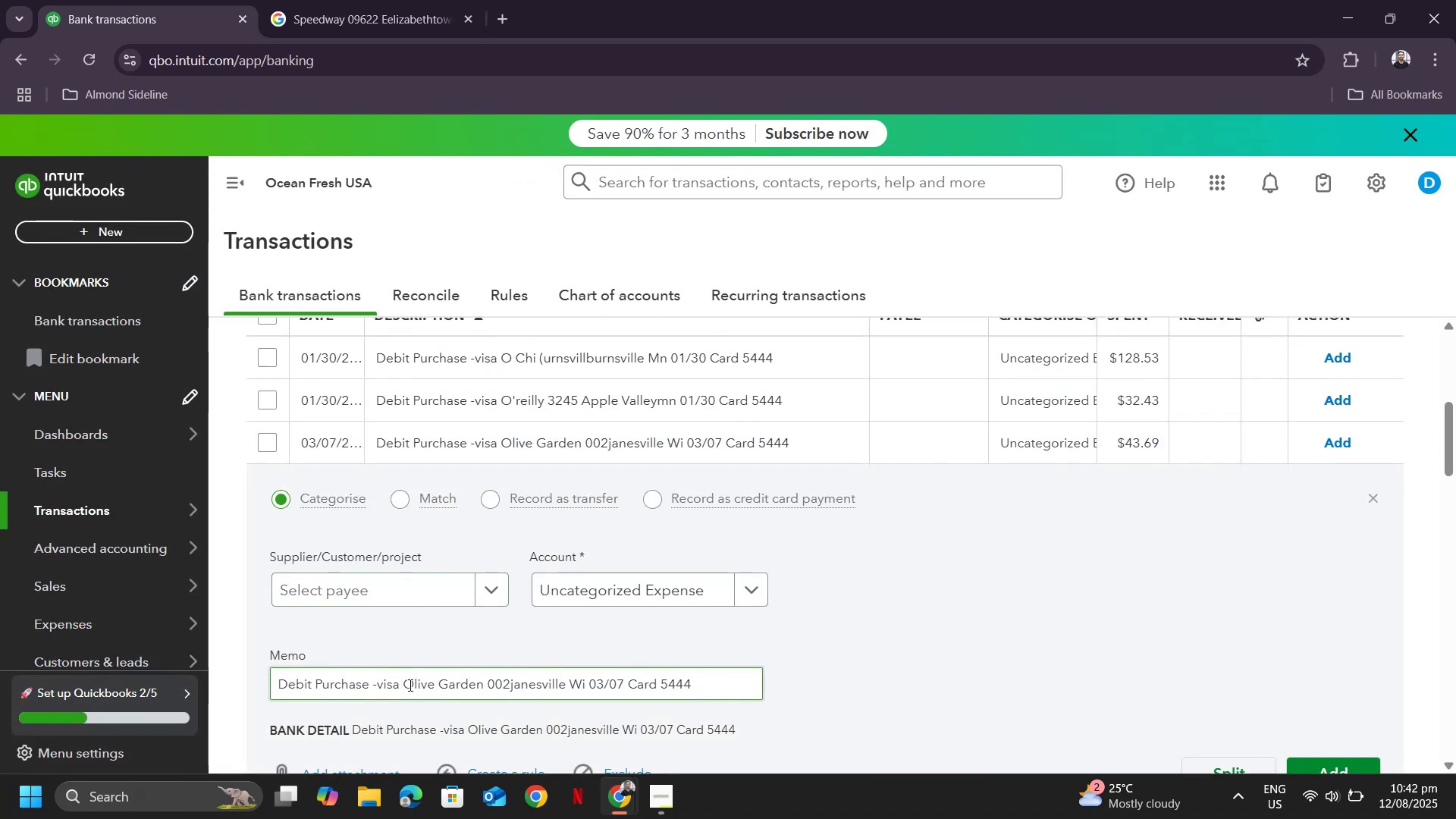 
left_click_drag(start_coordinate=[404, 682], to_coordinate=[571, 684])
 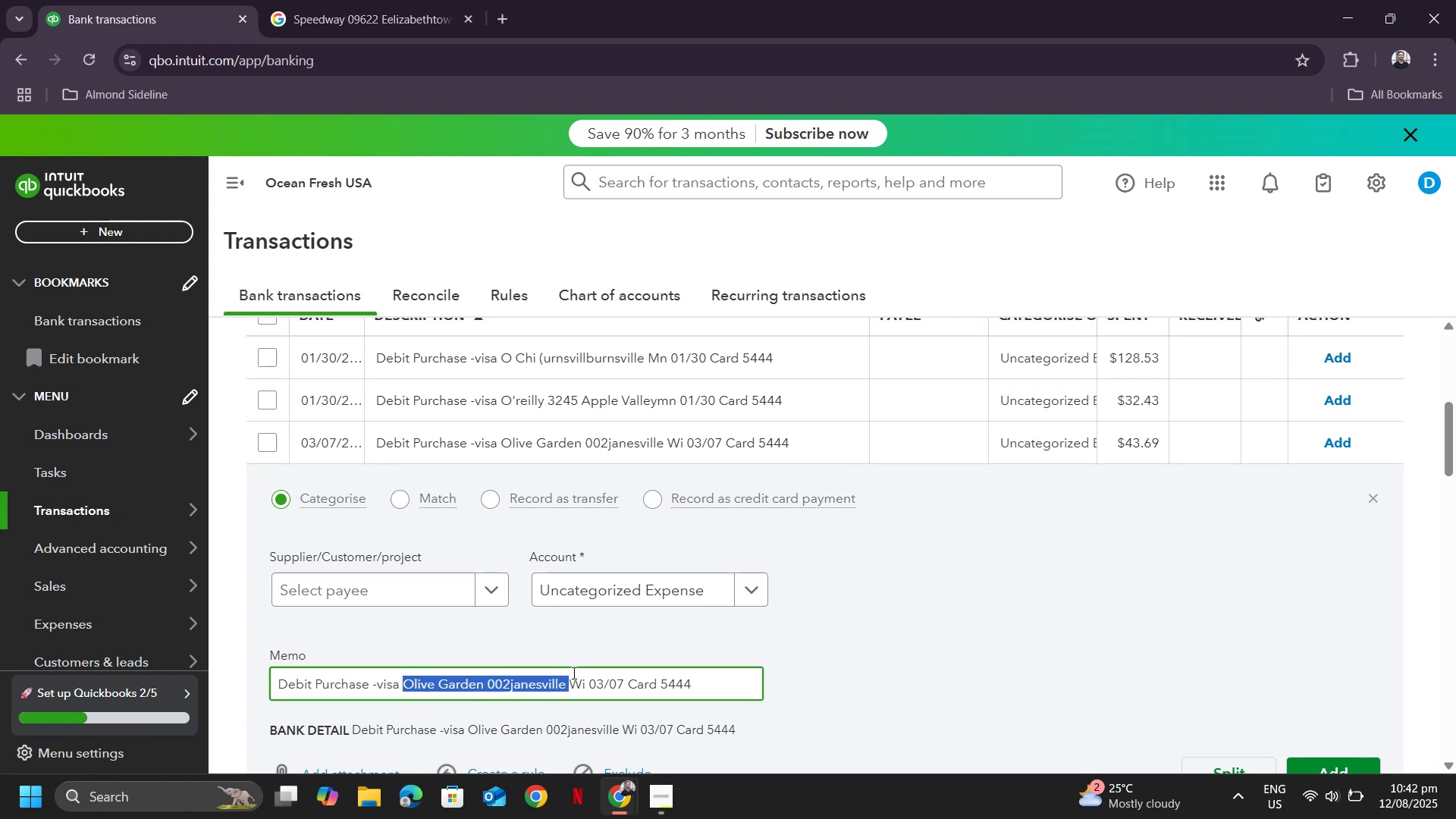 
key(Control+ControlLeft)
 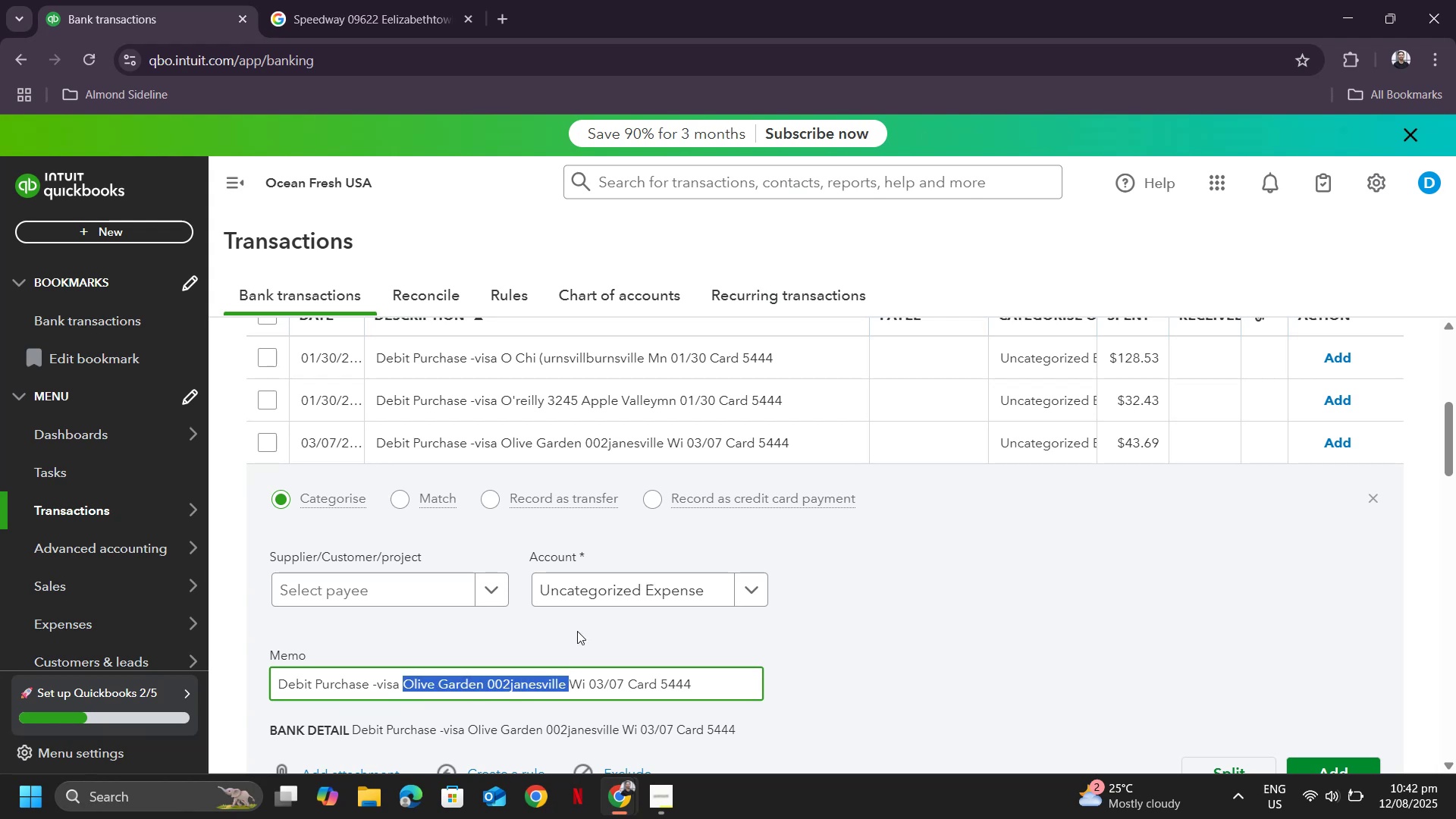 
key(Control+C)
 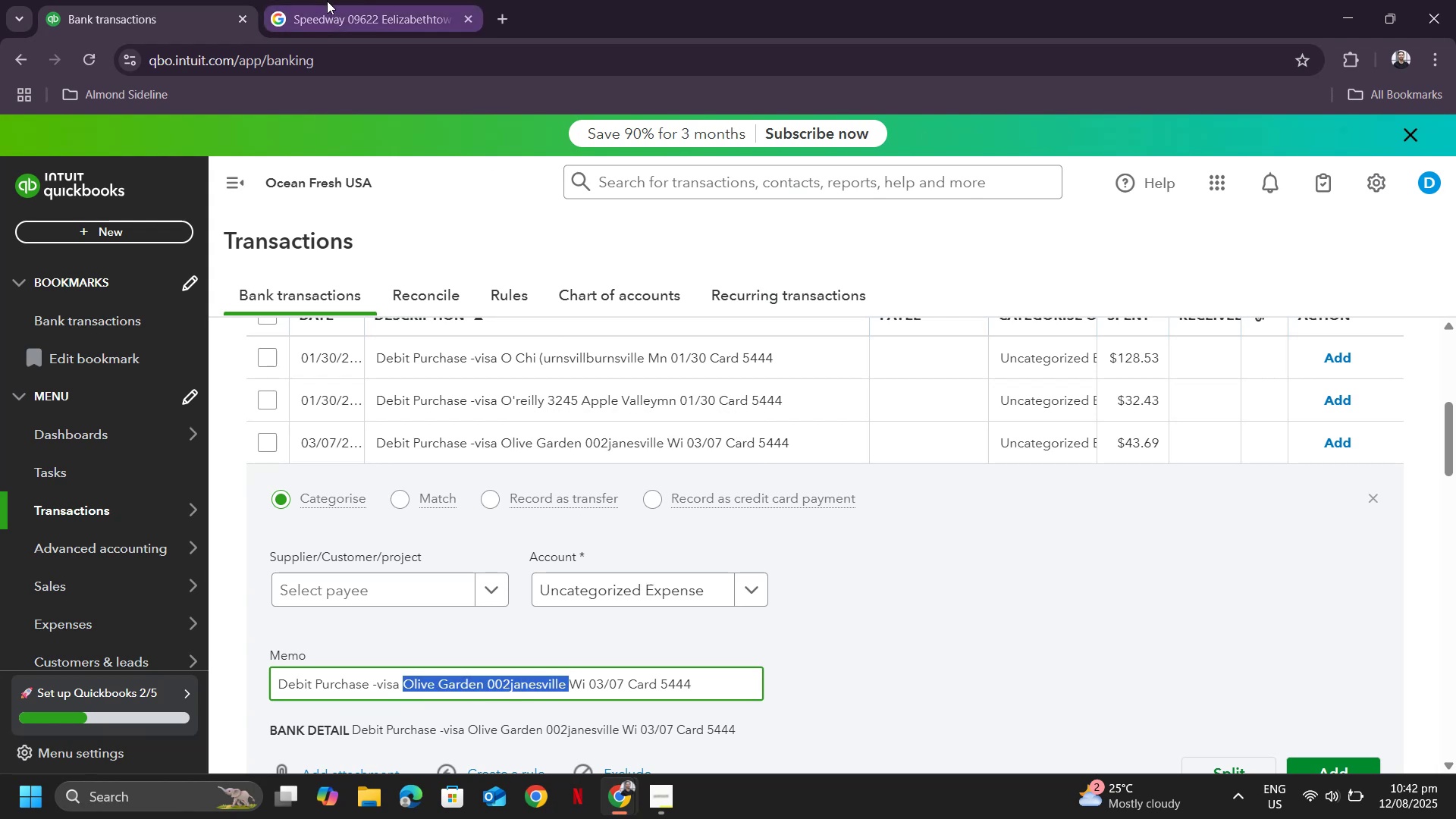 
left_click([327, 1])
 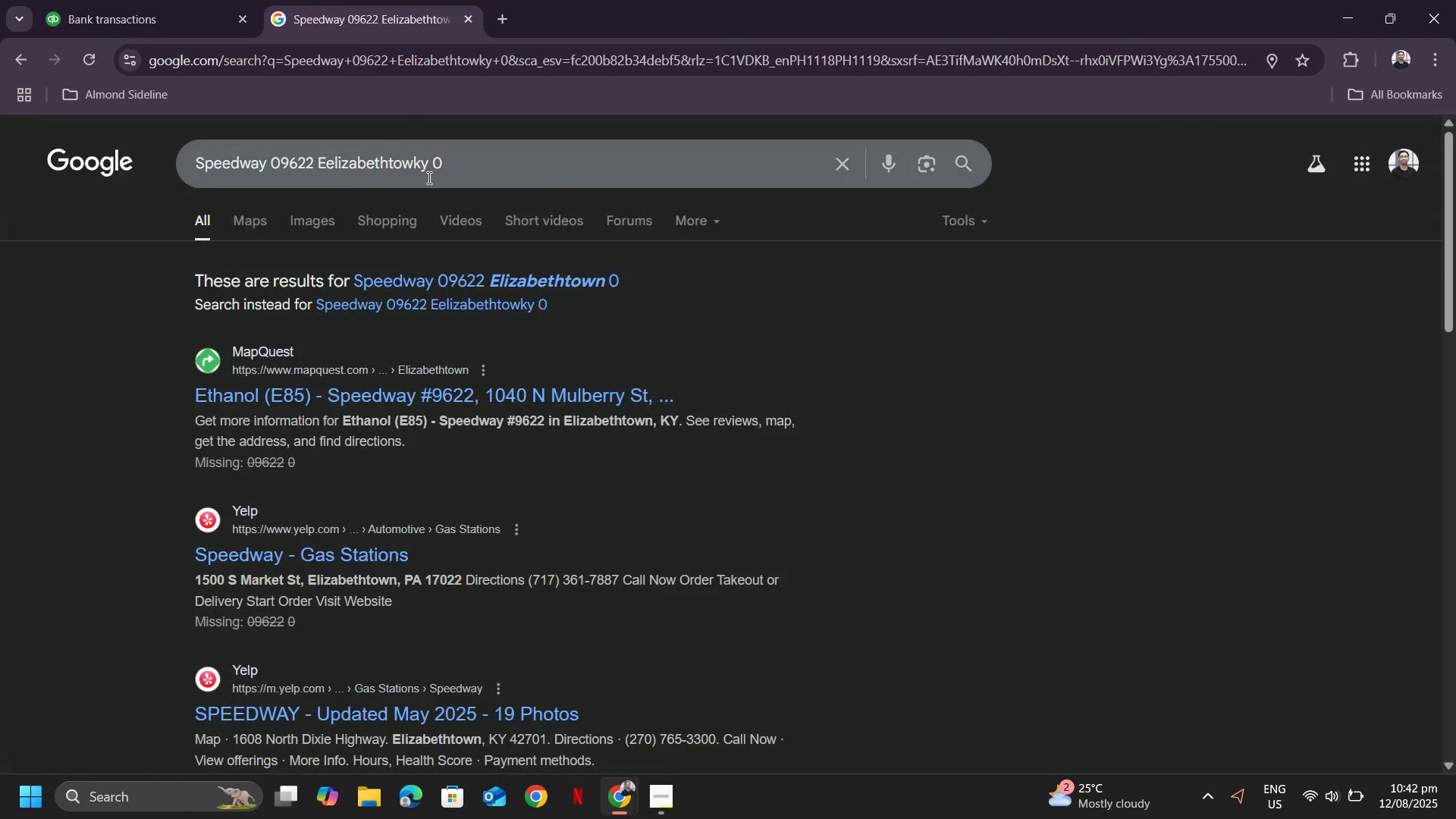 
left_click_drag(start_coordinate=[465, 183], to_coordinate=[244, 143])
 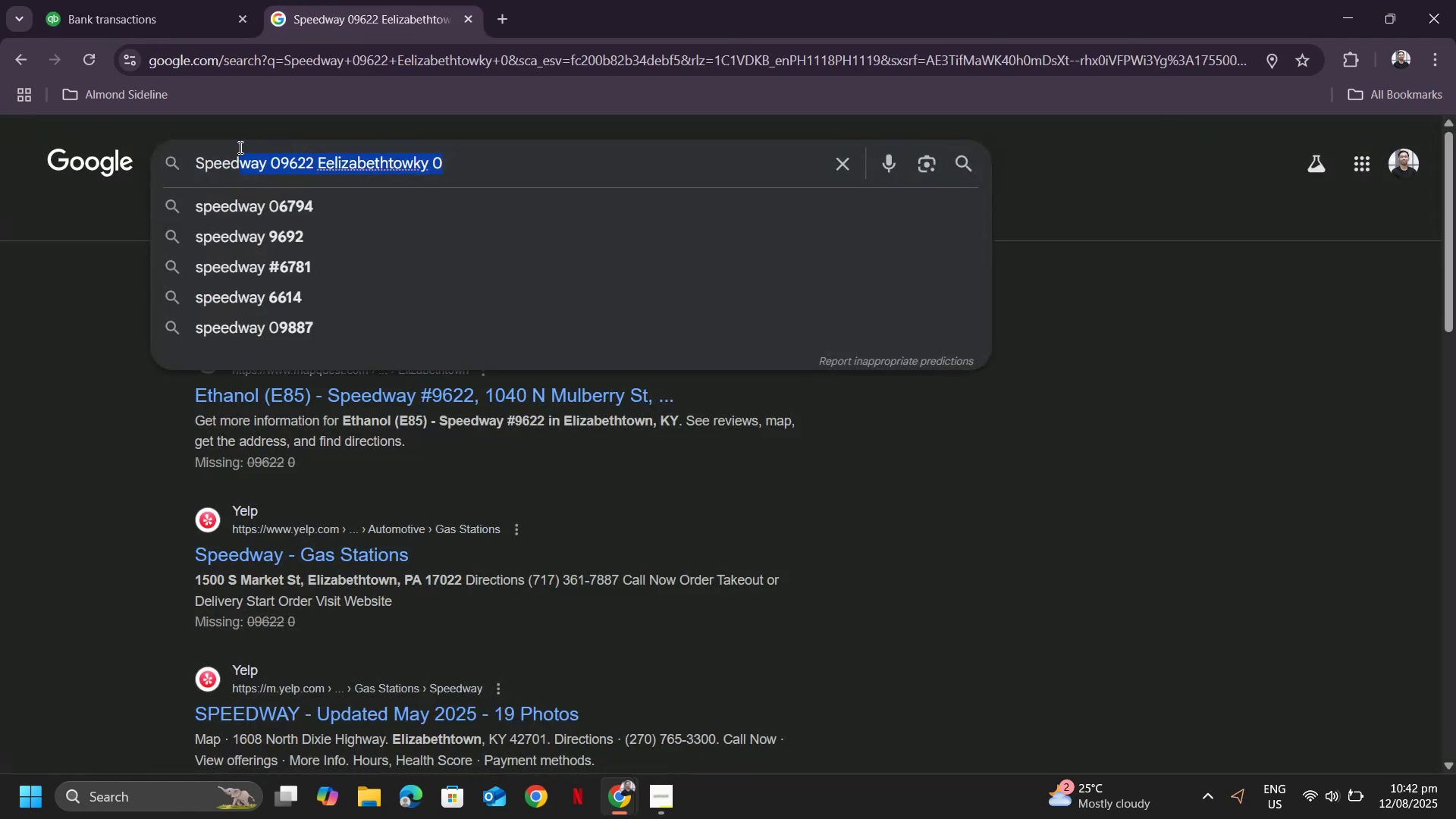 
key(Control+A)
 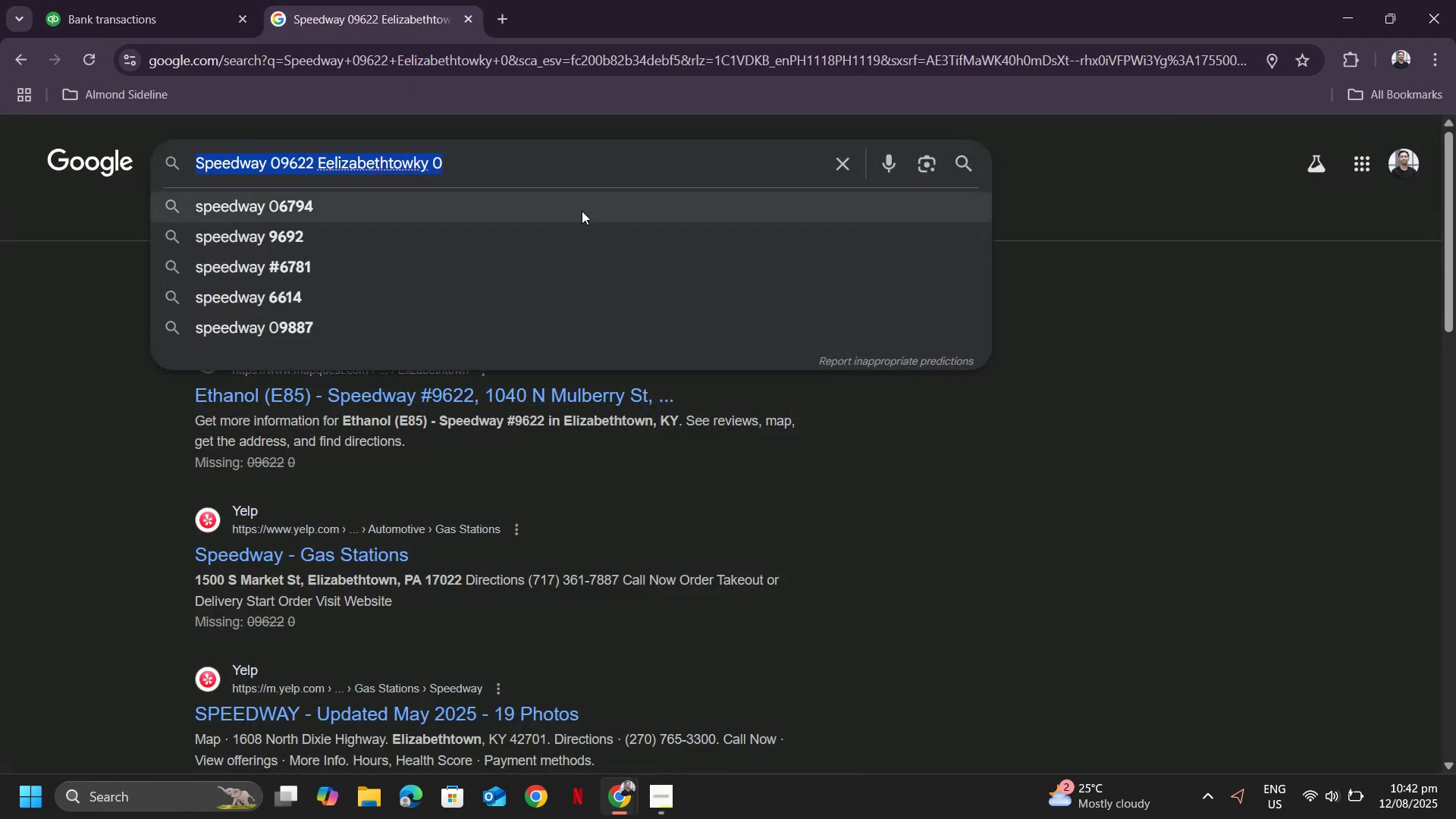 
key(Control+V)
 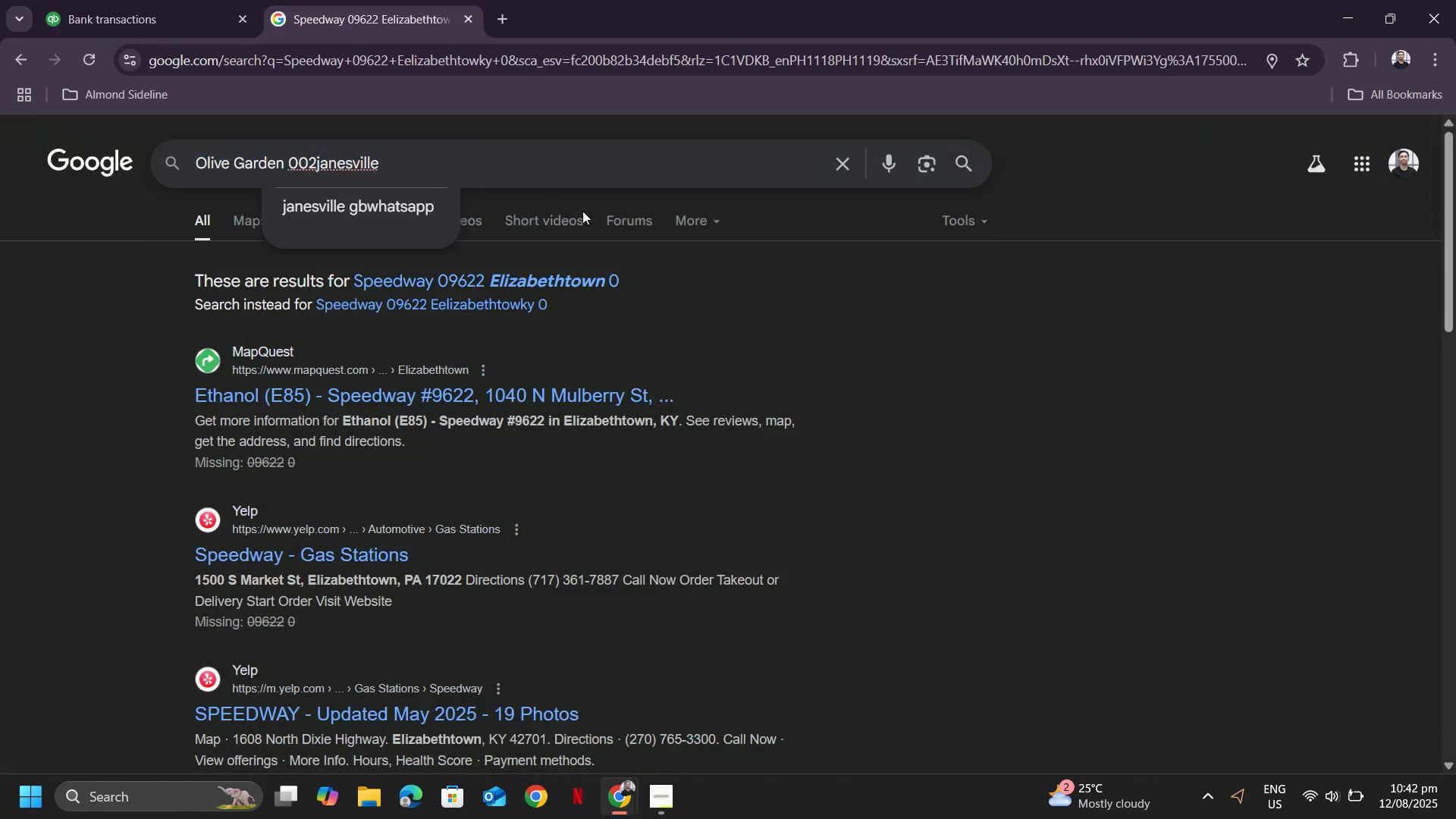 
key(Enter)
 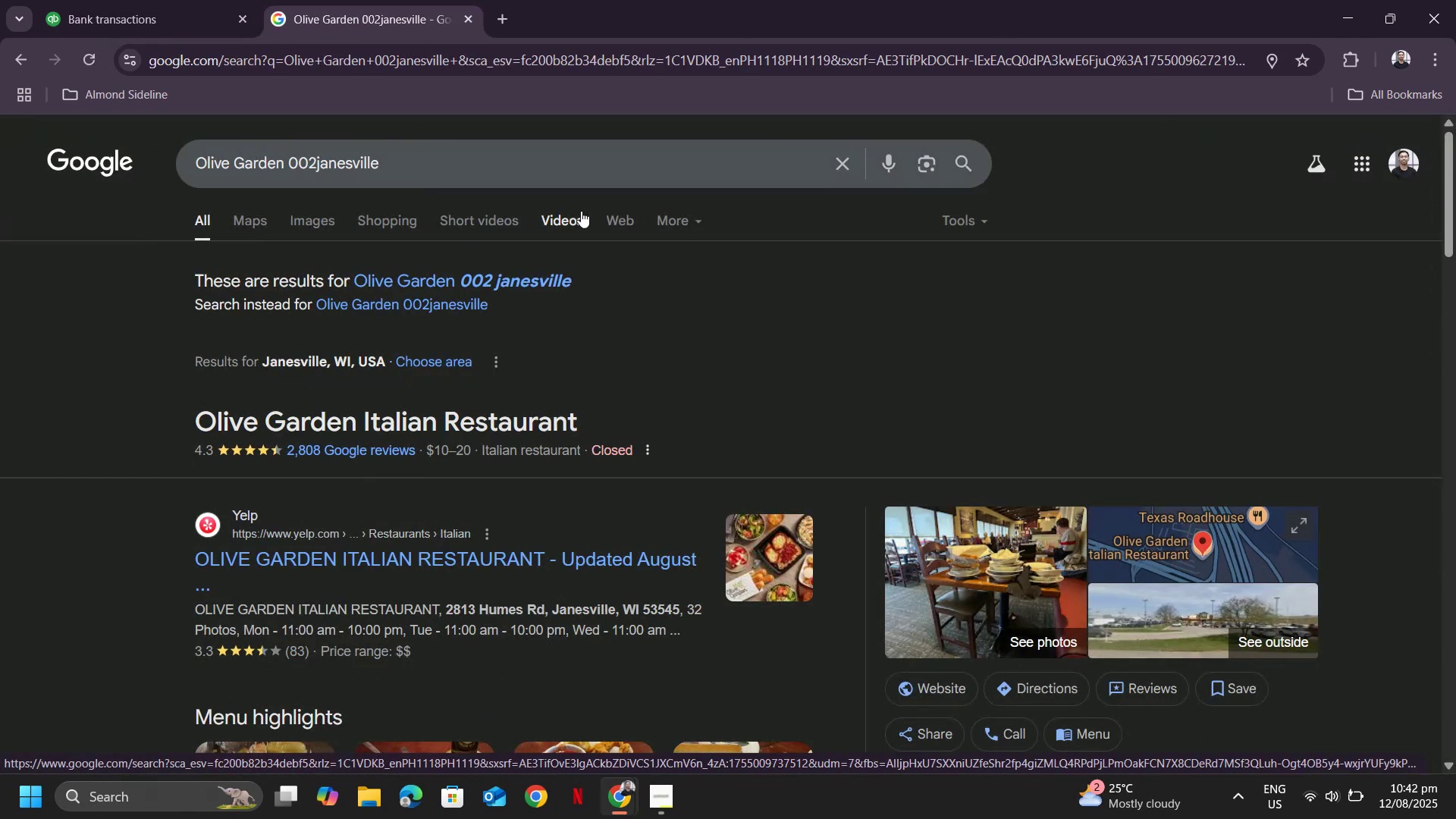 
left_click([121, 5])
 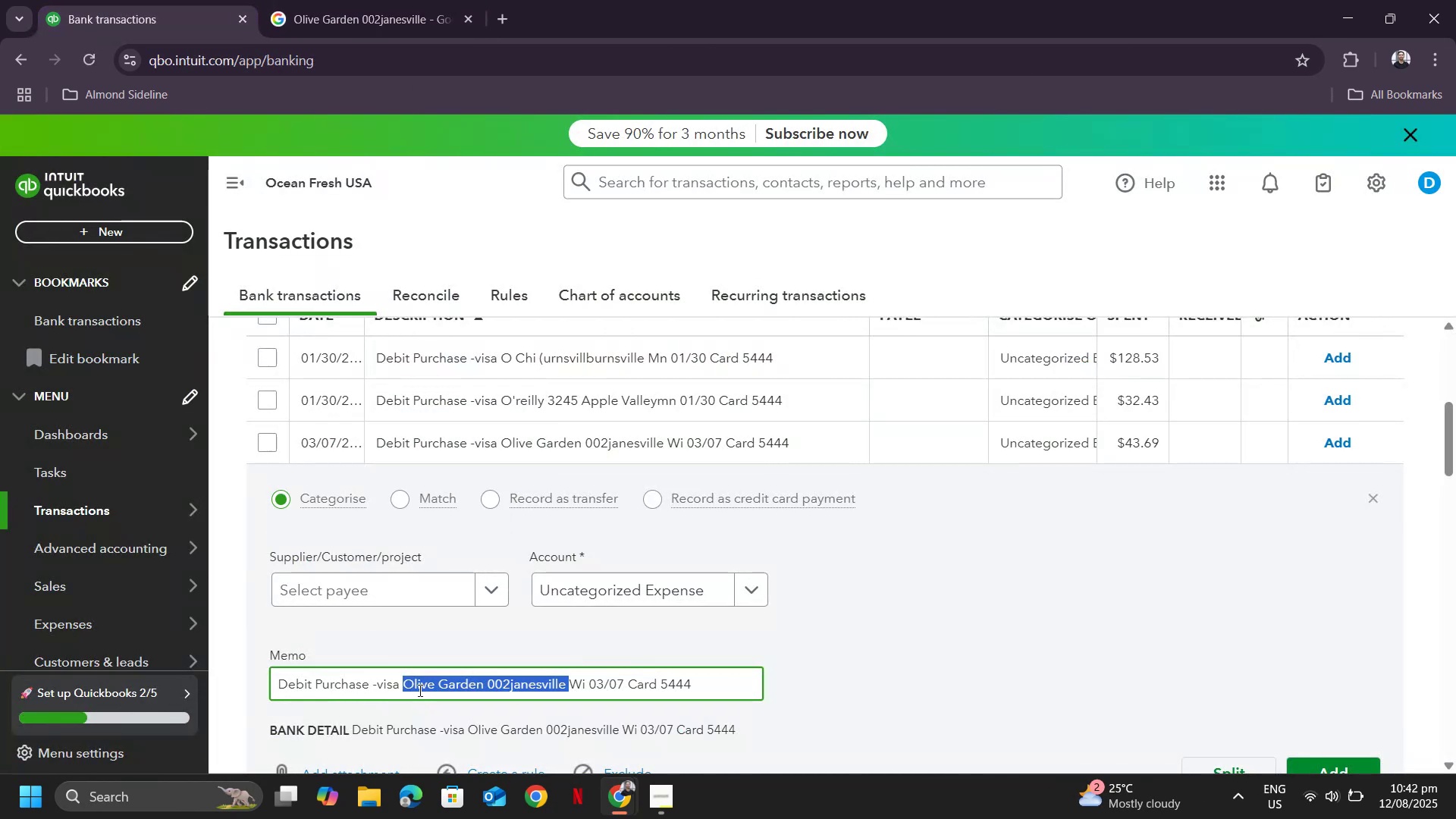 
left_click([403, 691])
 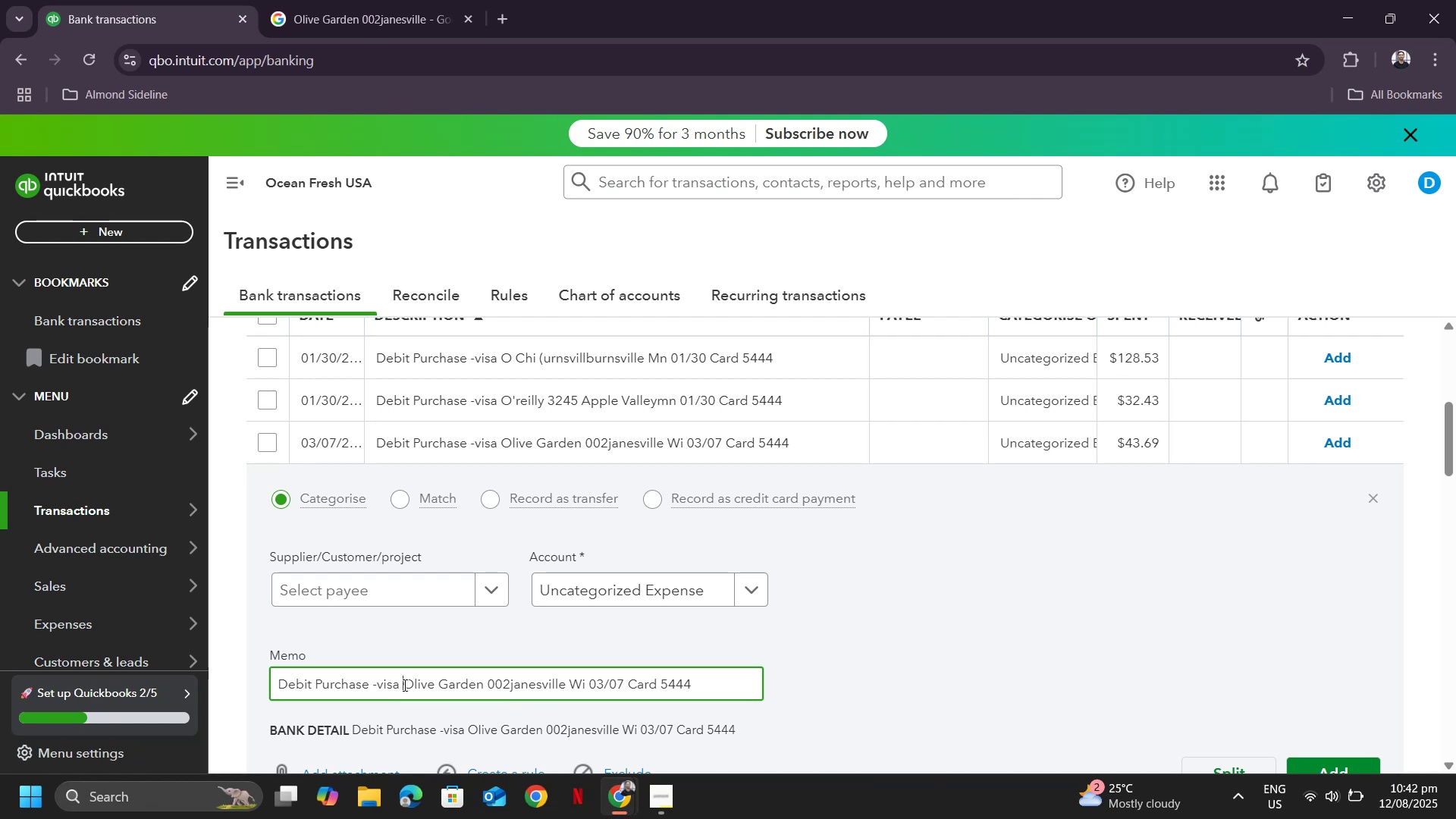 
left_click_drag(start_coordinate=[403, 685], to_coordinate=[484, 674])
 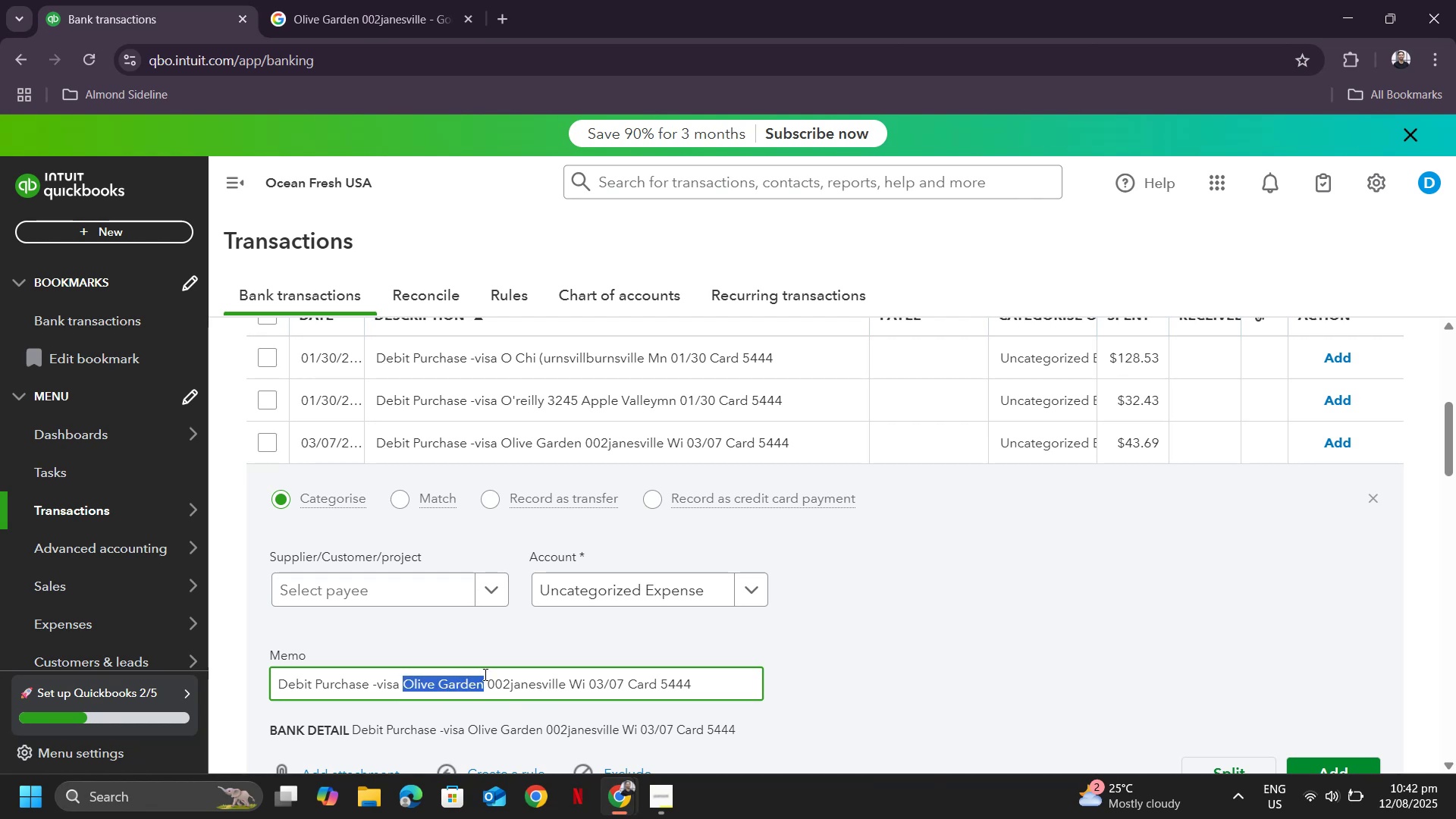 
key(Control+ControlLeft)
 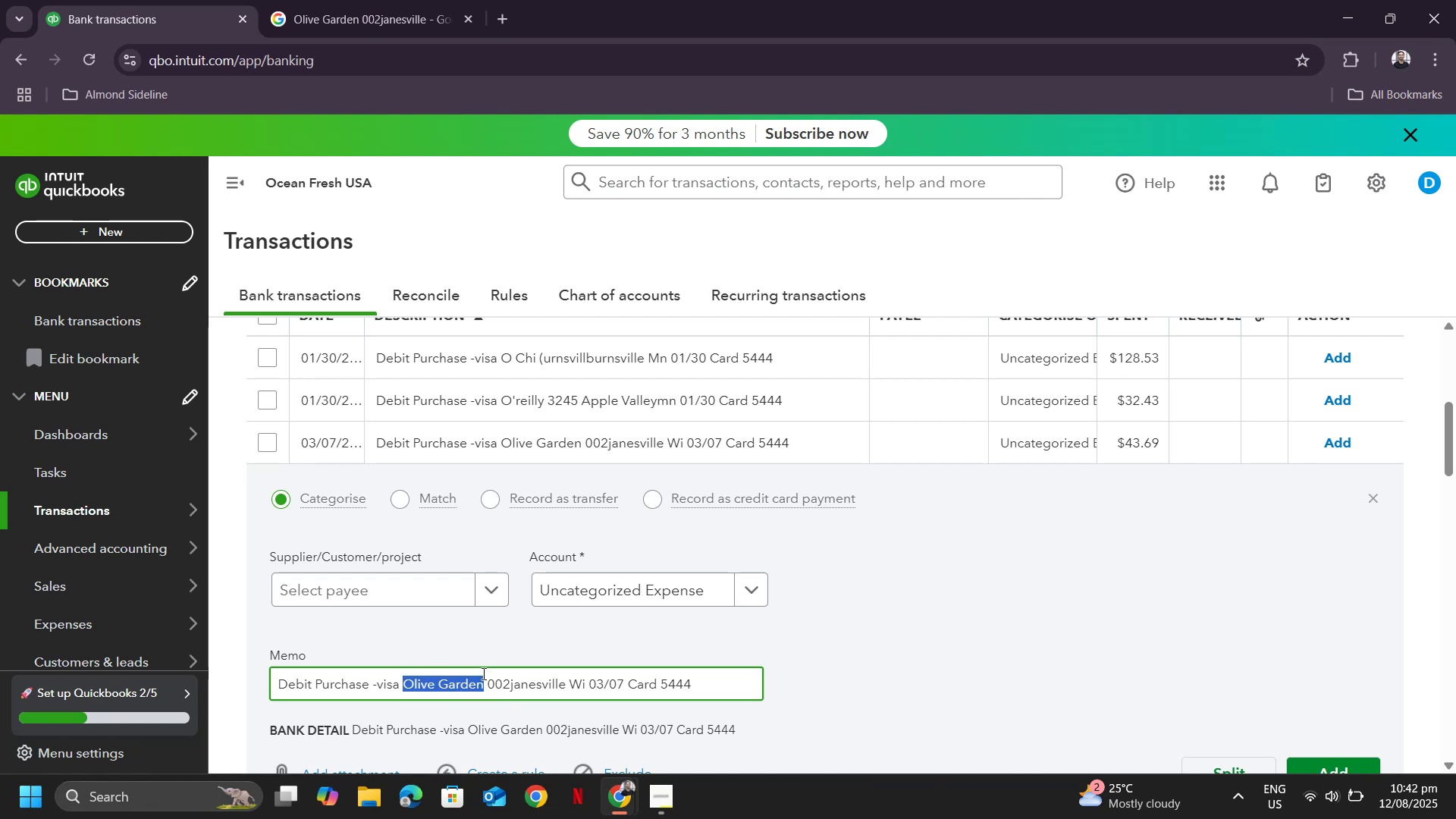 
key(Control+C)
 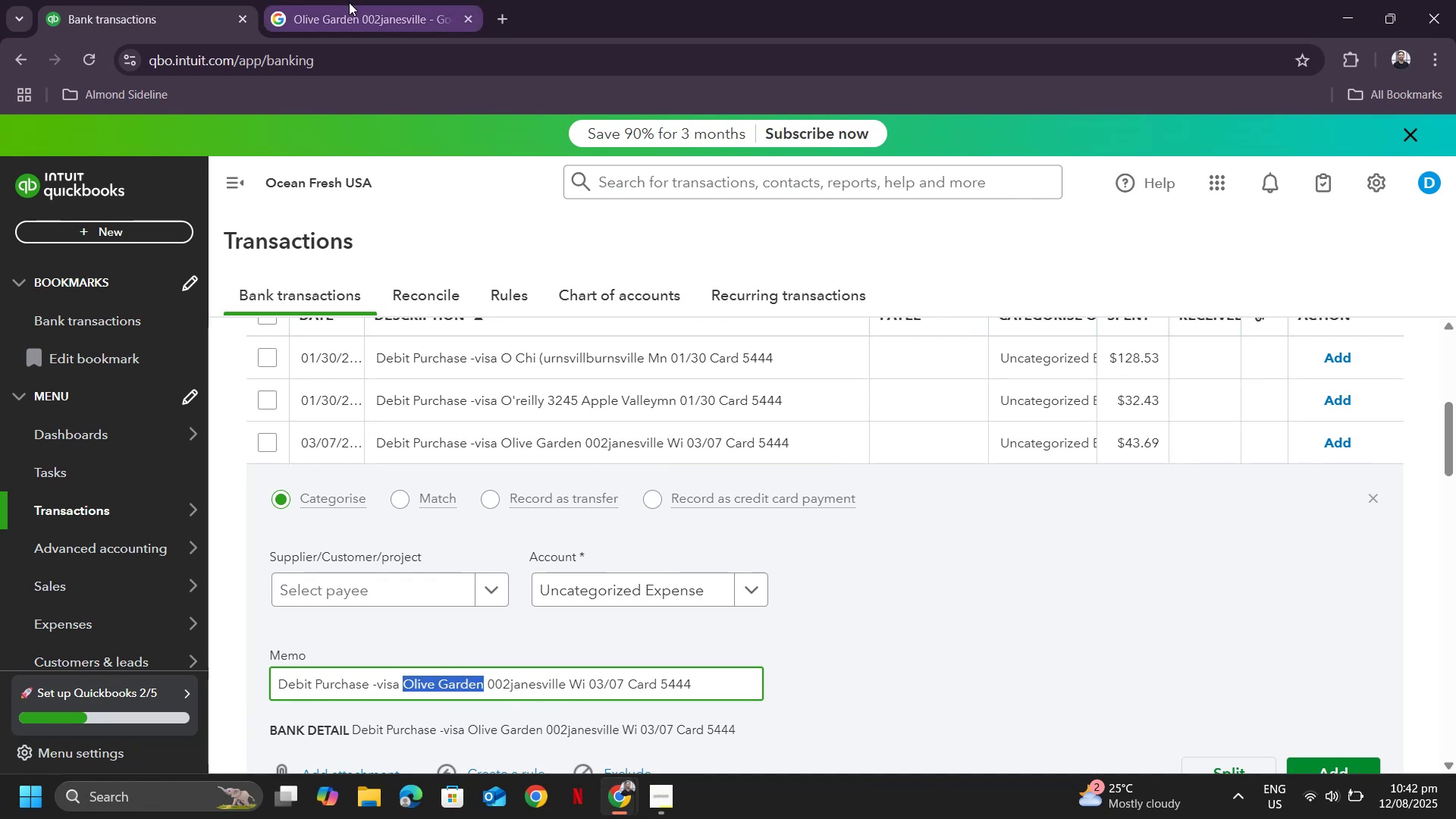 
left_click([349, 2])
 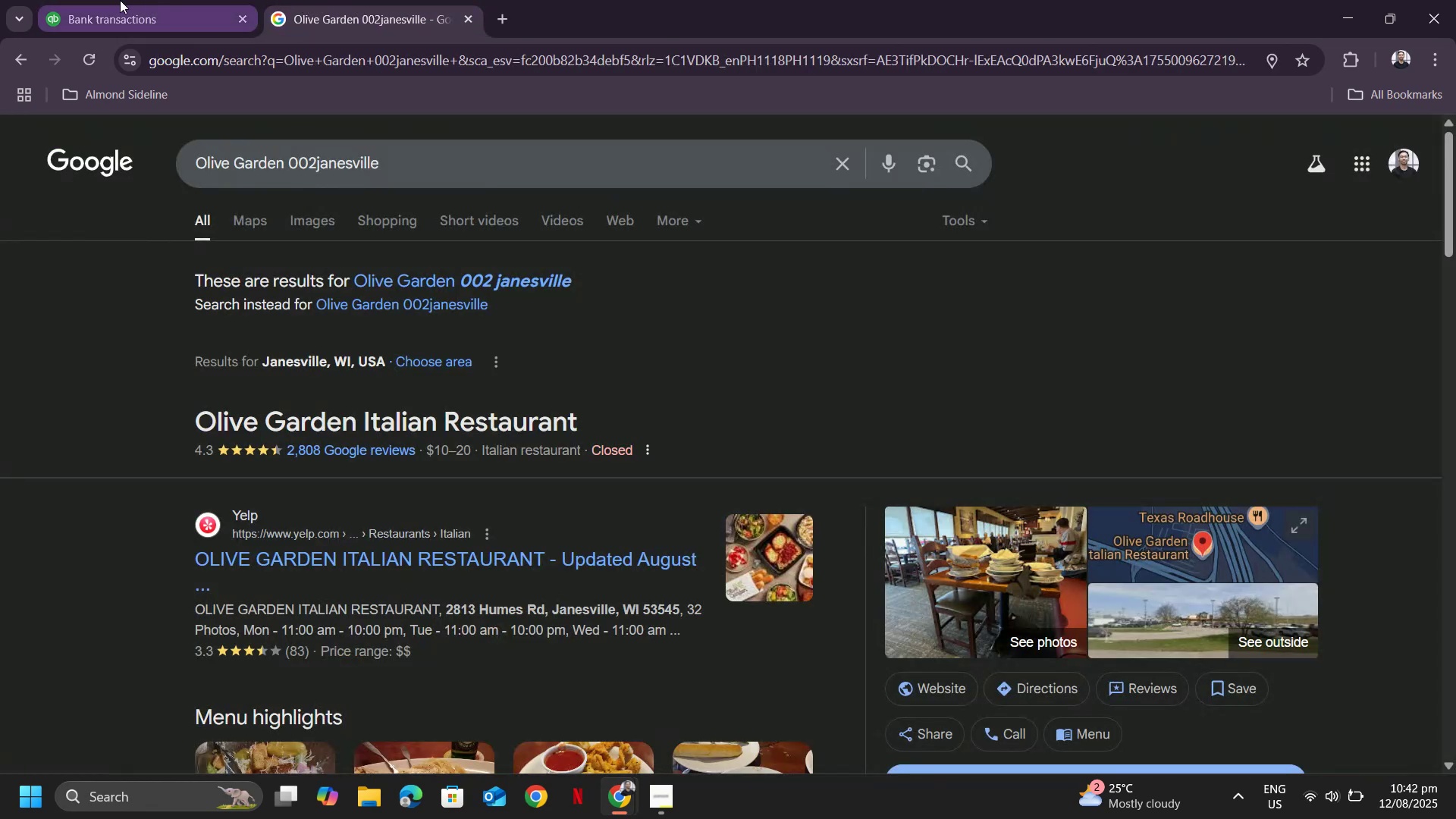 
left_click([110, 0])
 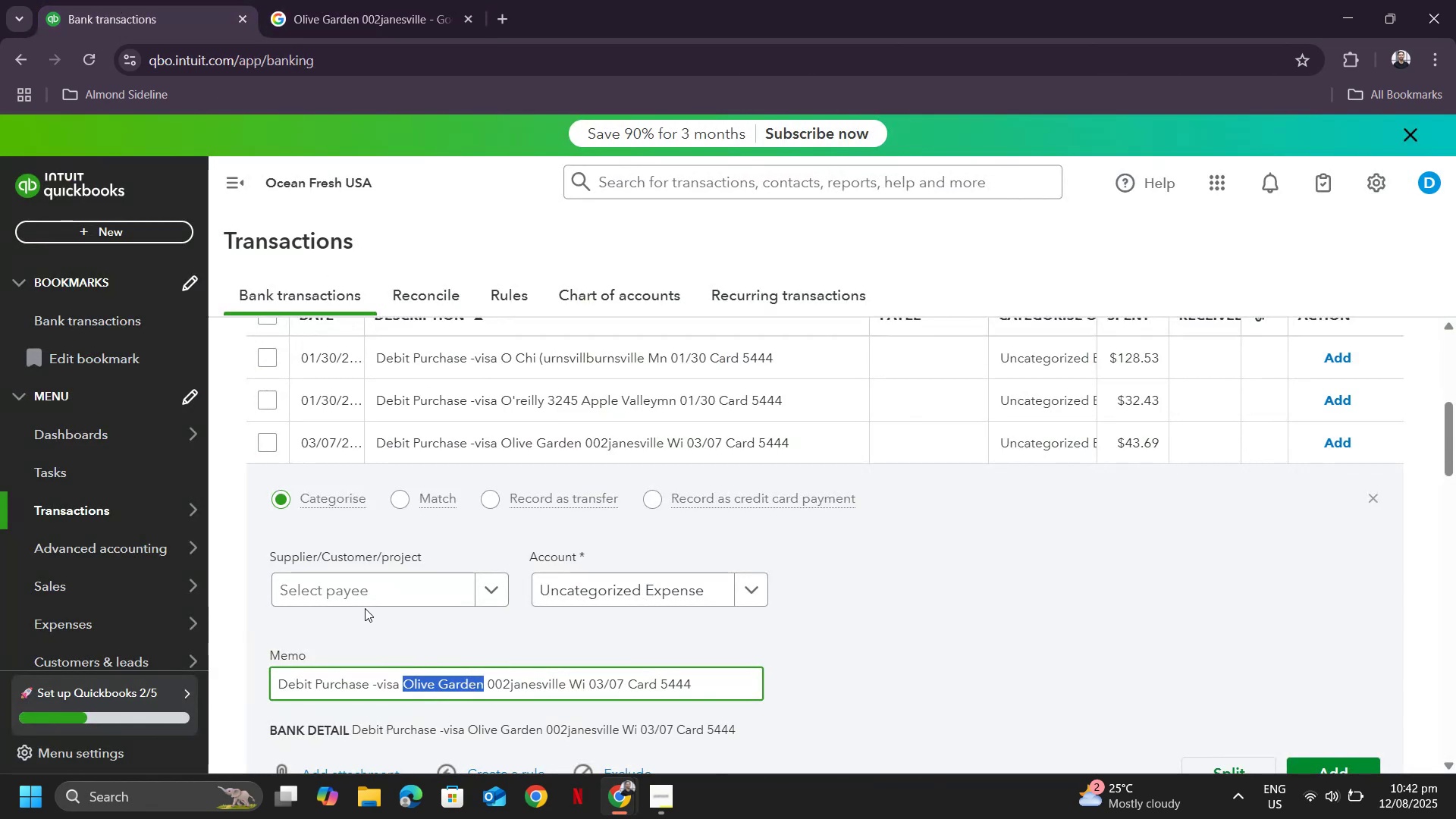 
left_click([367, 599])
 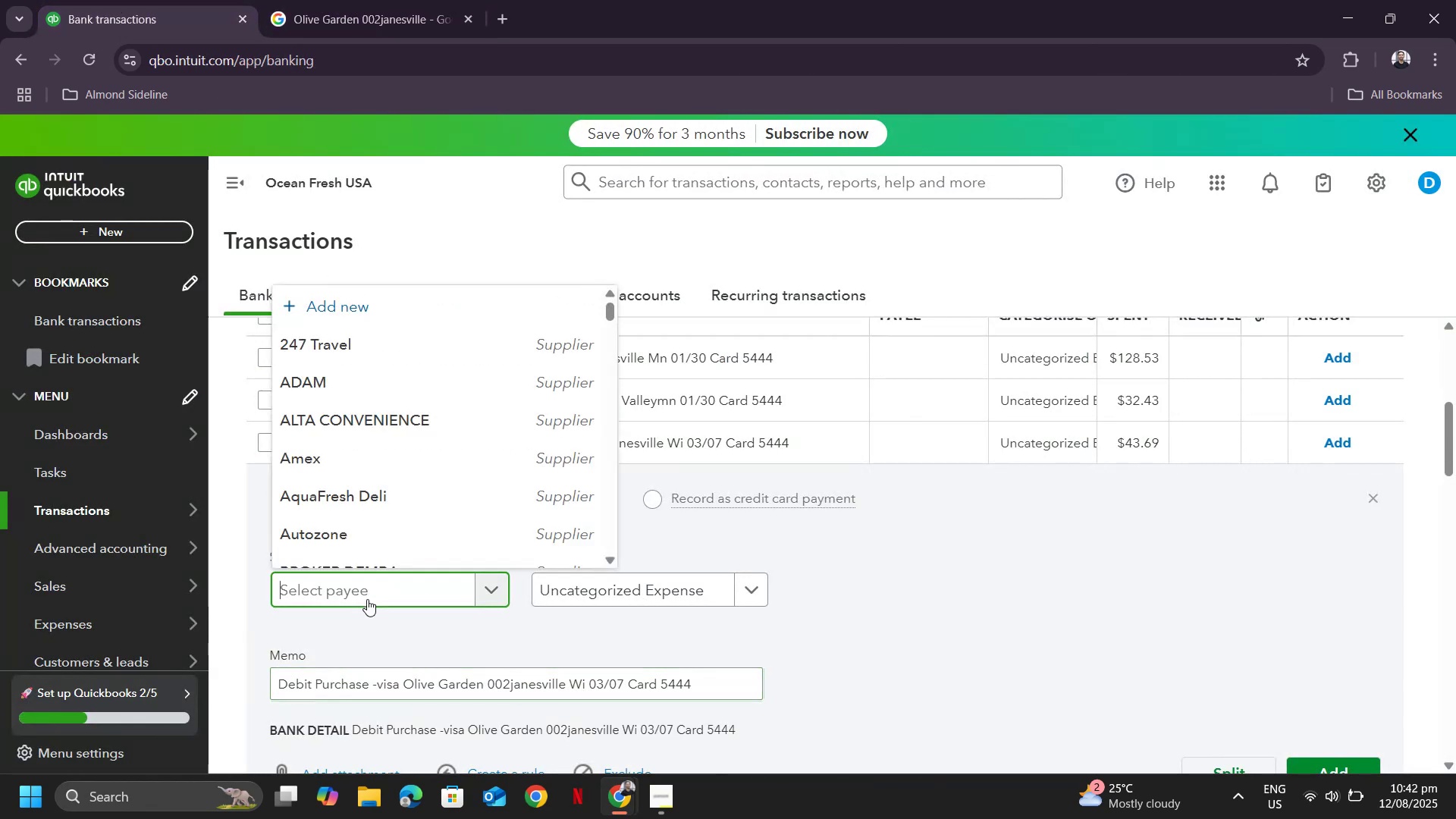 
key(Control+ControlLeft)
 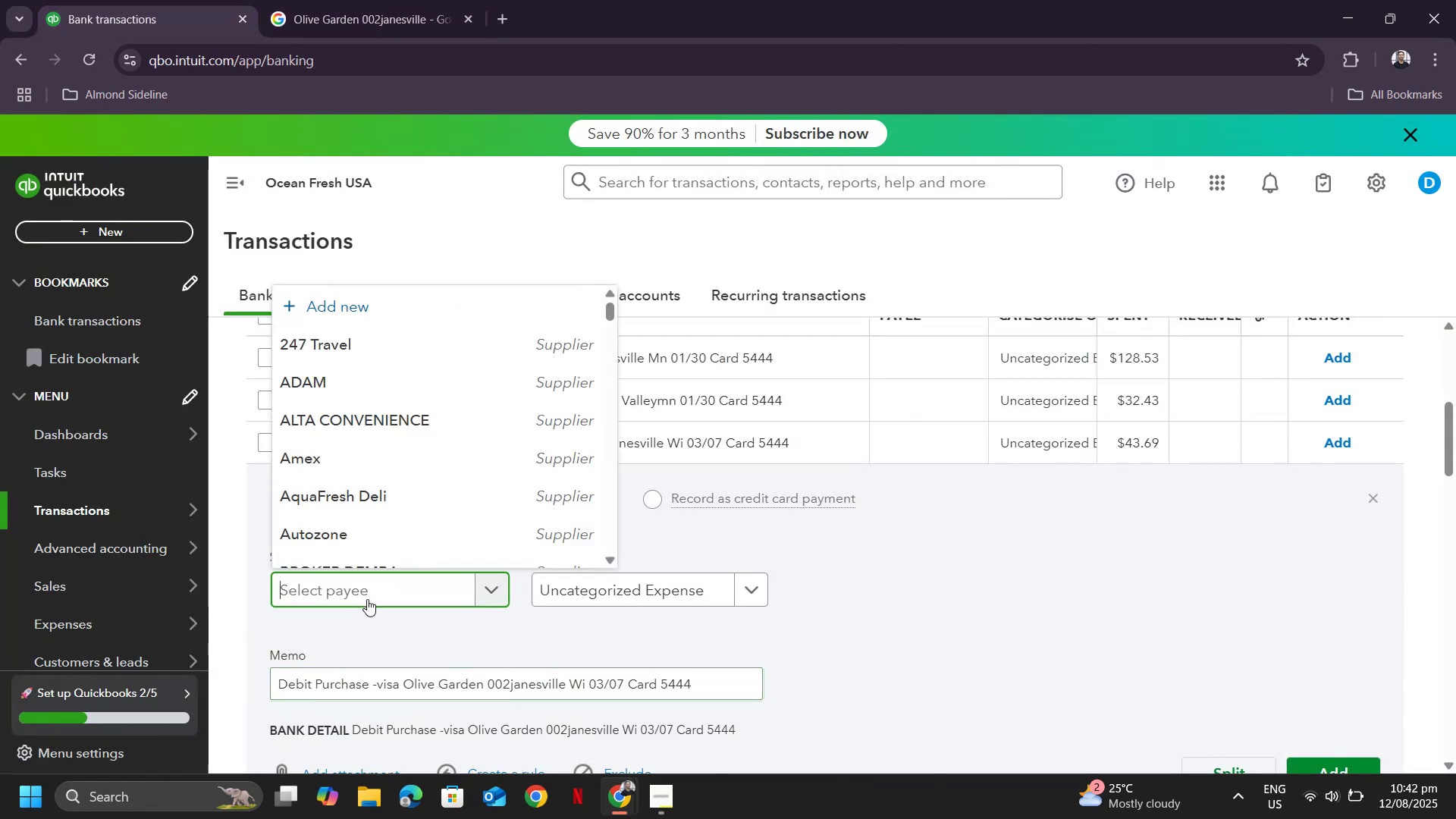 
key(Control+V)
 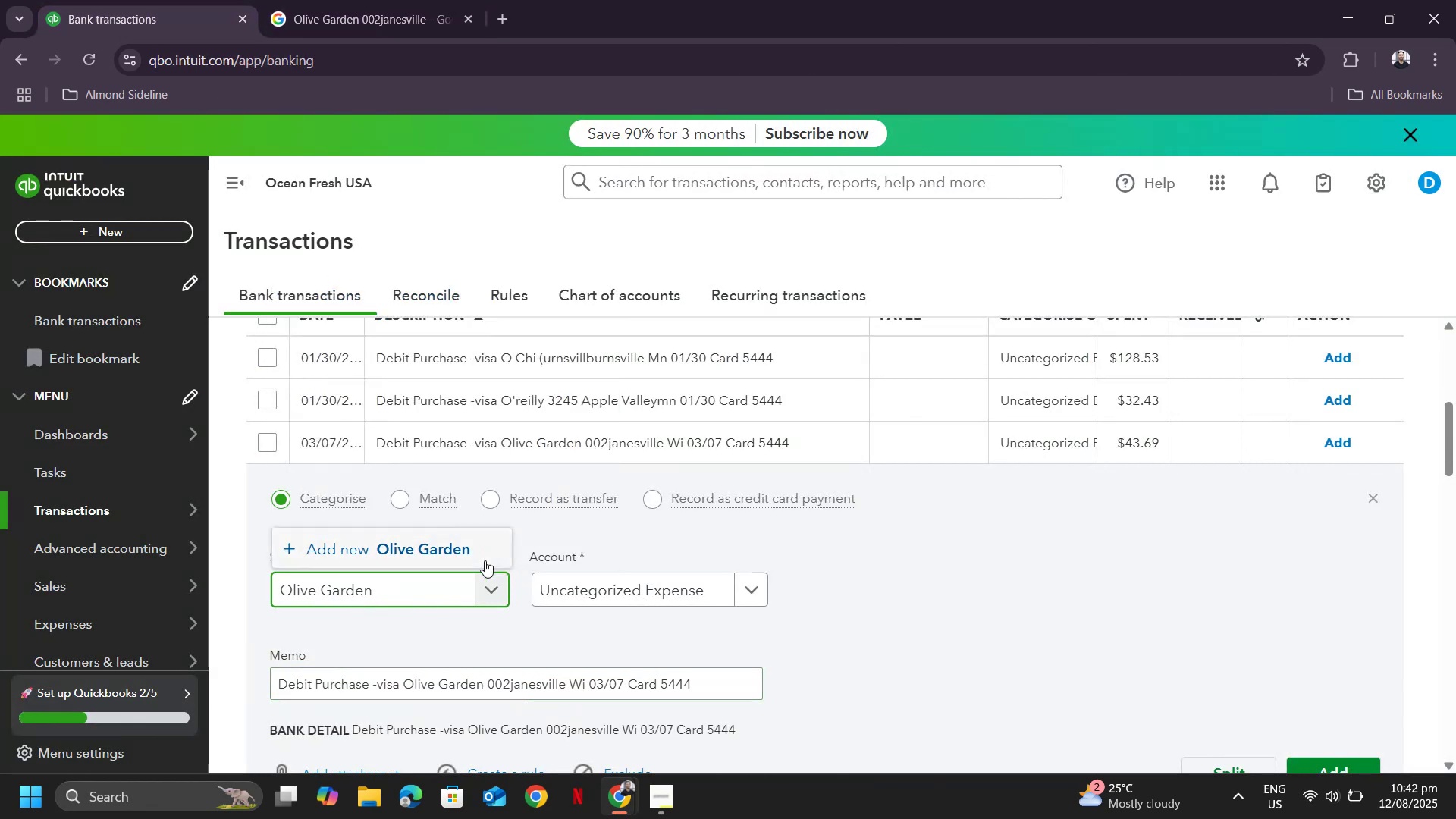 
left_click([452, 550])
 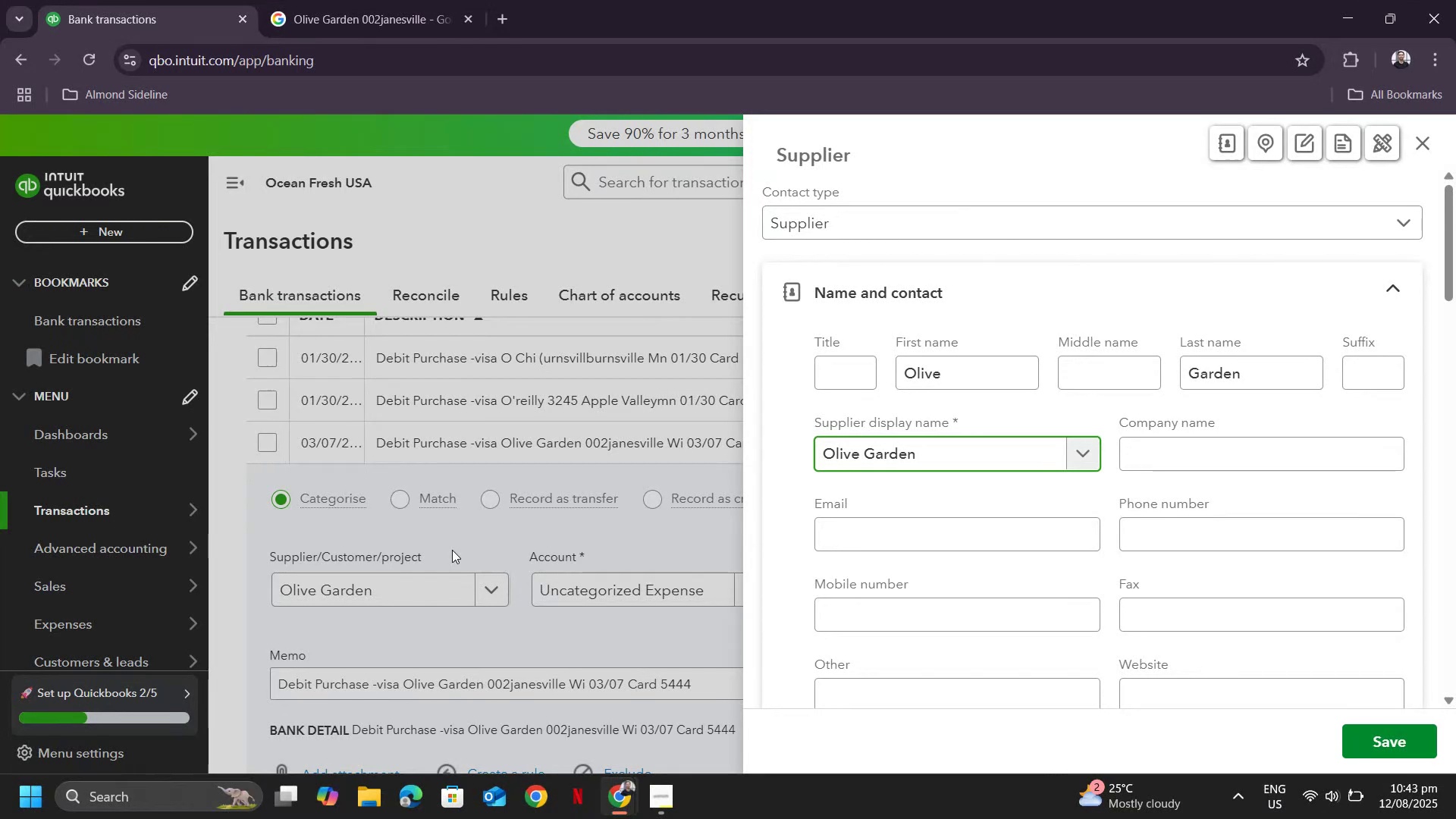 
wait(46.74)
 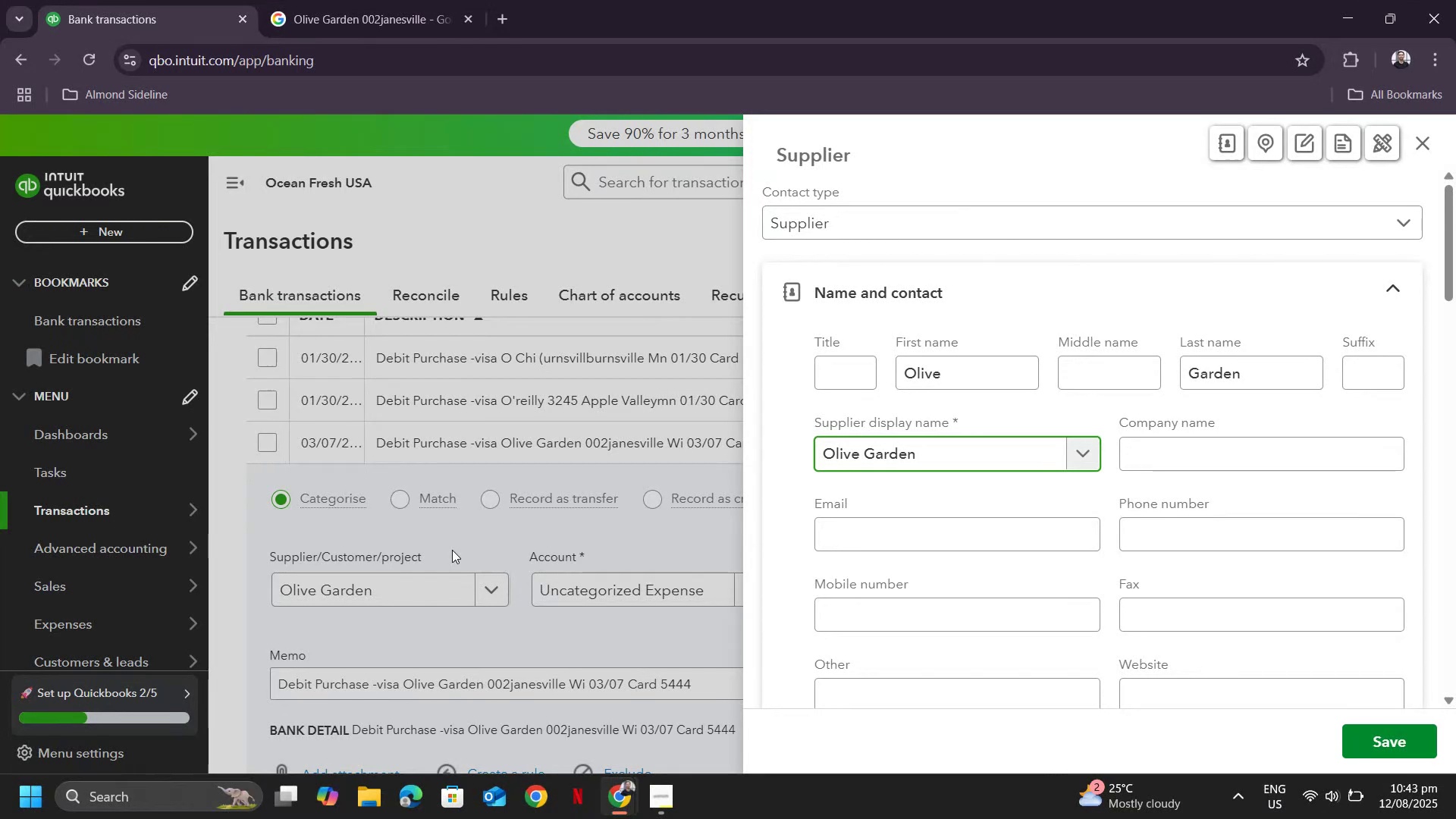 
left_click([1404, 739])
 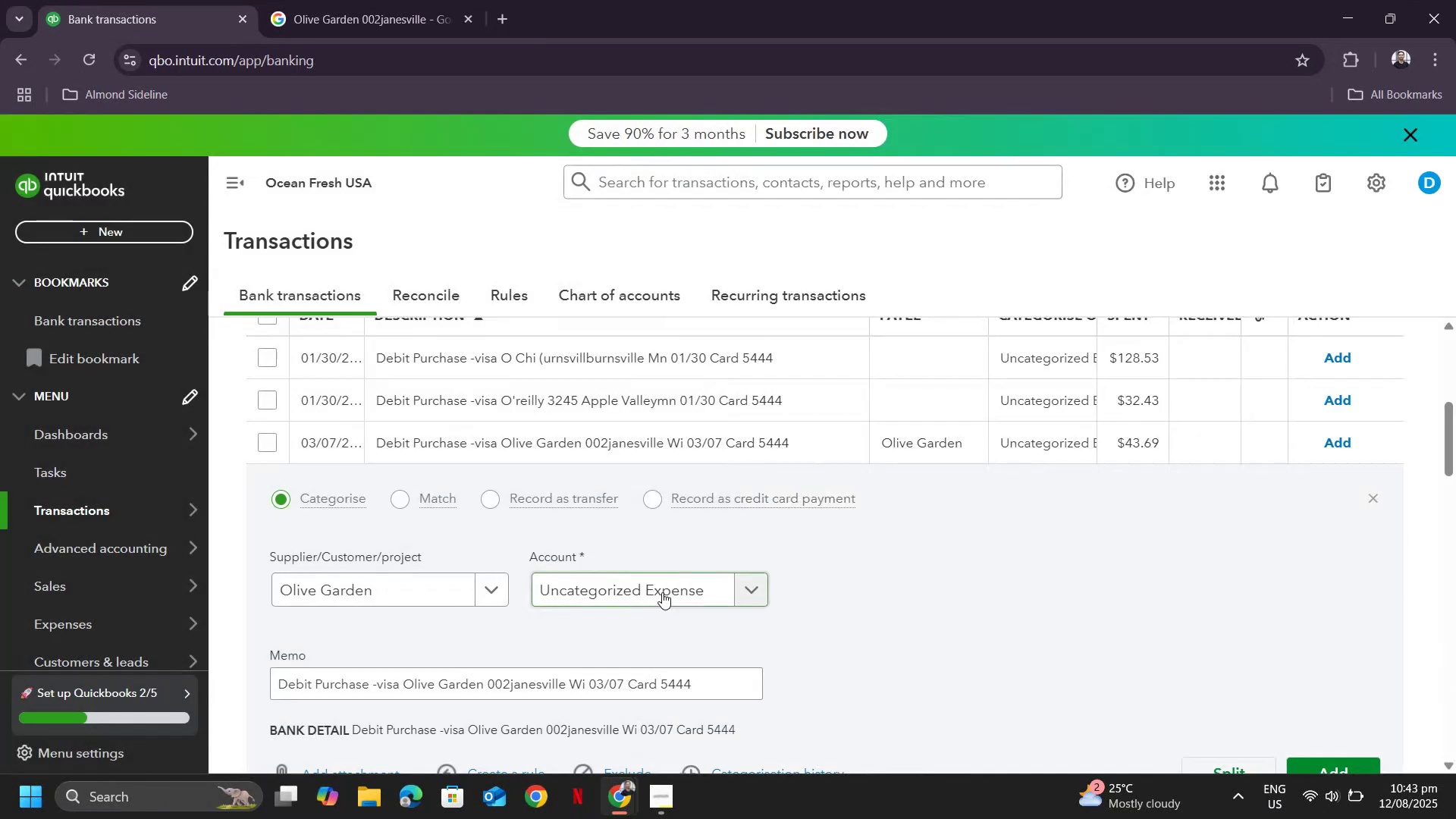 
left_click([662, 592])
 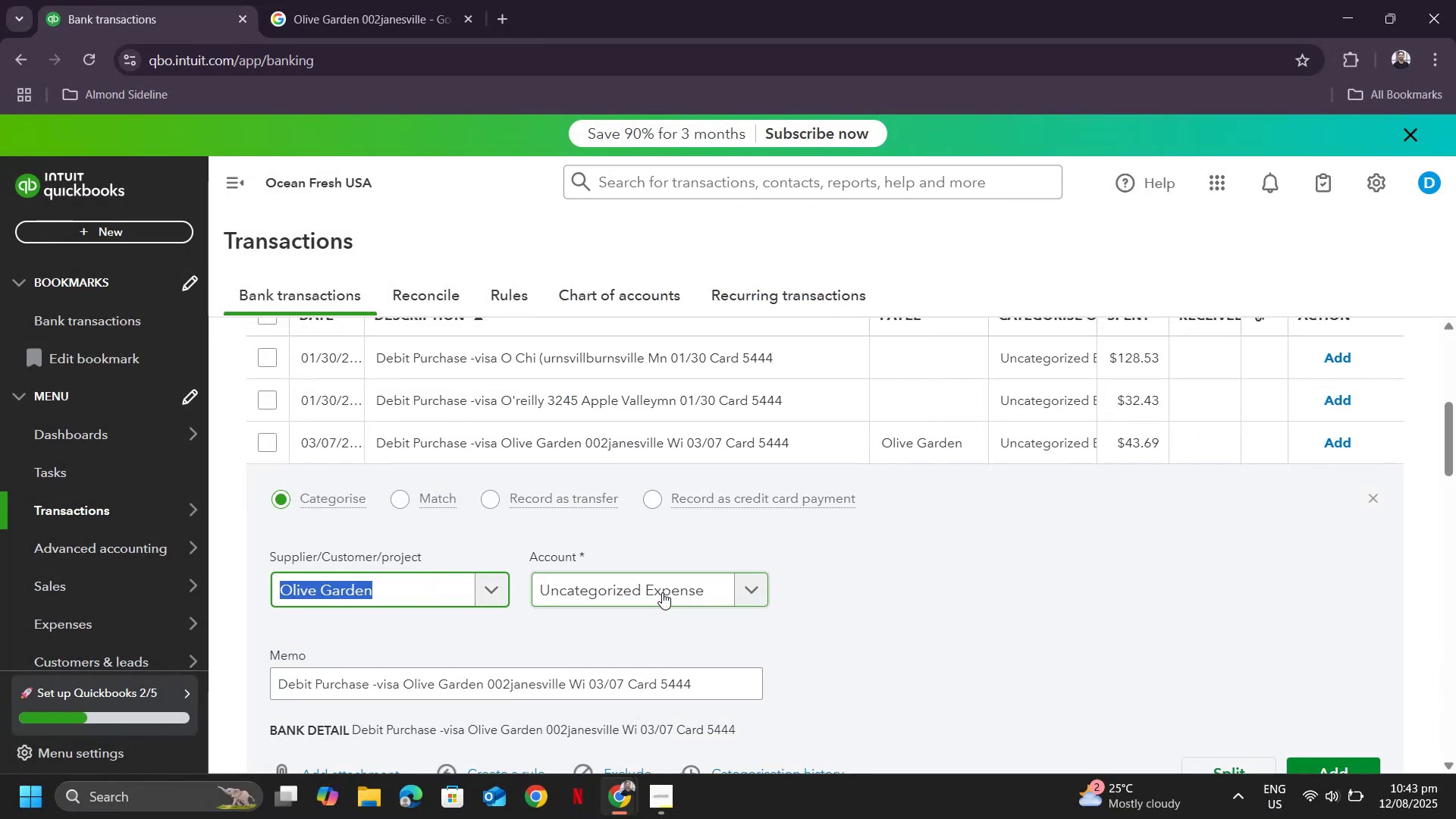 
left_click([662, 592])
 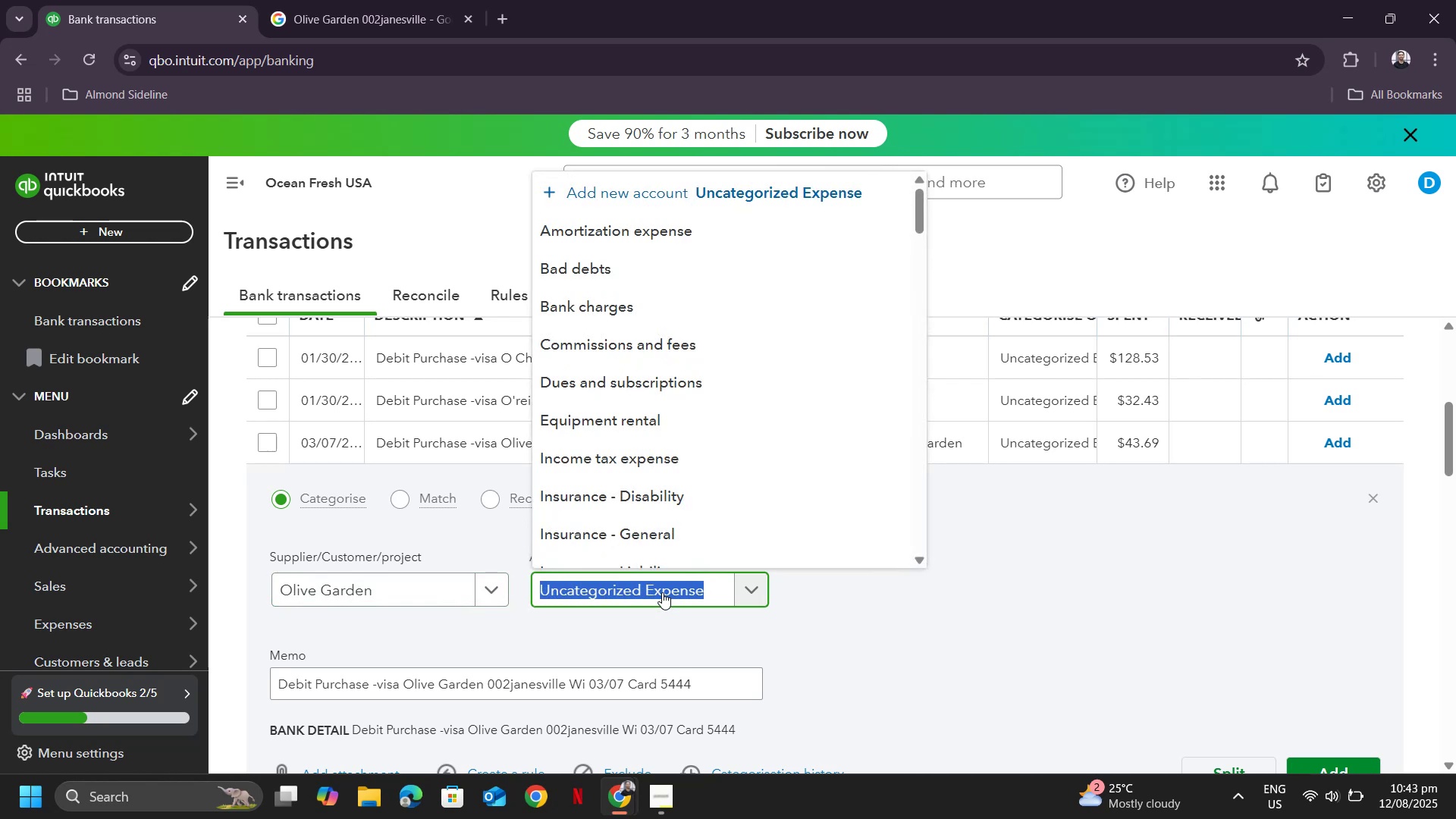 
type(meals)
 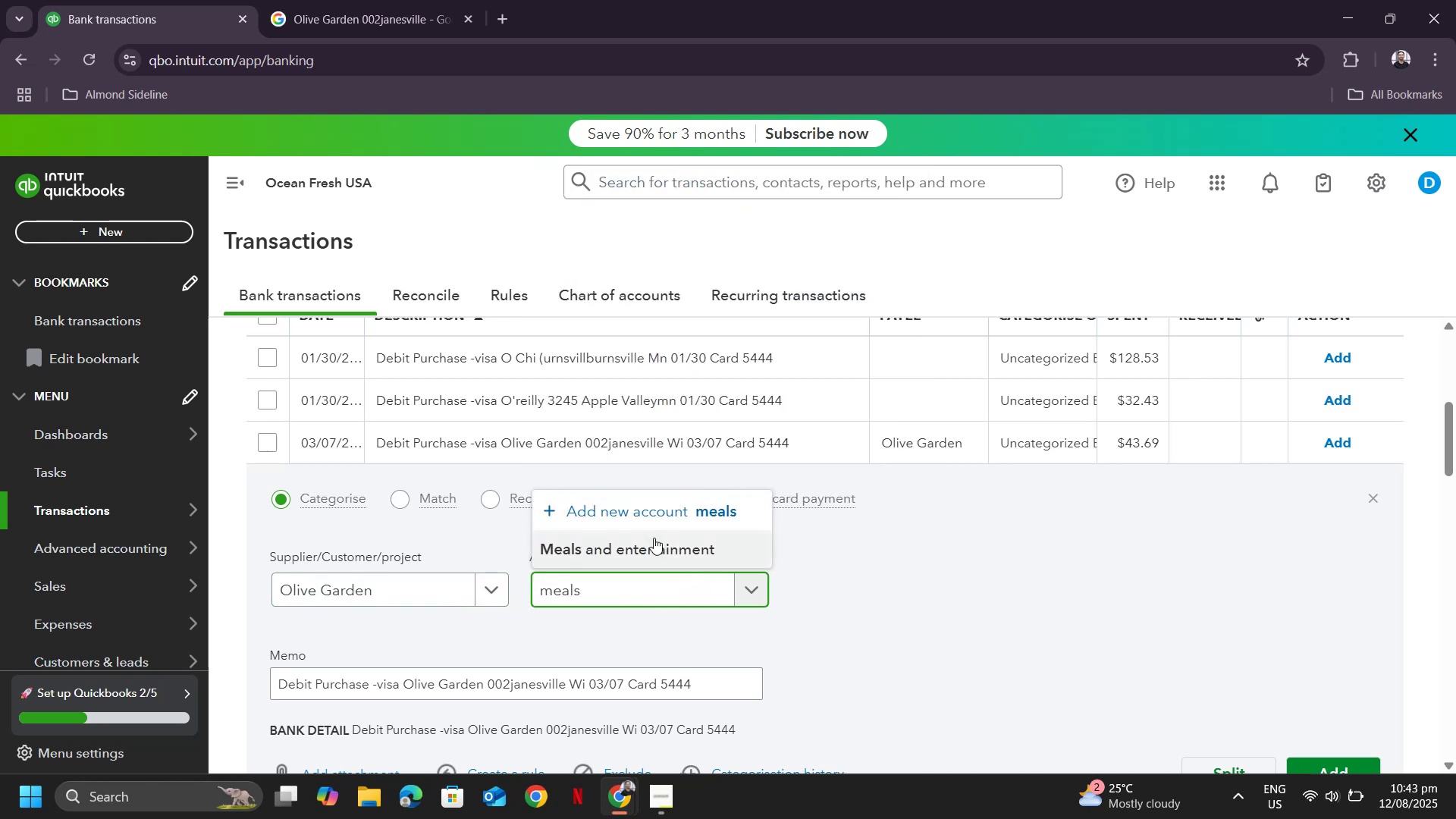 
left_click([653, 538])
 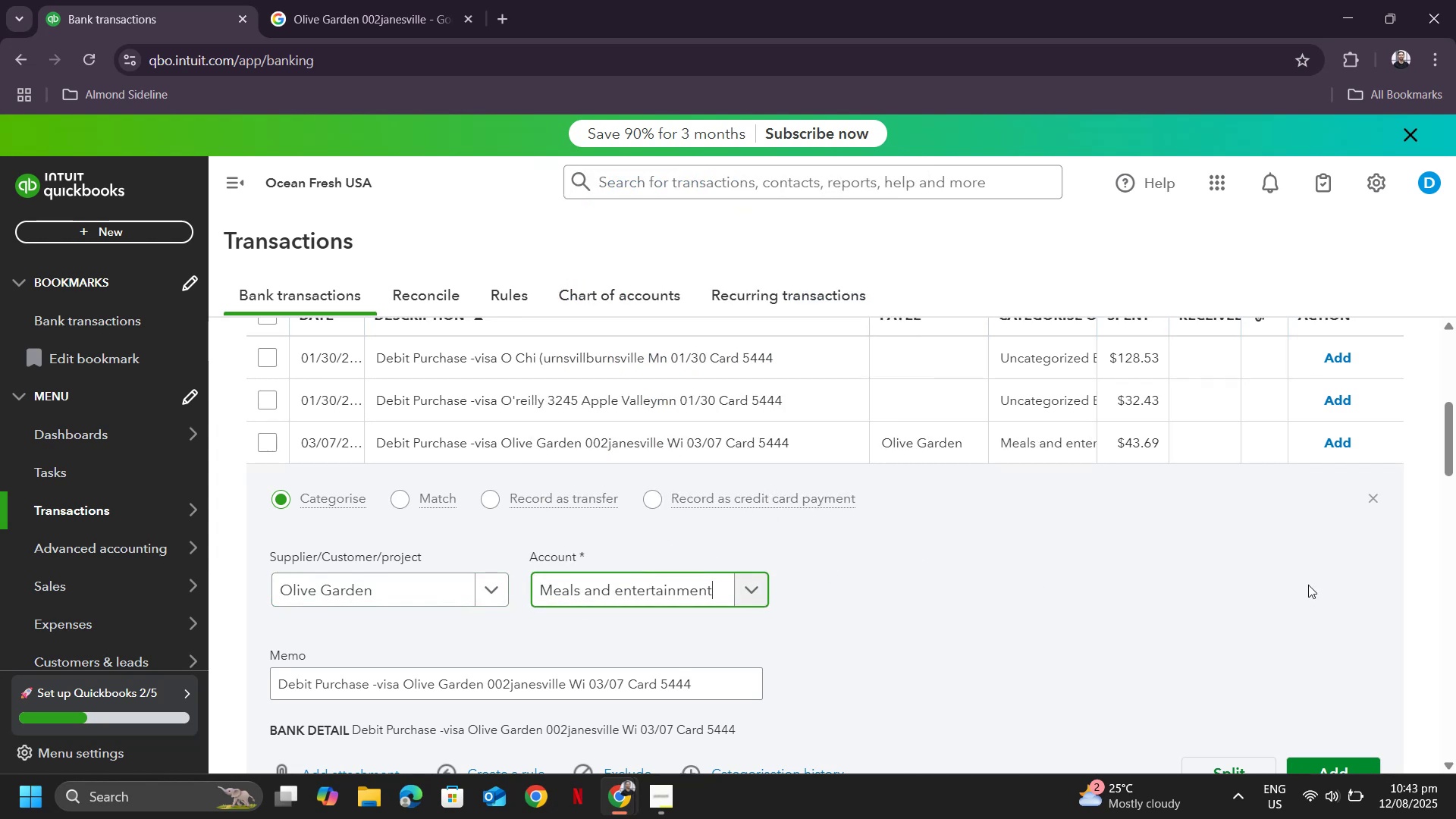 
scroll: coordinate [1306, 595], scroll_direction: down, amount: 2.0
 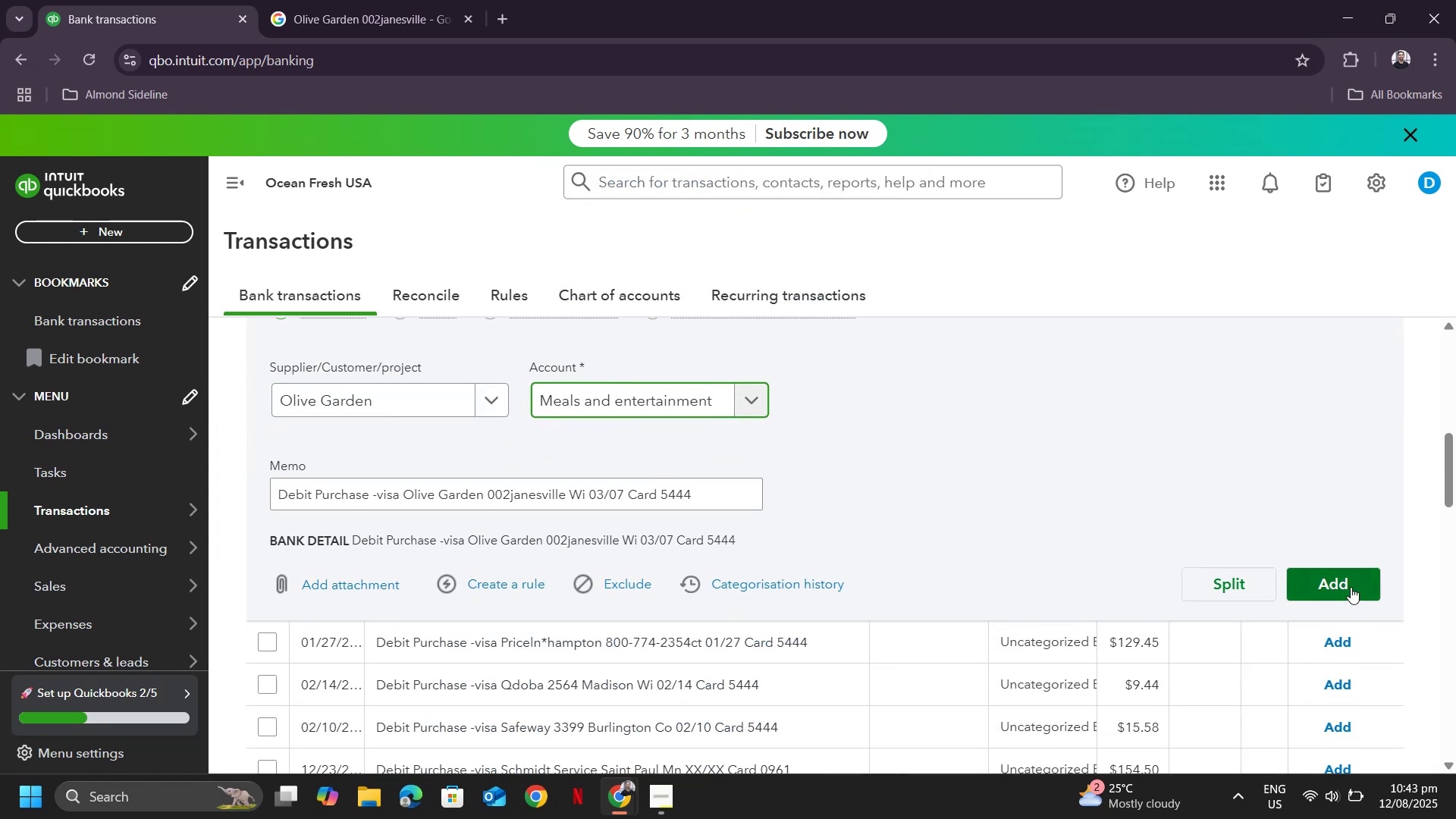 
left_click([1351, 587])
 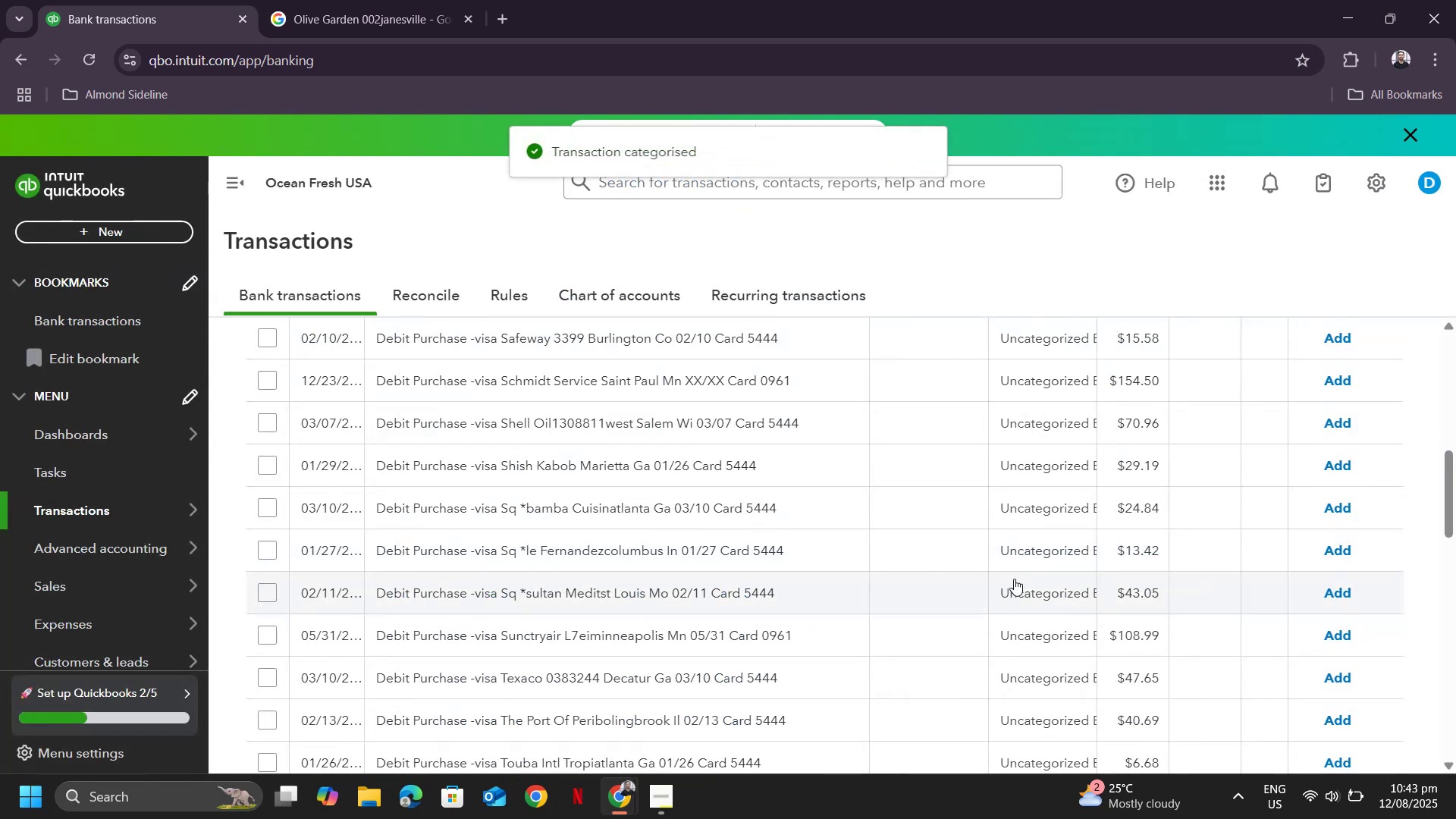 
scroll: coordinate [677, 479], scroll_direction: up, amount: 3.0
 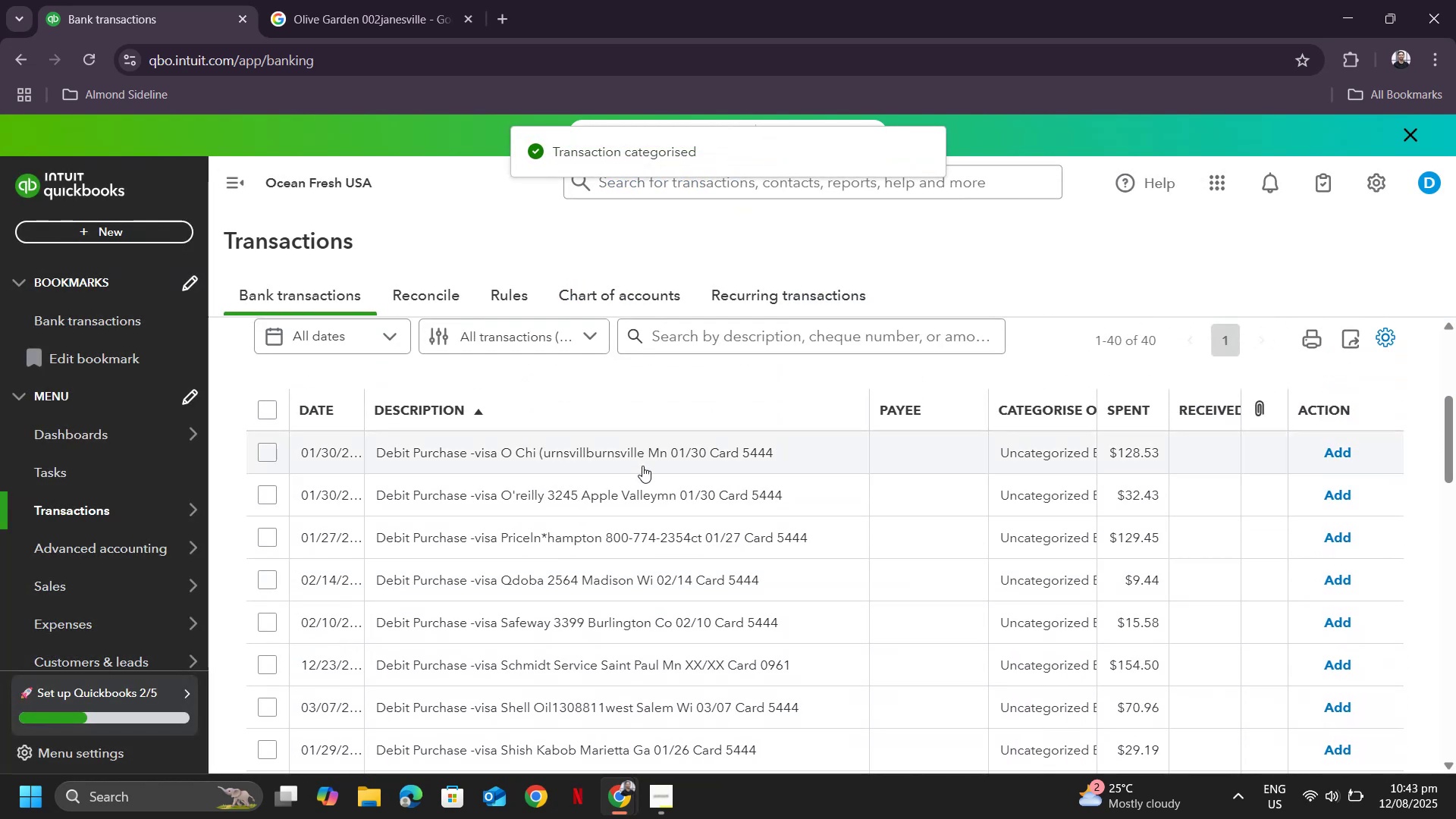 
left_click([645, 460])
 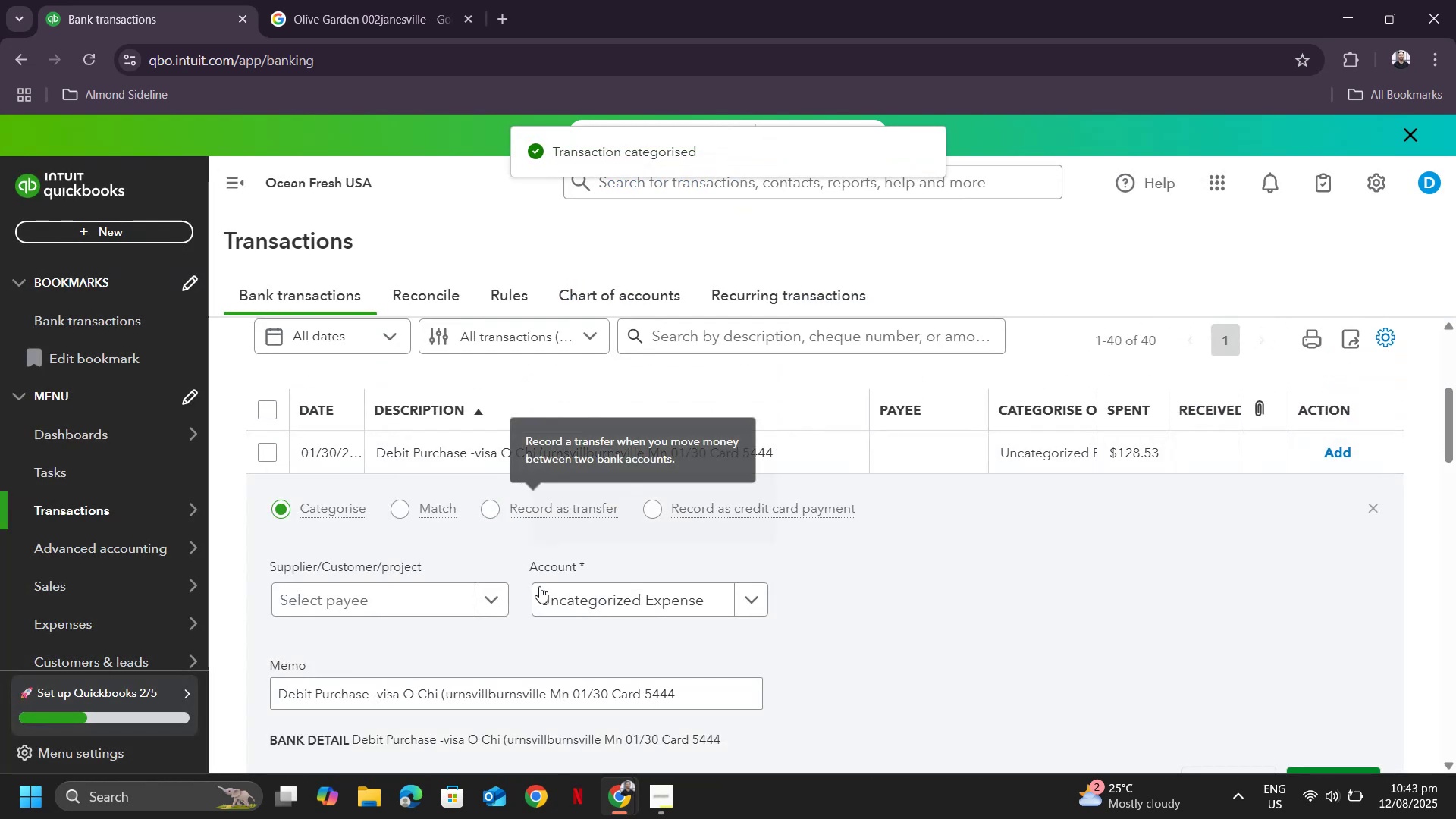 
scroll: coordinate [563, 622], scroll_direction: down, amount: 1.0
 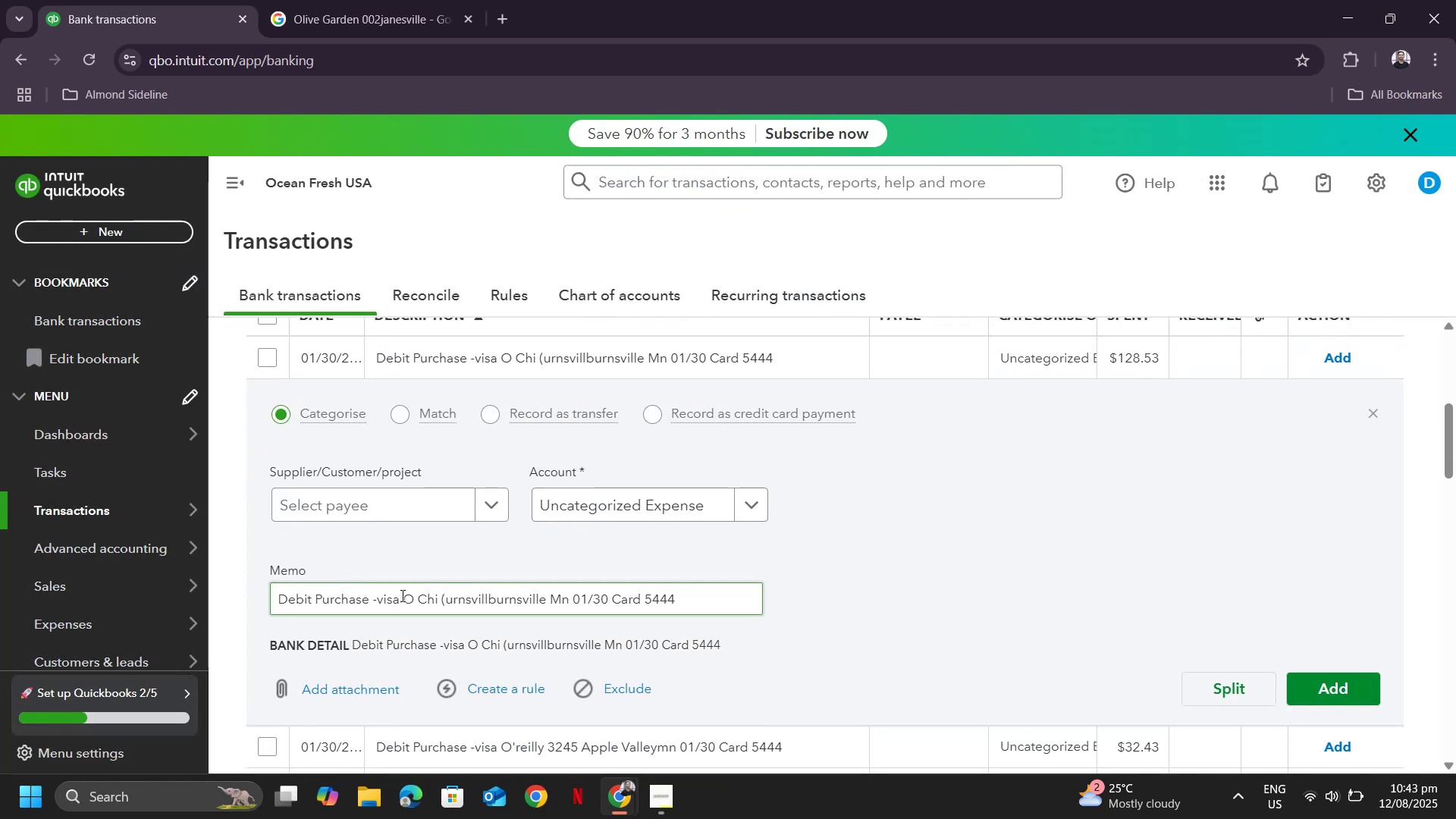 
left_click_drag(start_coordinate=[404, 594], to_coordinate=[634, 588])
 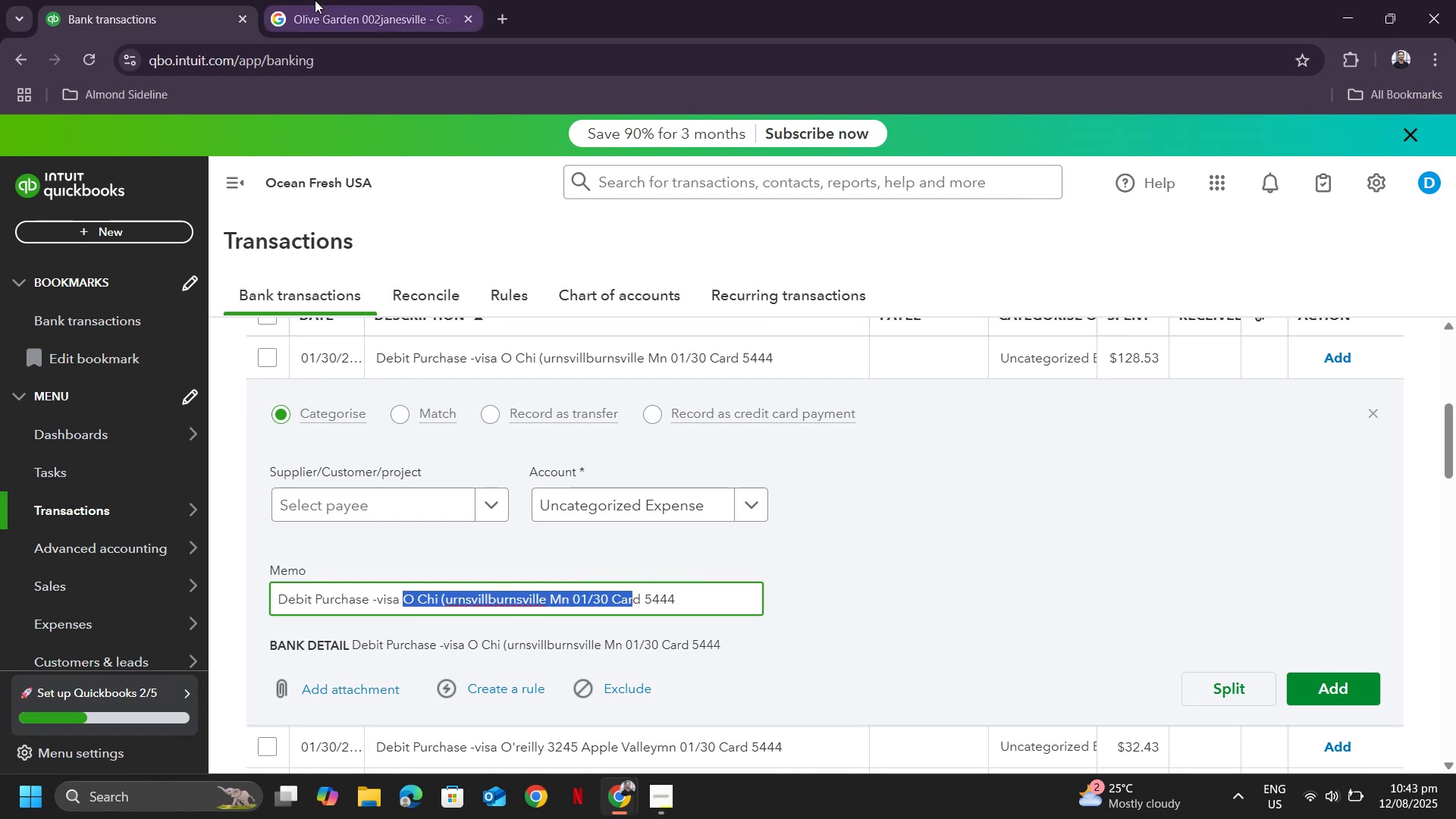 
key(Control+ControlLeft)
 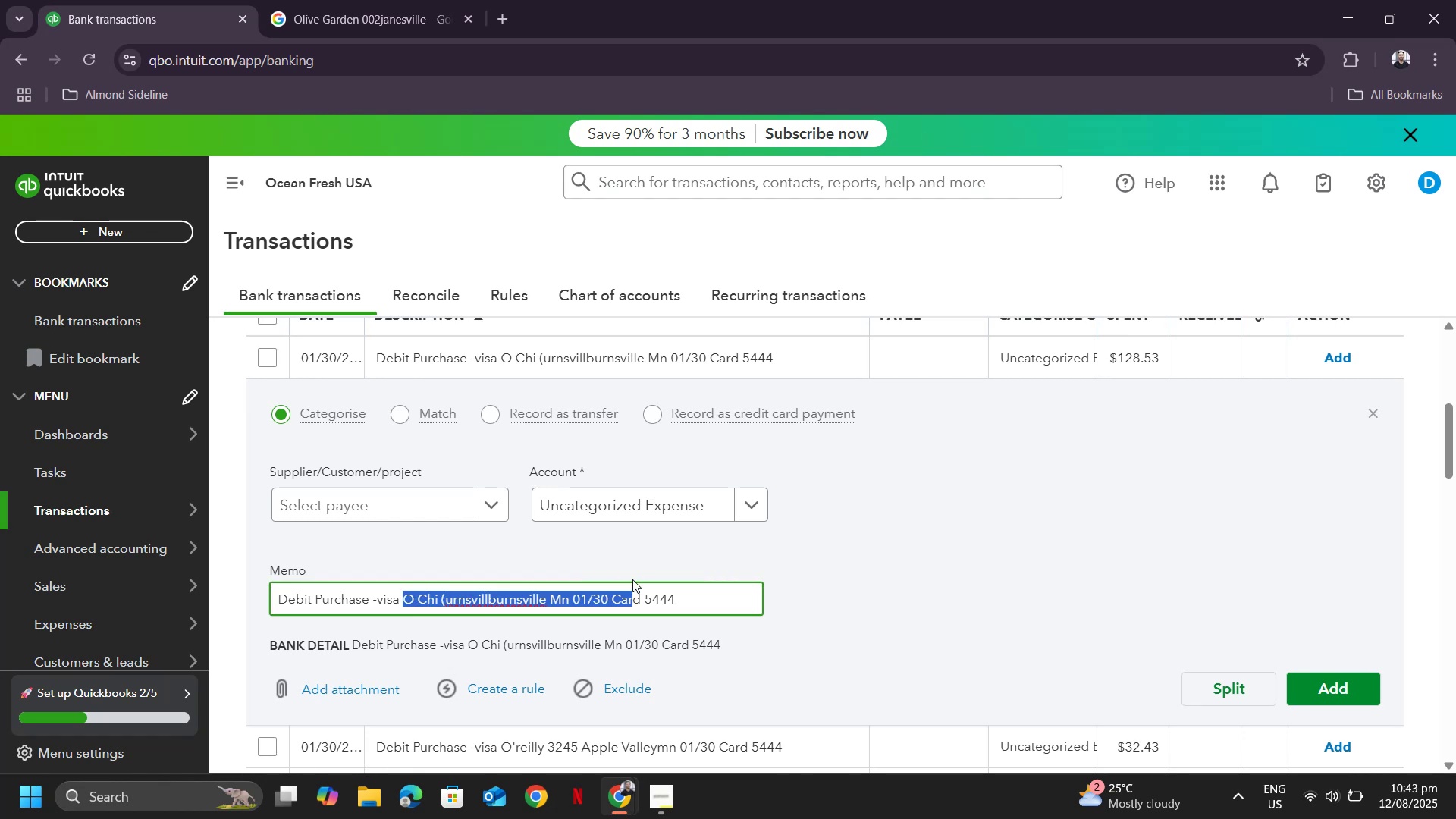 
key(Control+C)
 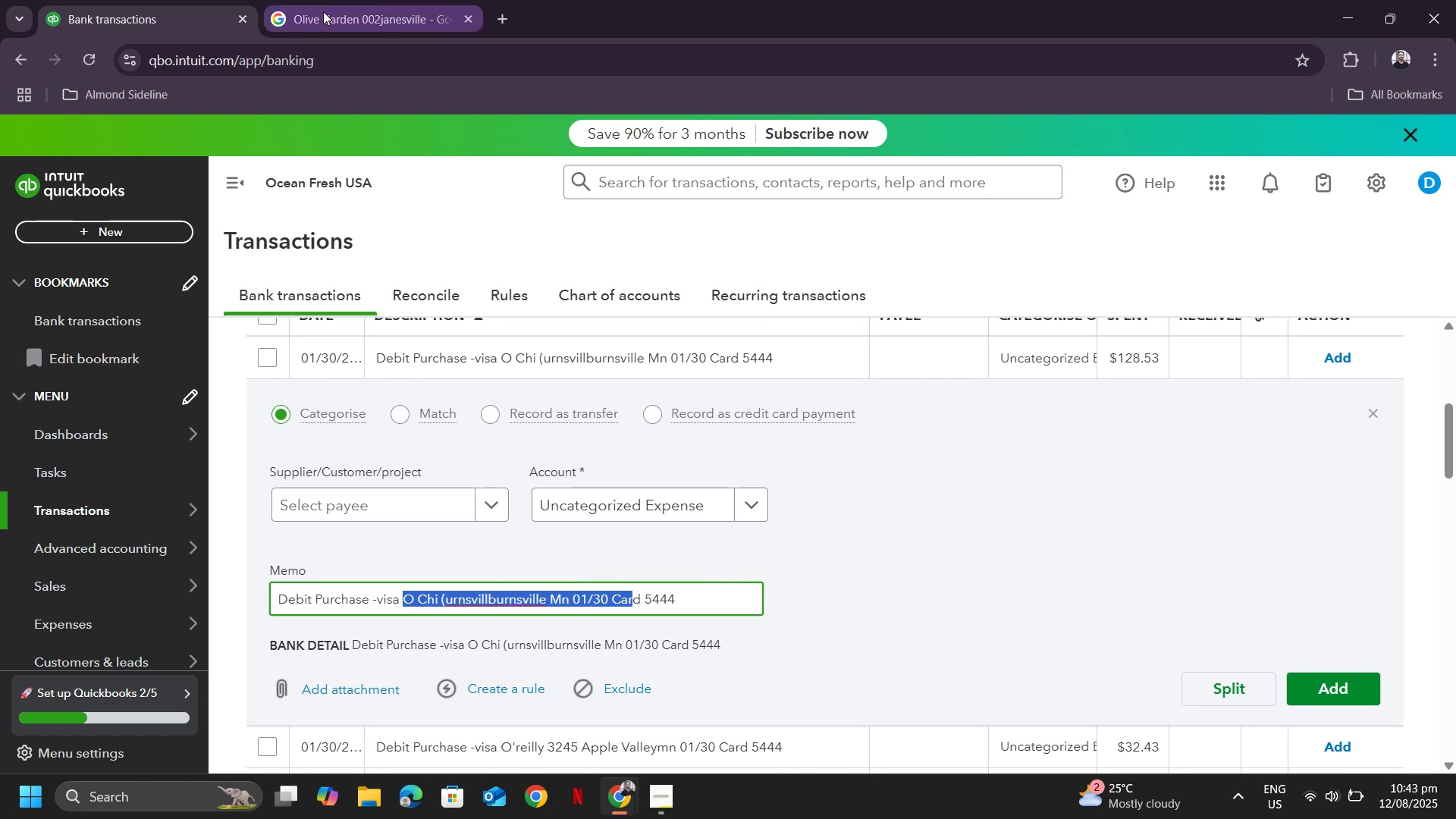 
left_click([323, 11])
 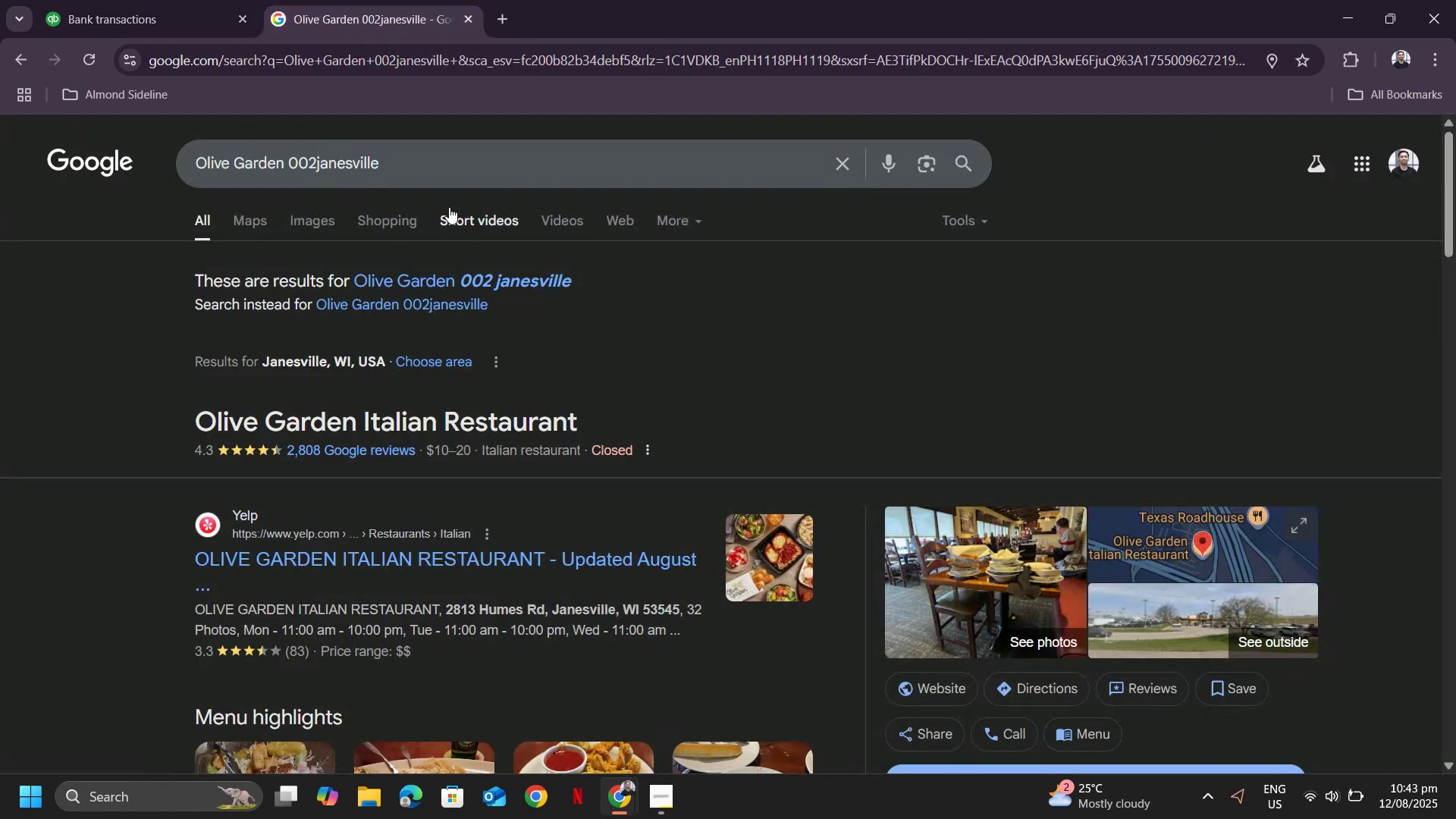 
left_click_drag(start_coordinate=[441, 183], to_coordinate=[0, 105])
 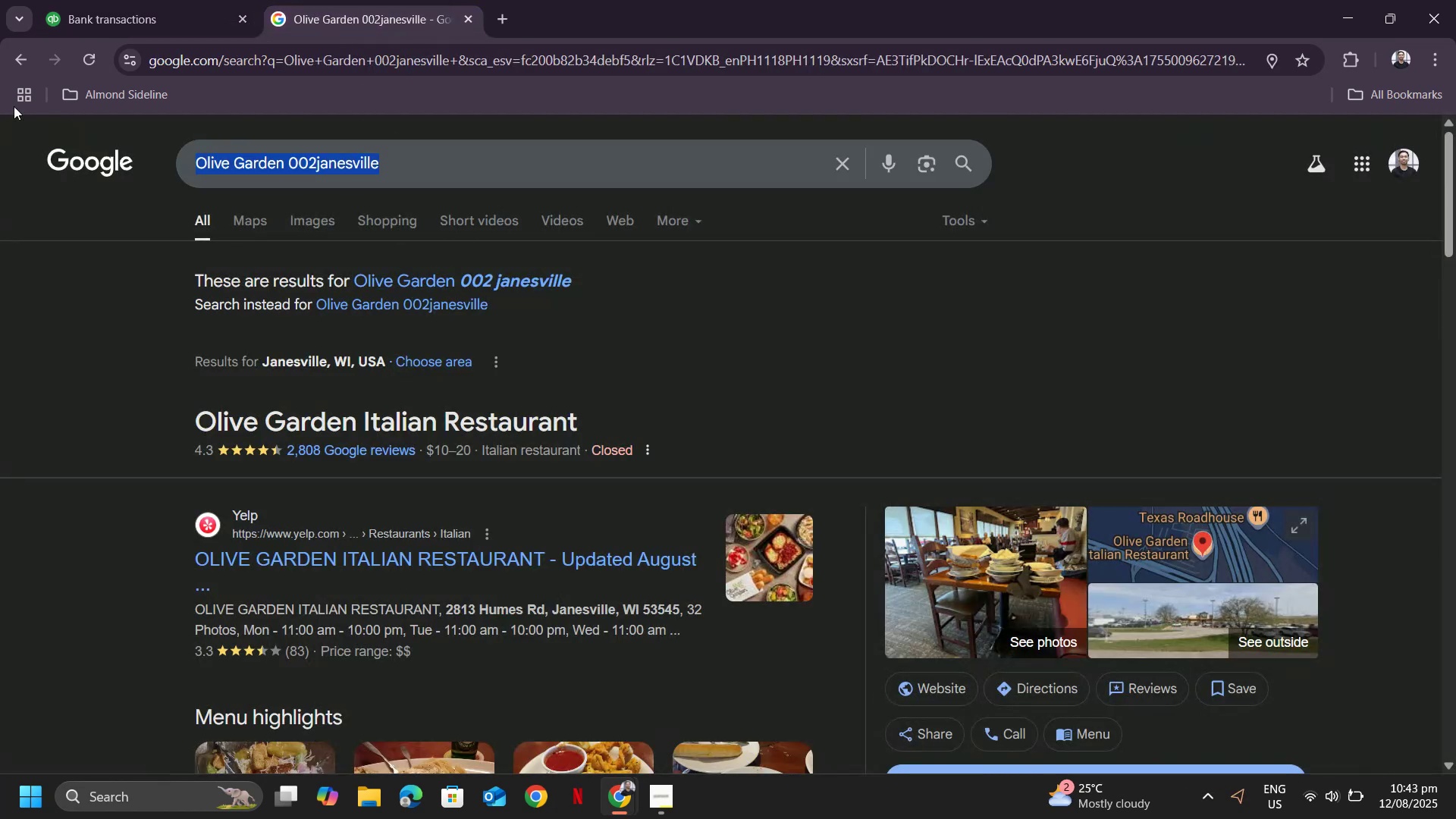 
key(Control+V)
 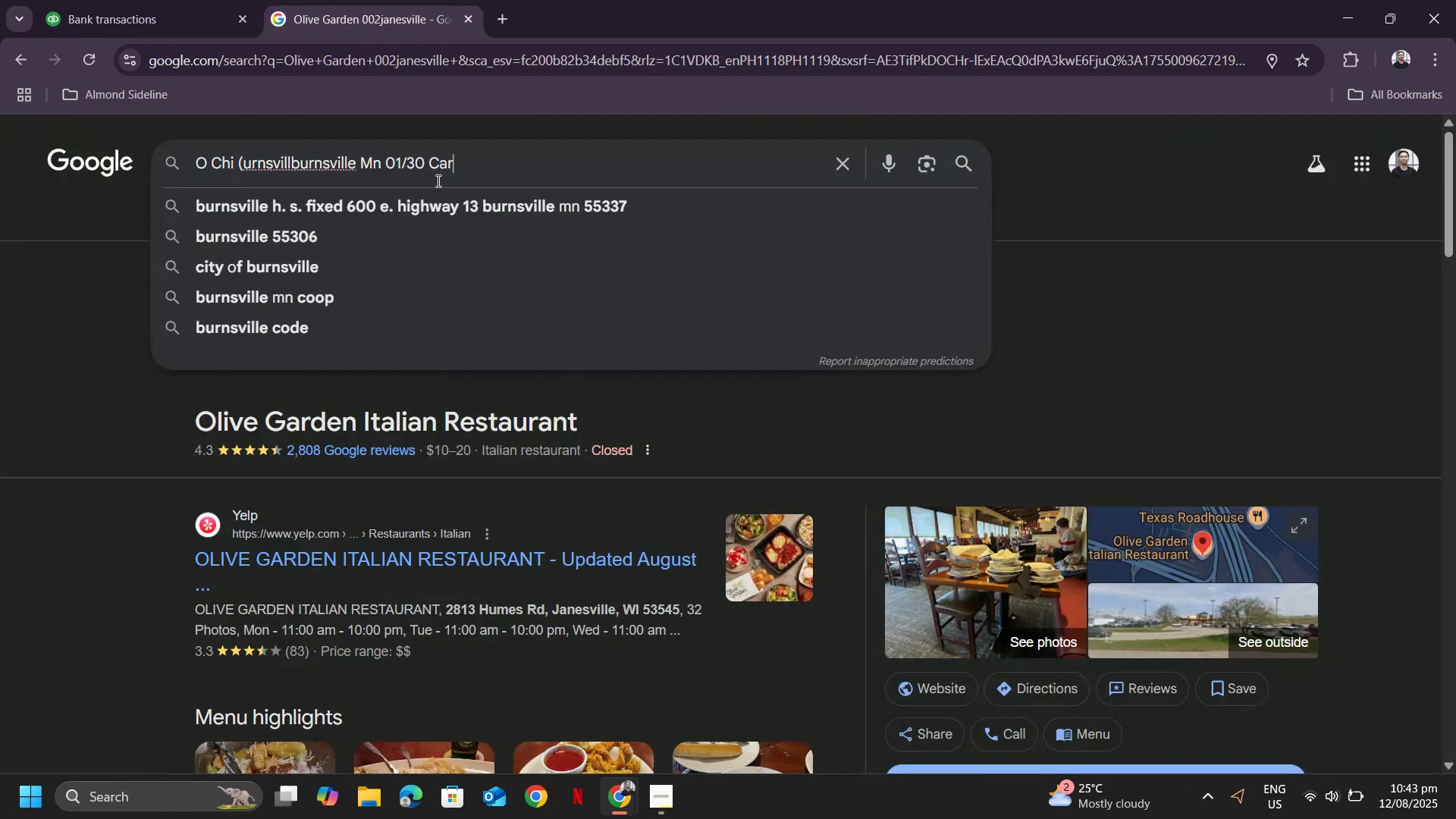 
key(Enter)
 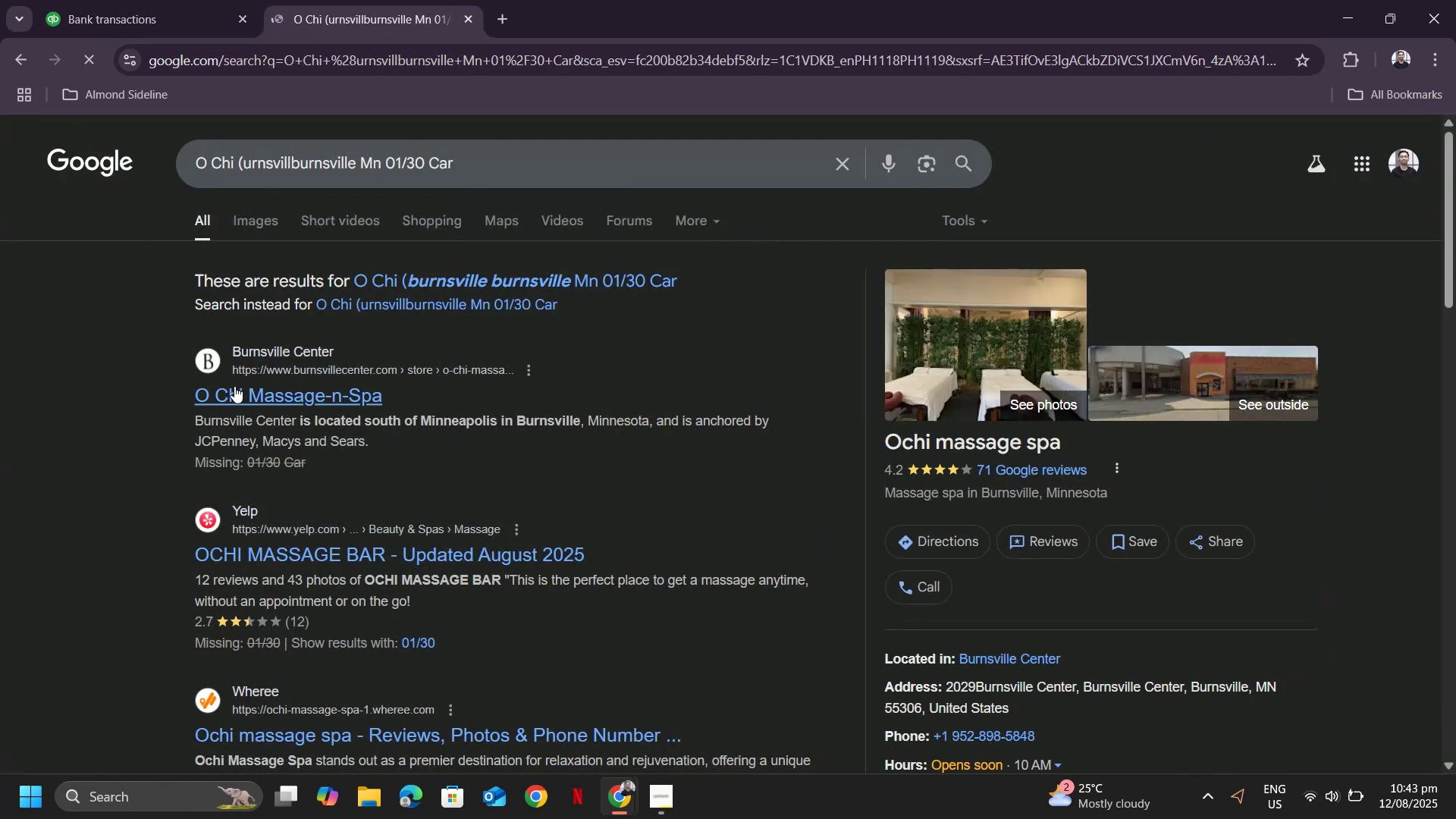 
left_click_drag(start_coordinate=[166, 391], to_coordinate=[379, 391])
 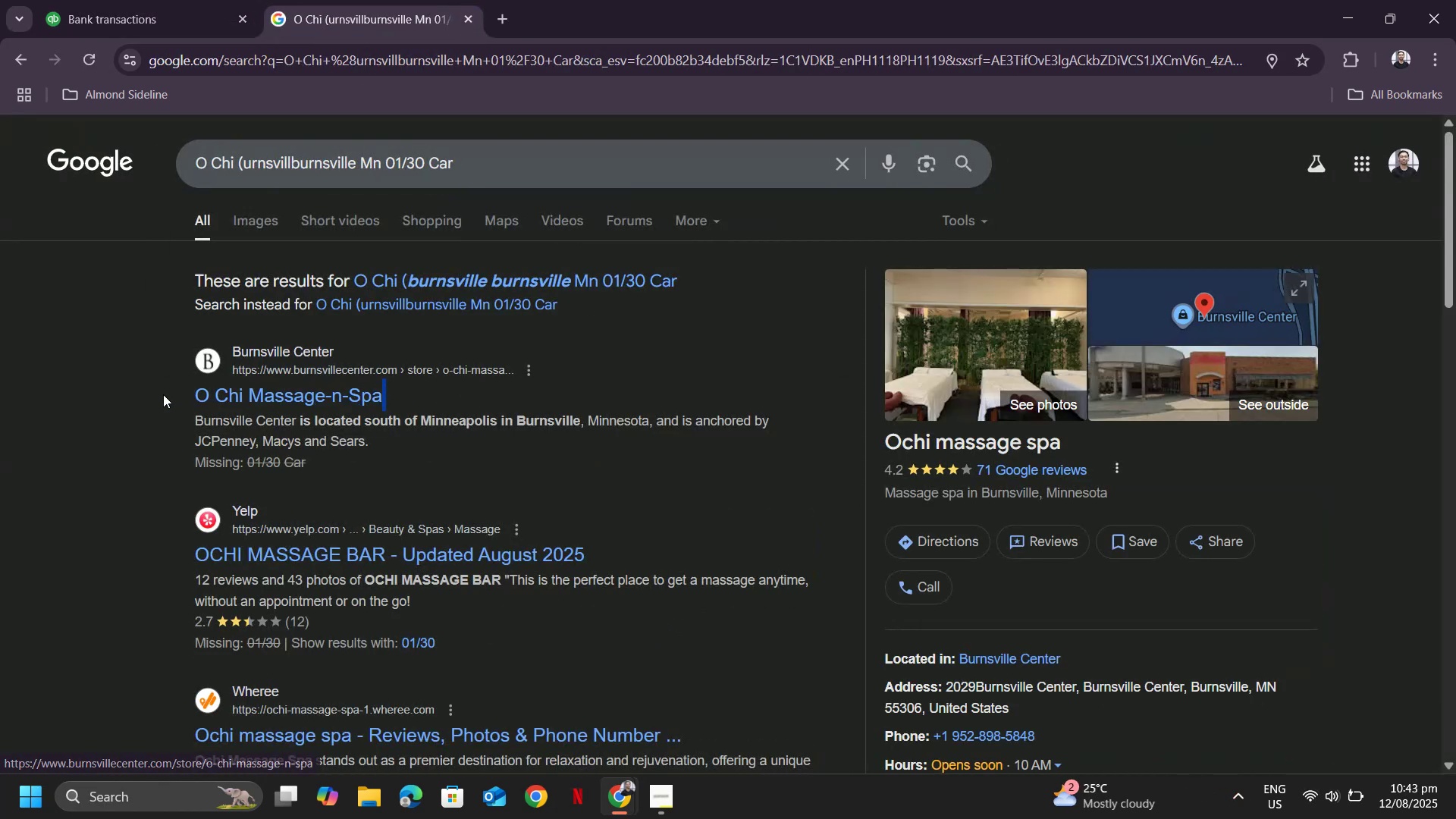 
left_click_drag(start_coordinate=[163, 394], to_coordinate=[439, 403])
 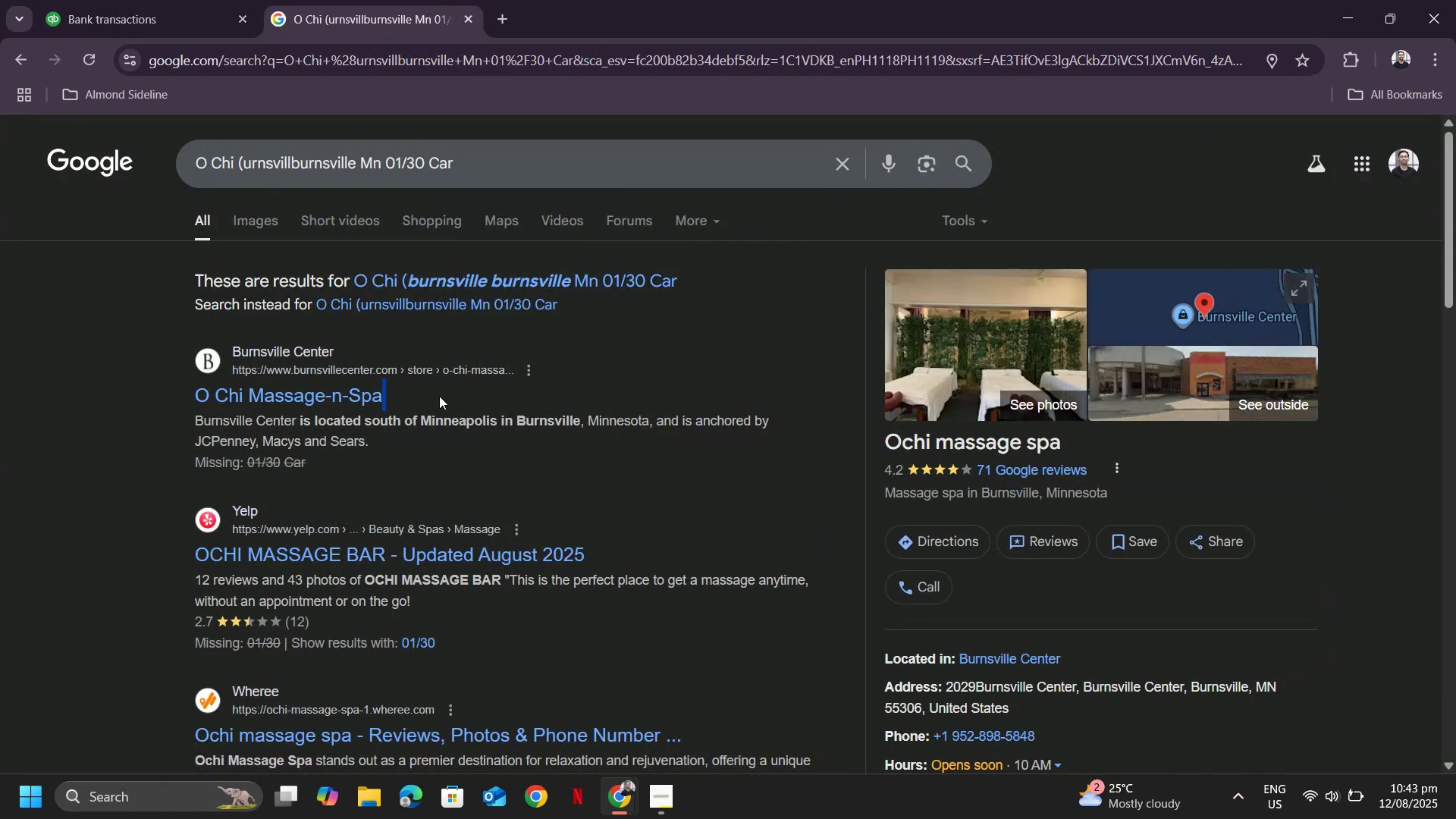 
left_click_drag(start_coordinate=[439, 396], to_coordinate=[188, 397])
 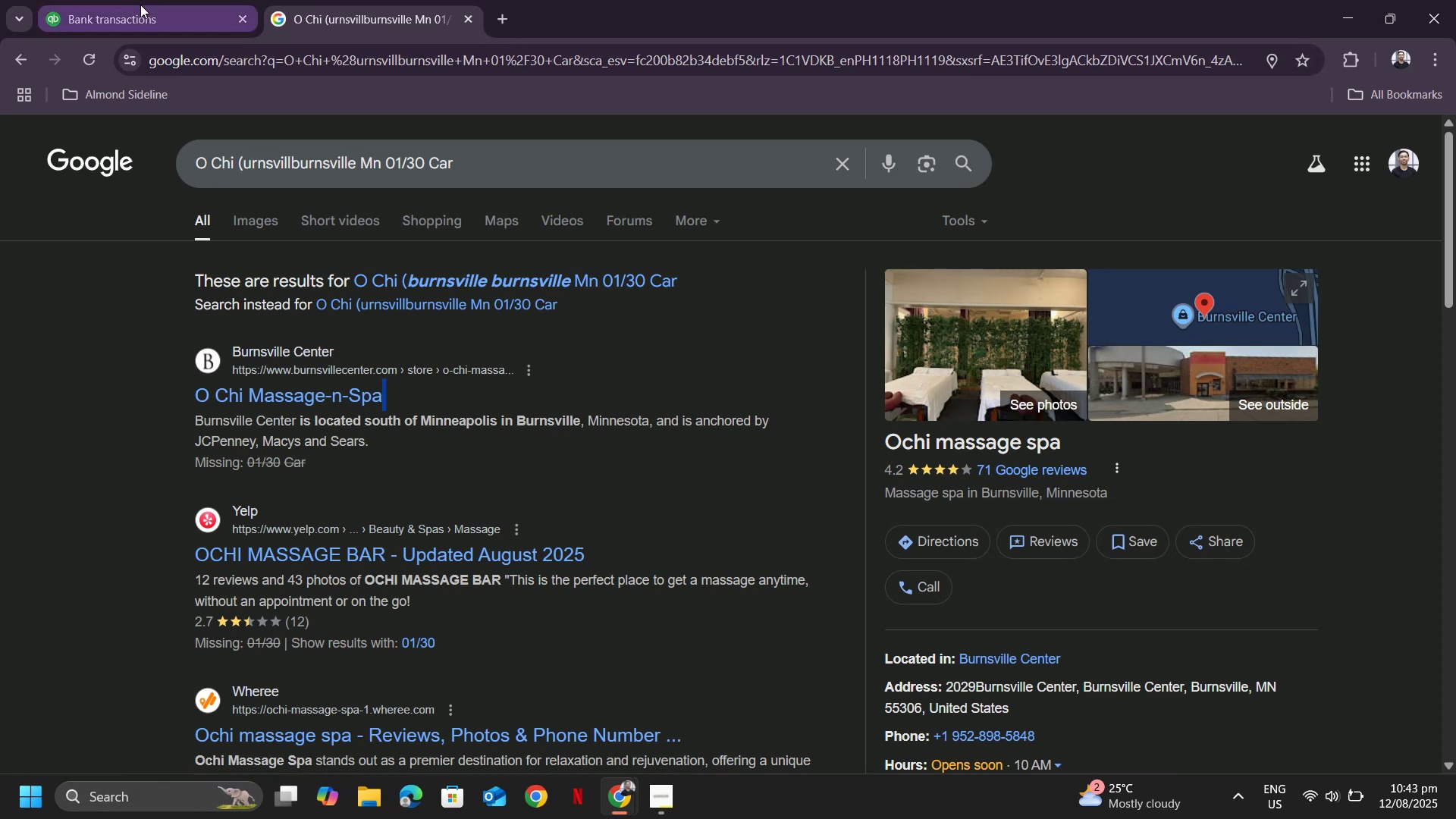 
left_click_drag(start_coordinate=[168, 399], to_coordinate=[268, 398])
 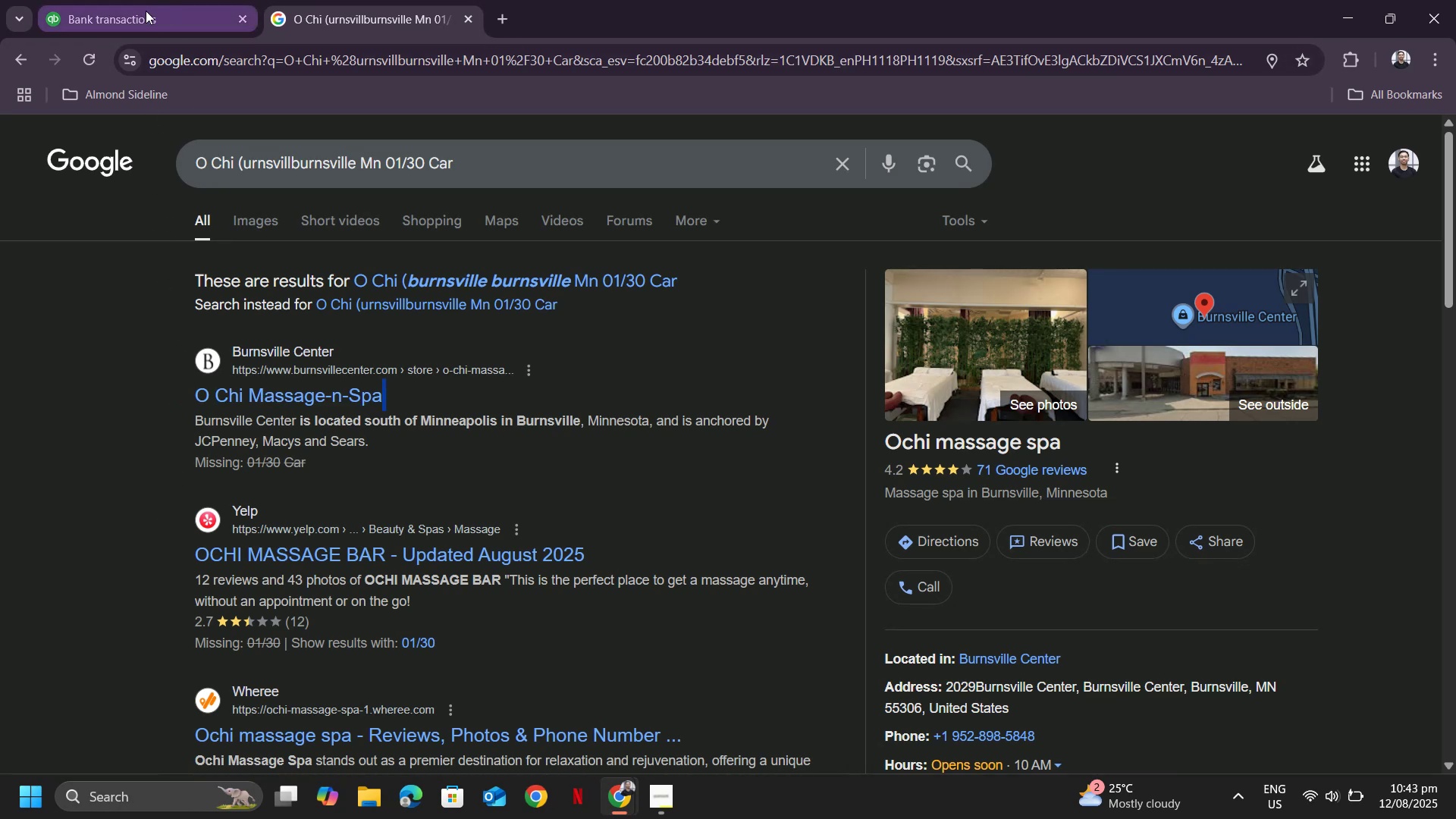 
left_click([146, 11])
 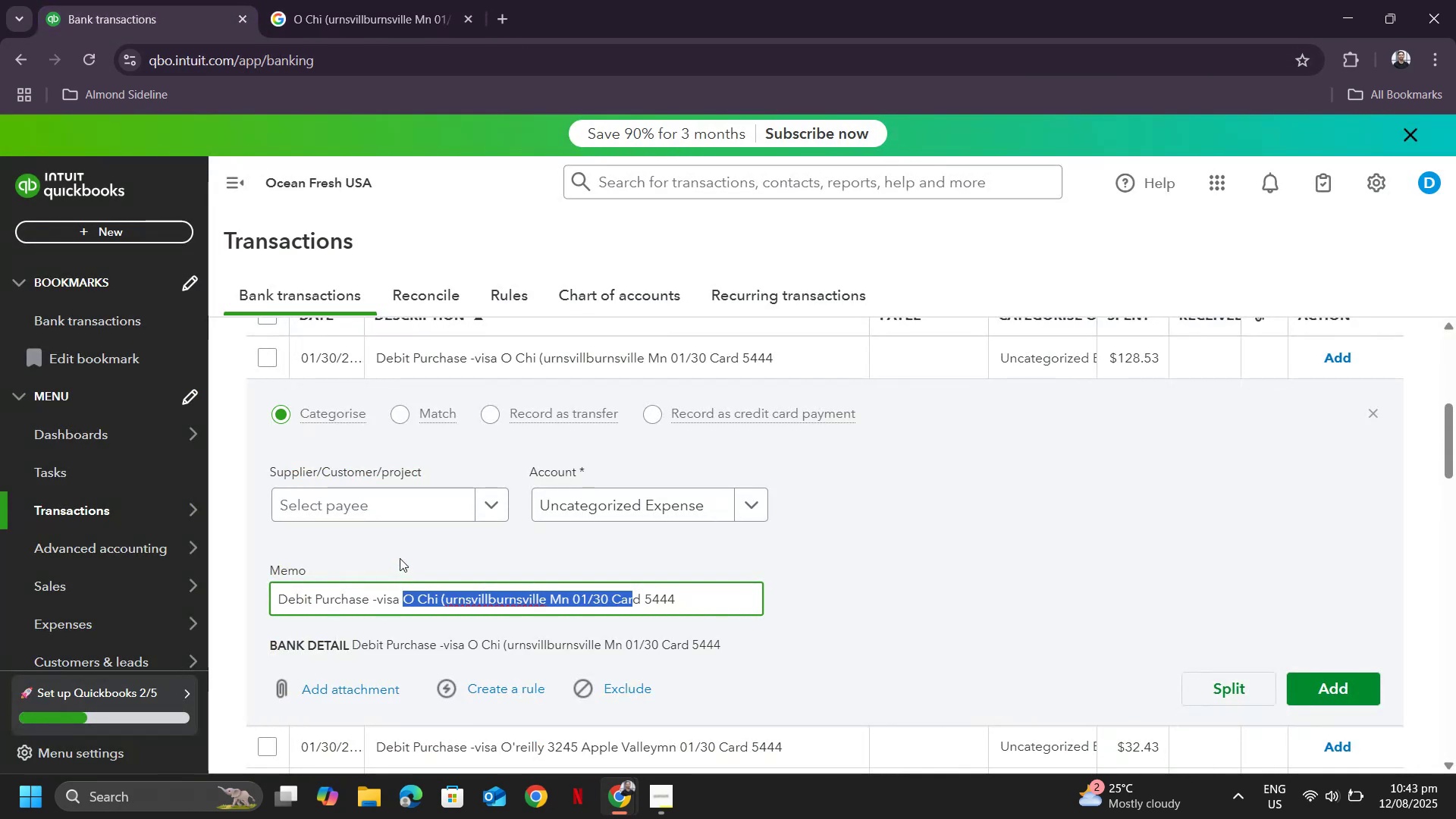 
left_click([400, 583])
 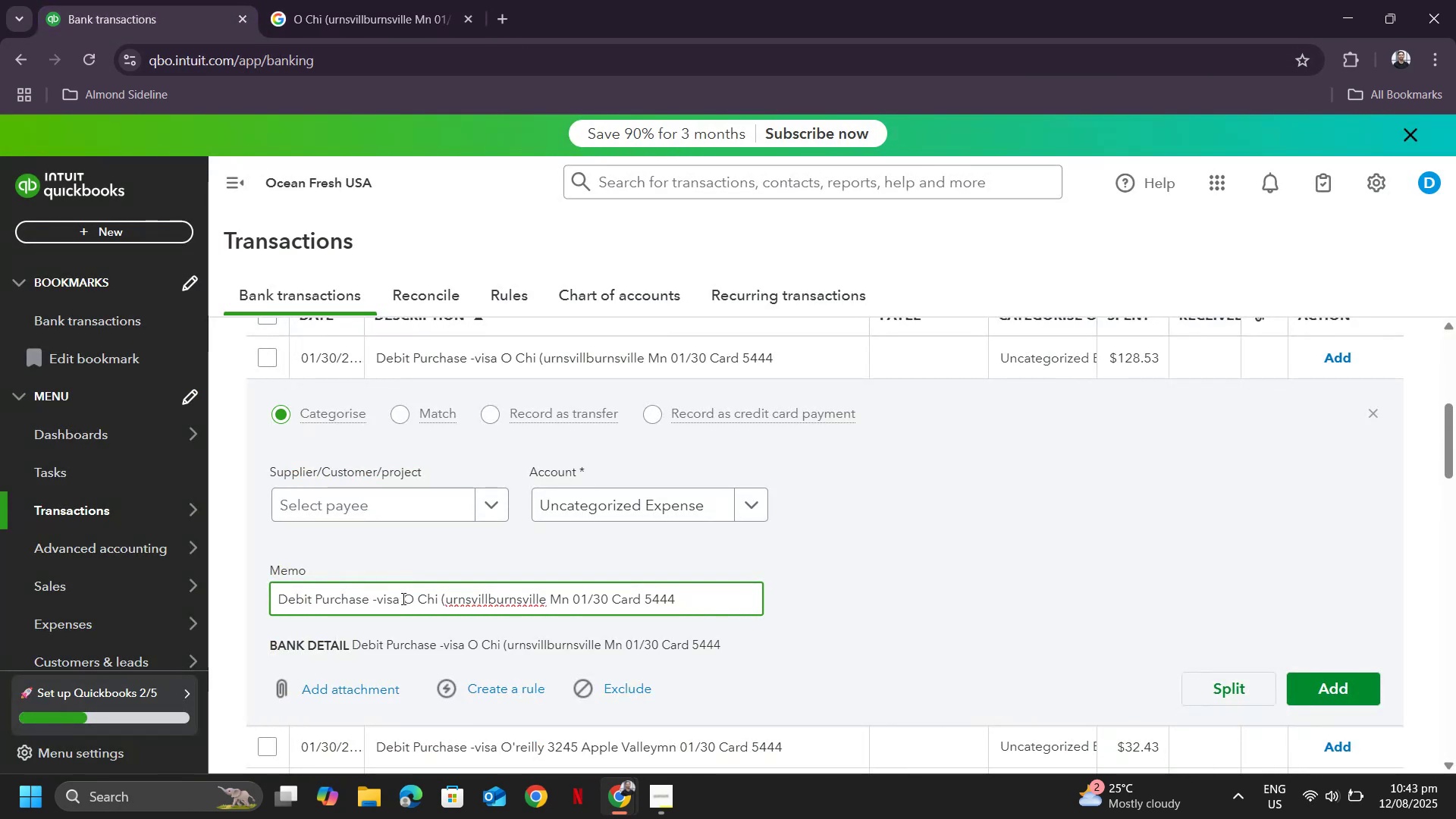 
left_click_drag(start_coordinate=[403, 598], to_coordinate=[438, 599])
 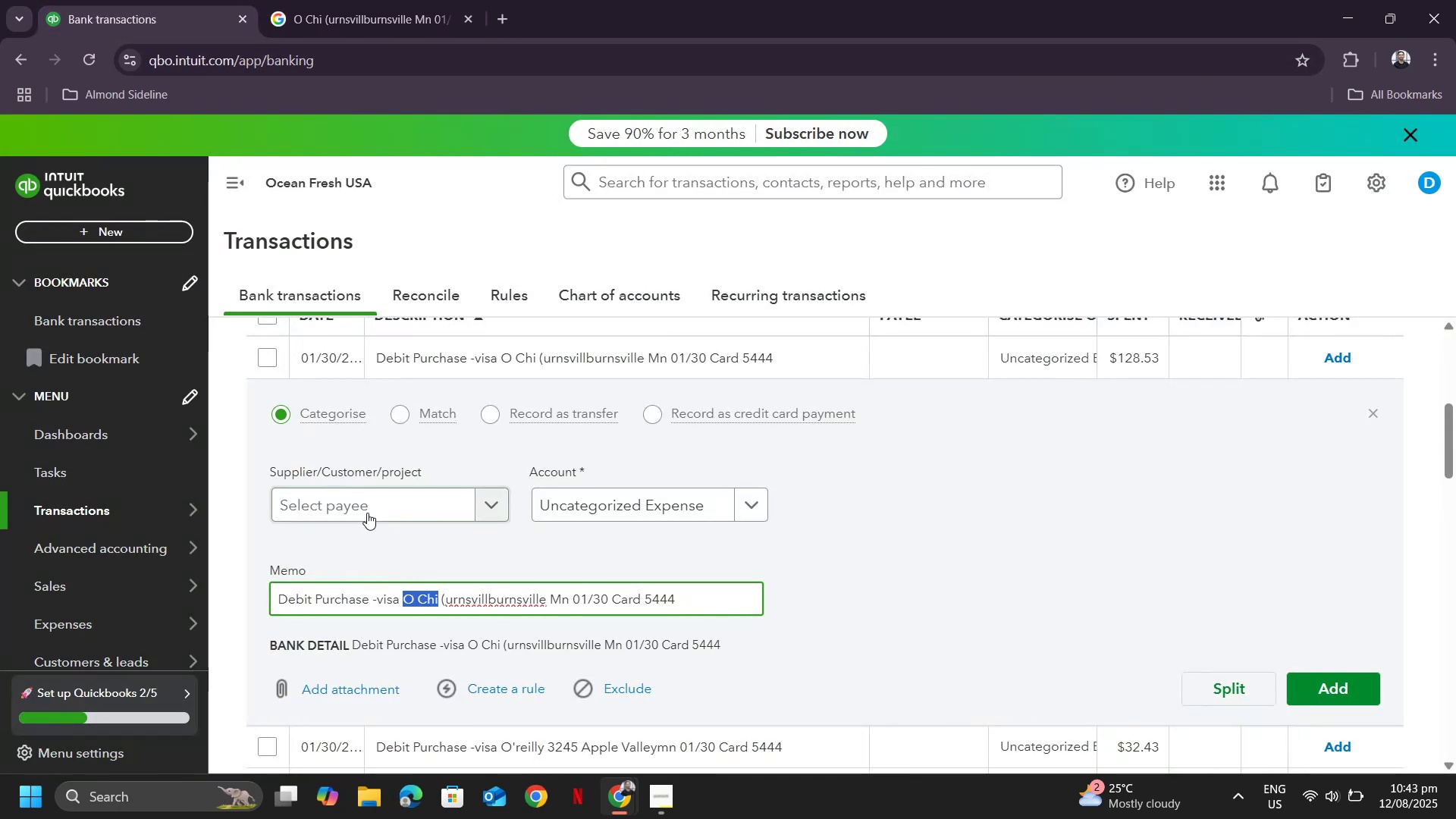 
key(Control+C)
 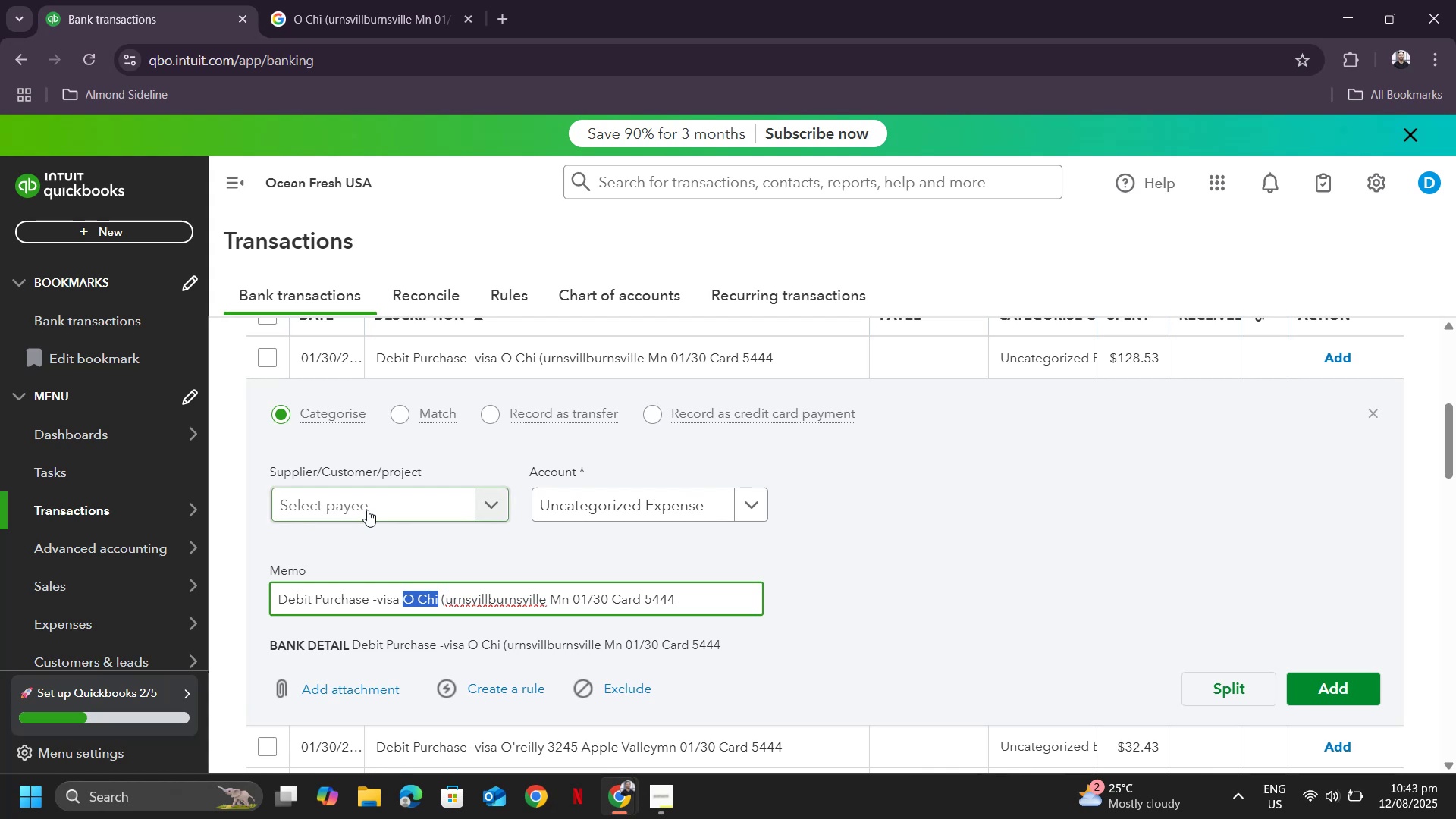 
left_click([367, 510])
 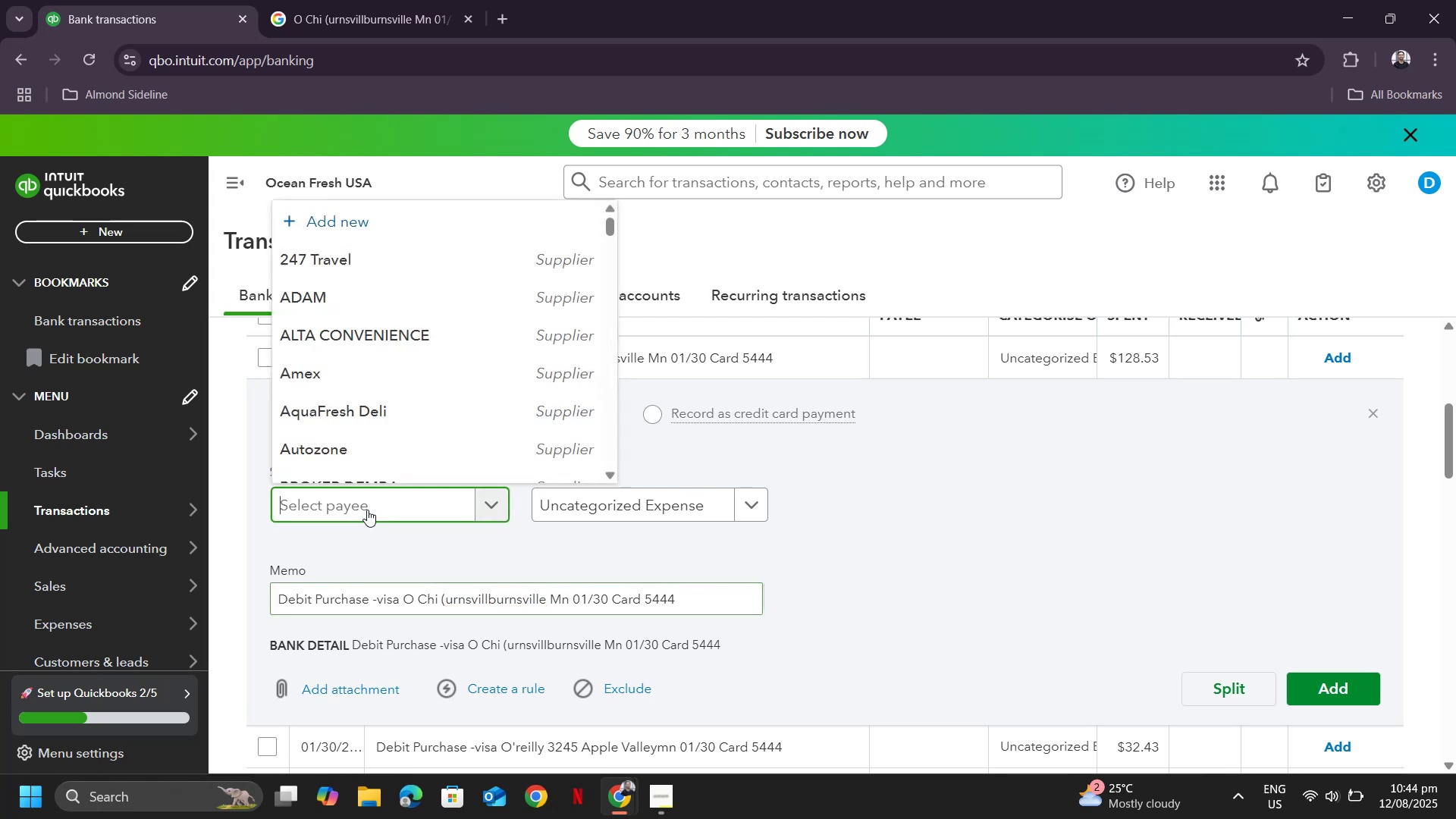 
key(Control+ControlLeft)
 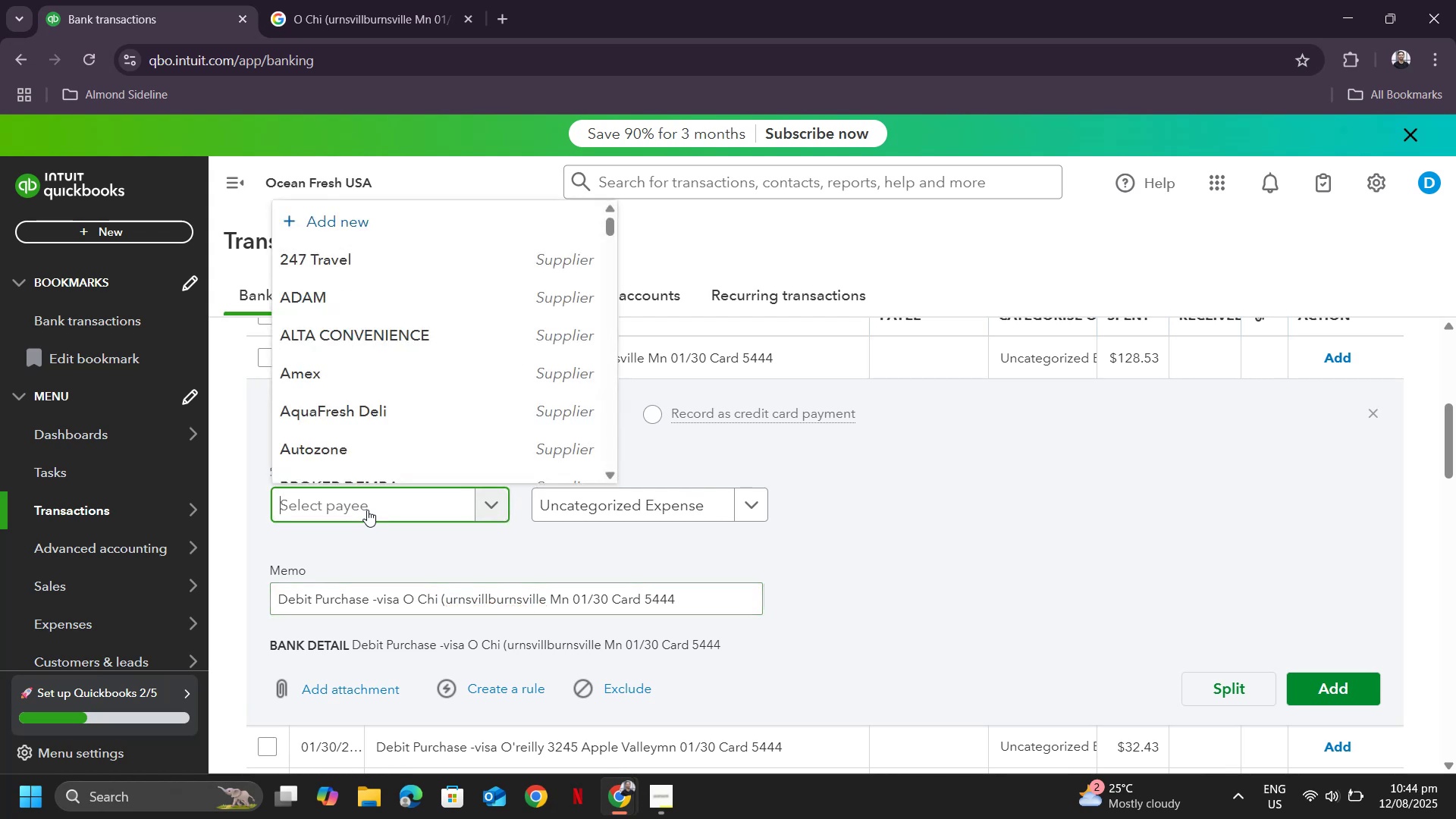 
key(Control+V)
 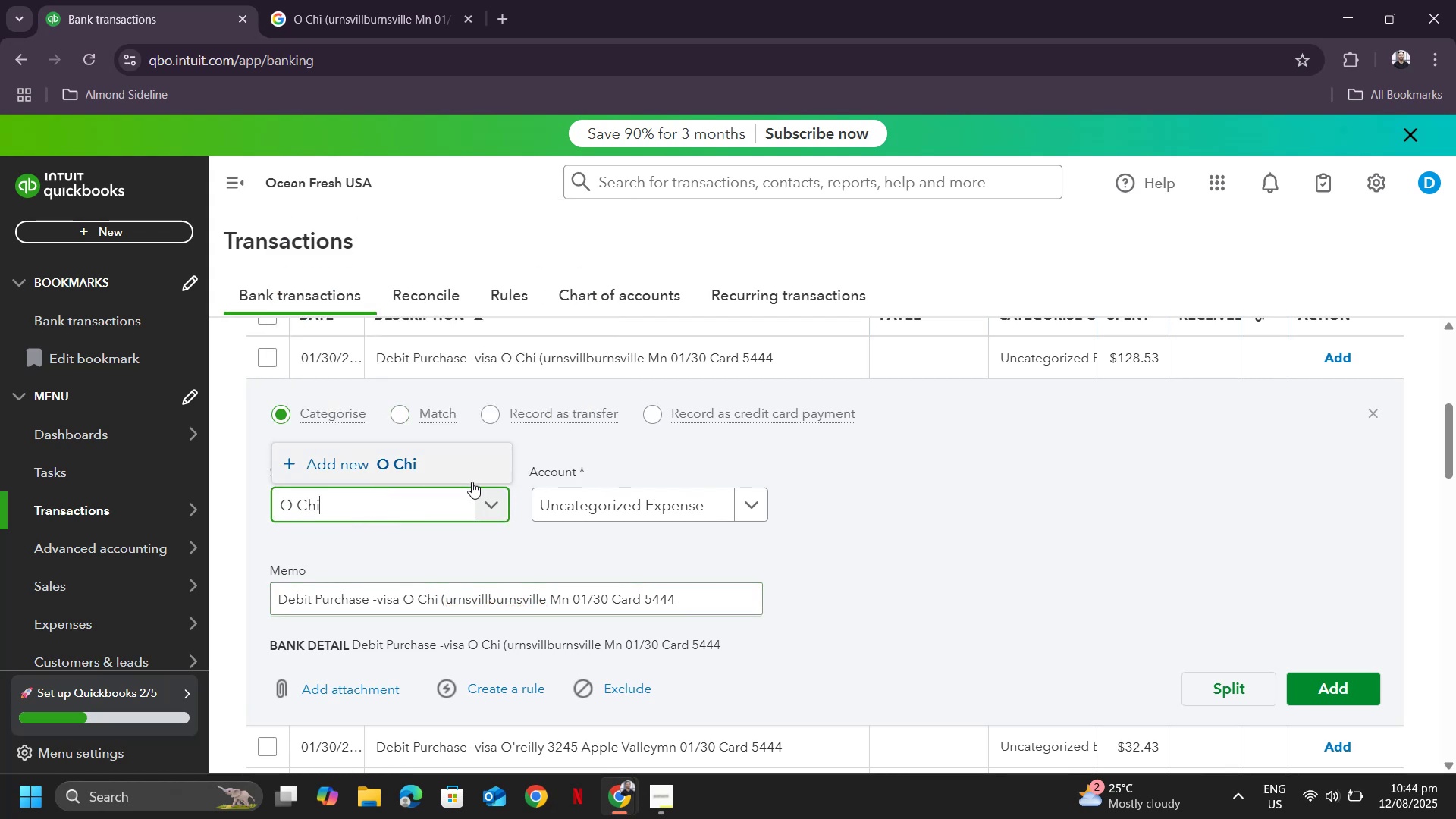 
left_click([413, 469])
 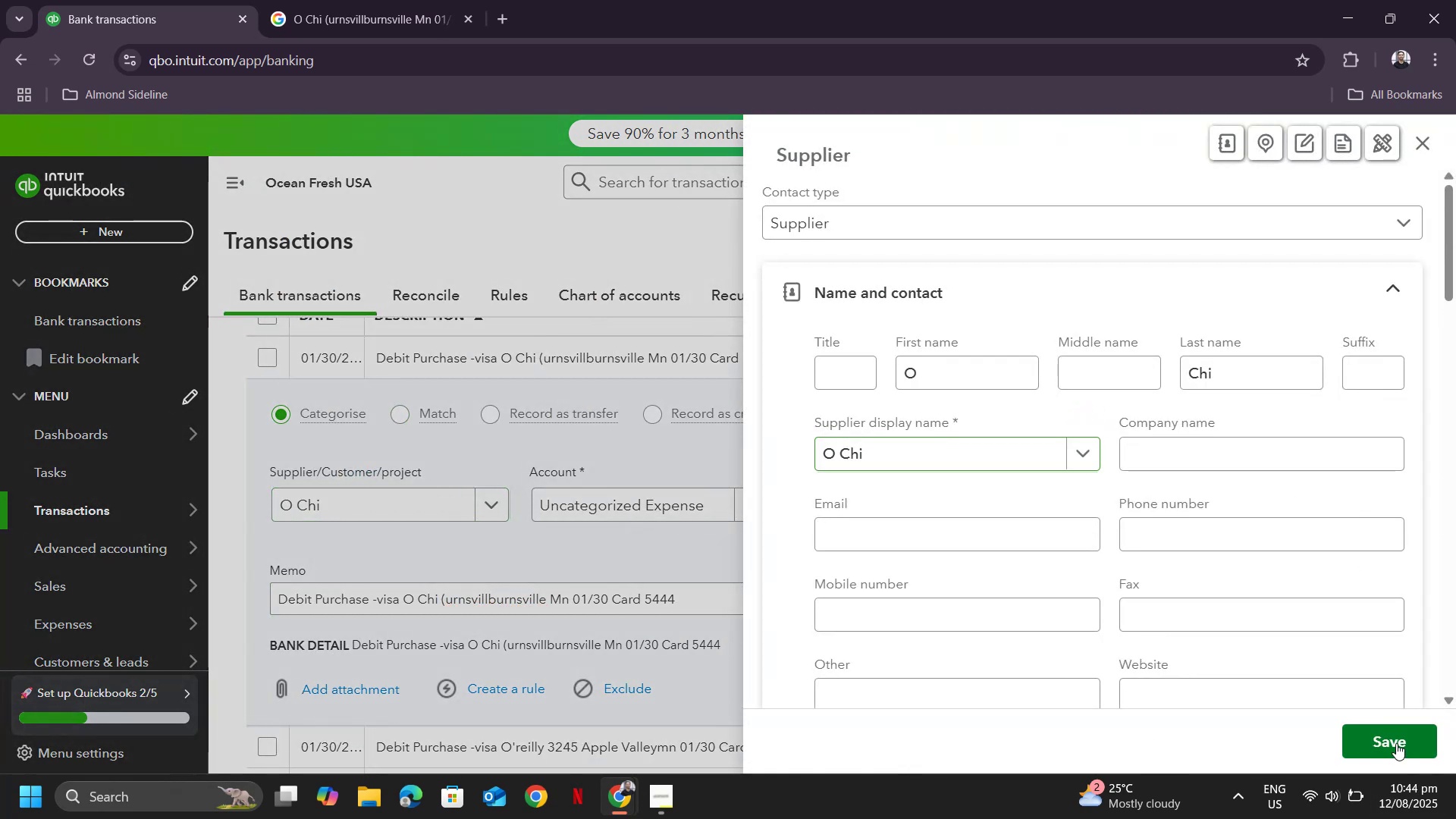 
mouse_move([630, 502])
 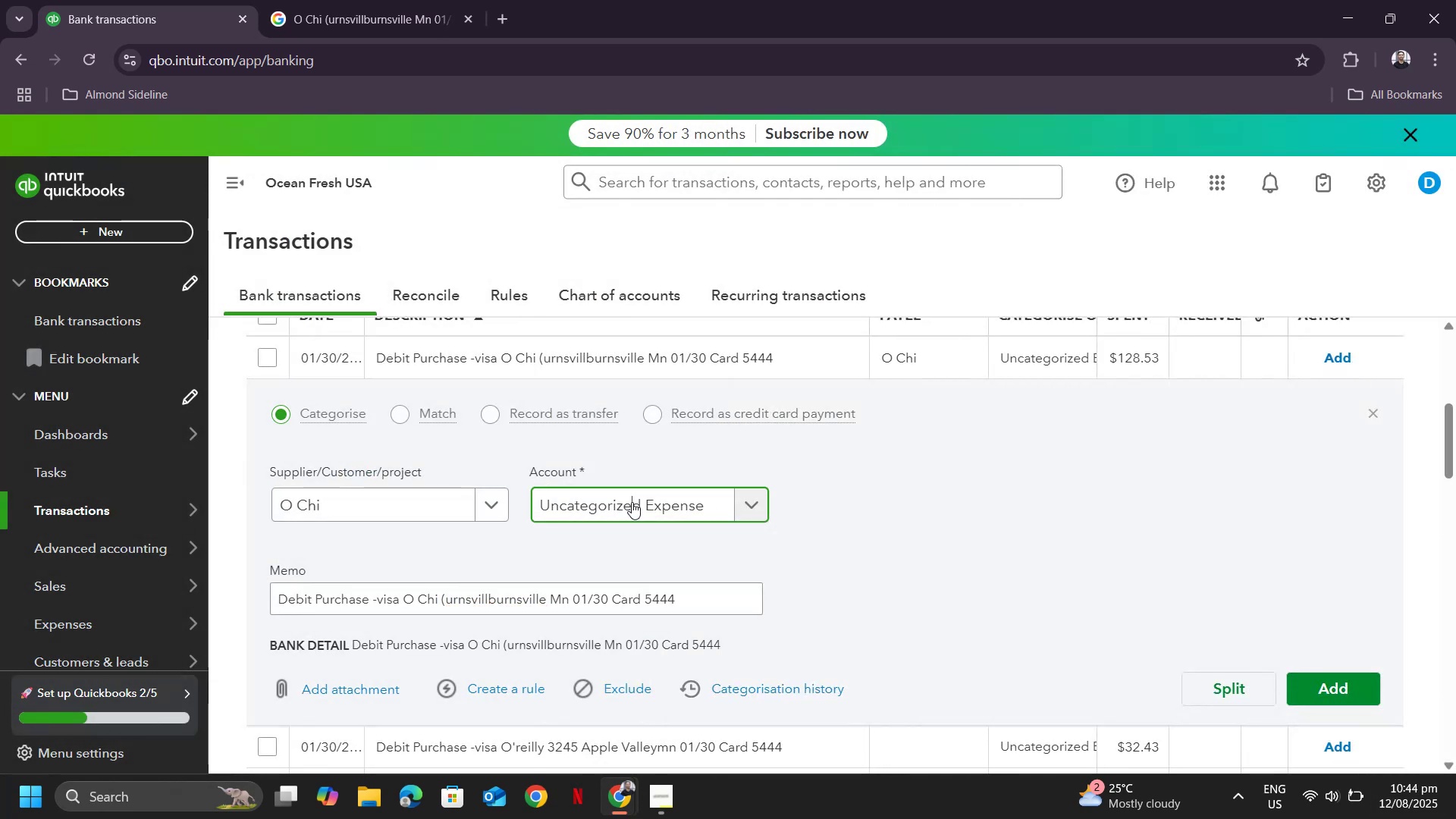 
left_click([632, 502])
 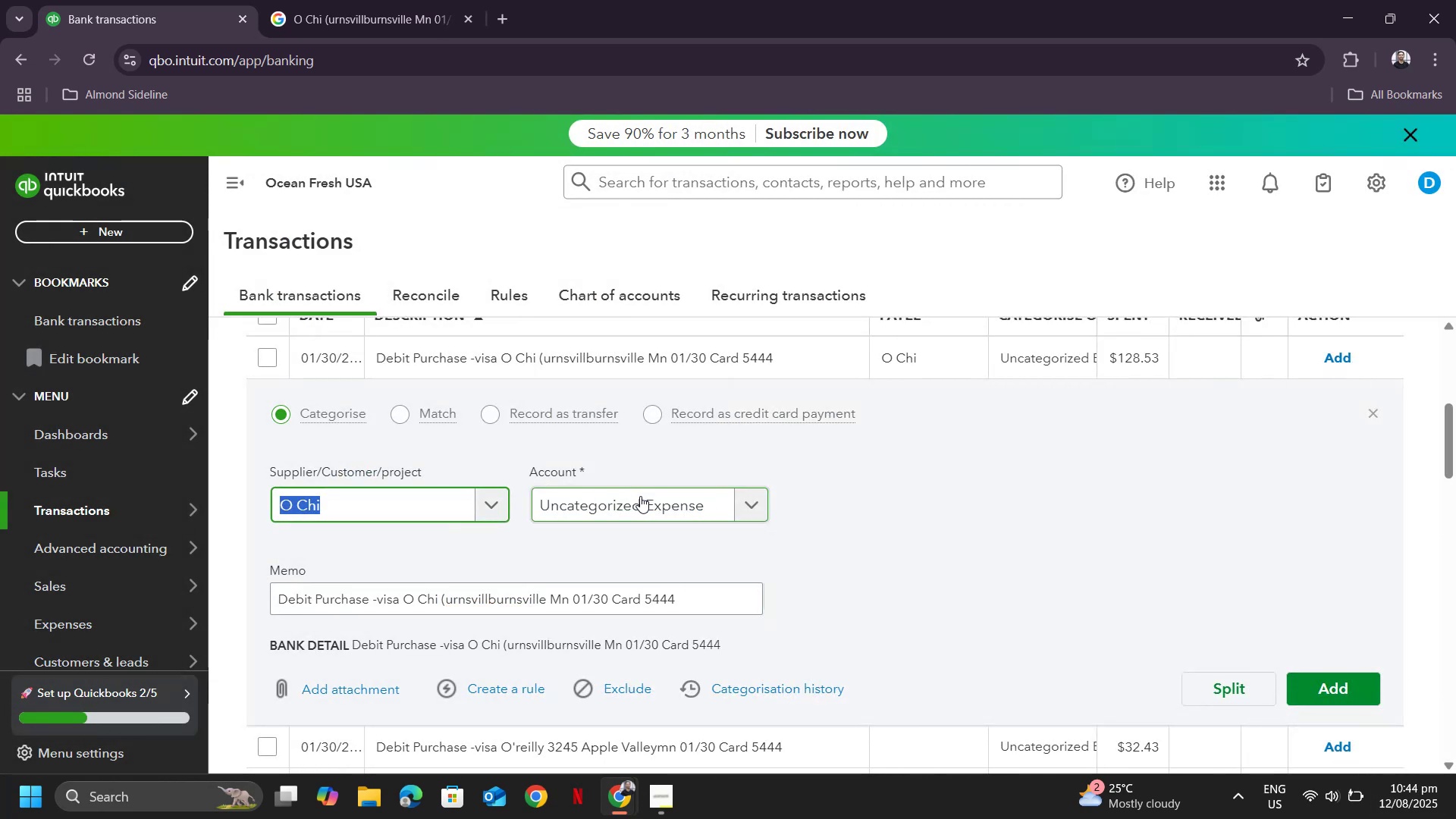 
left_click([640, 497])
 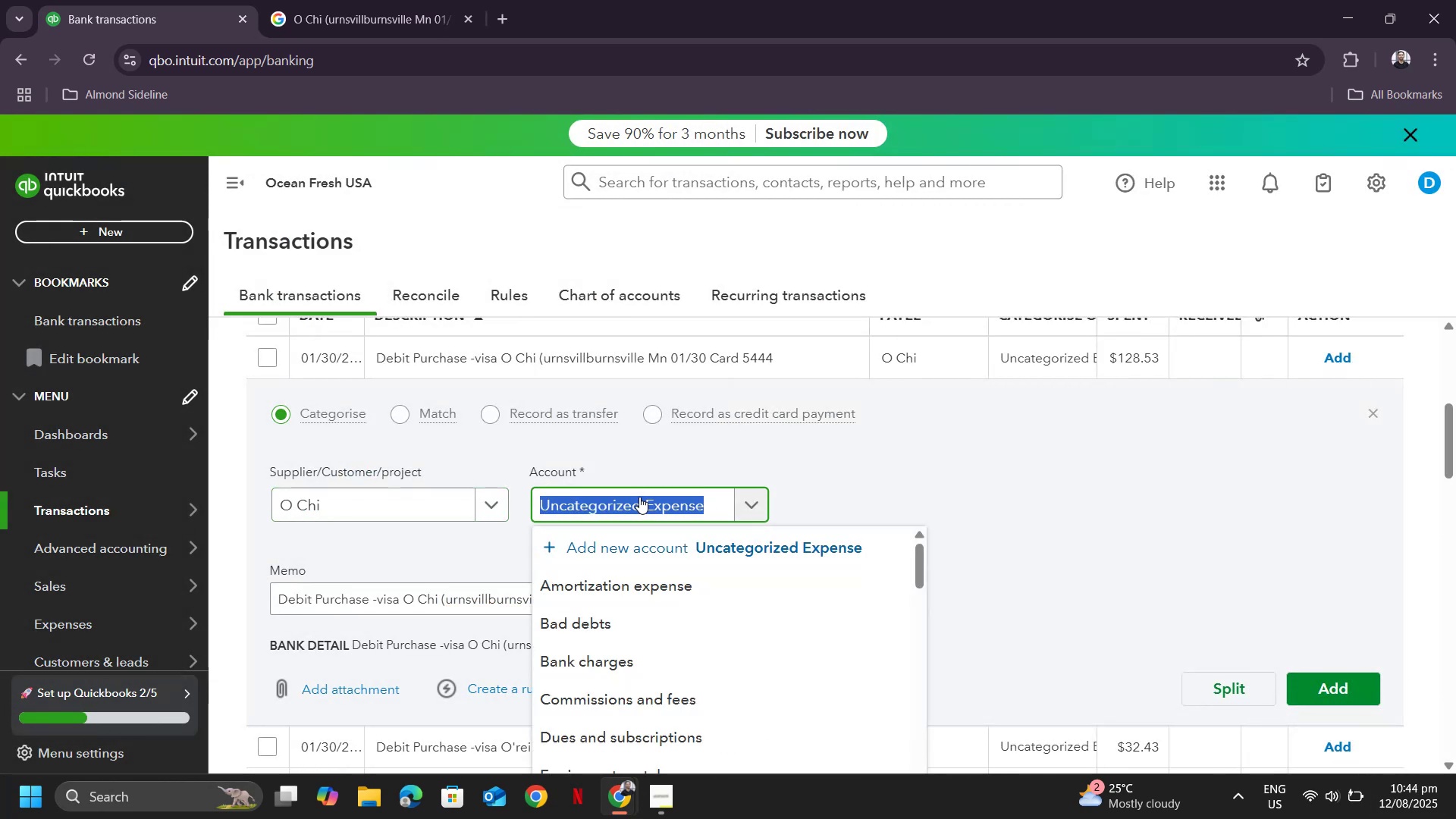 
type(expense)
 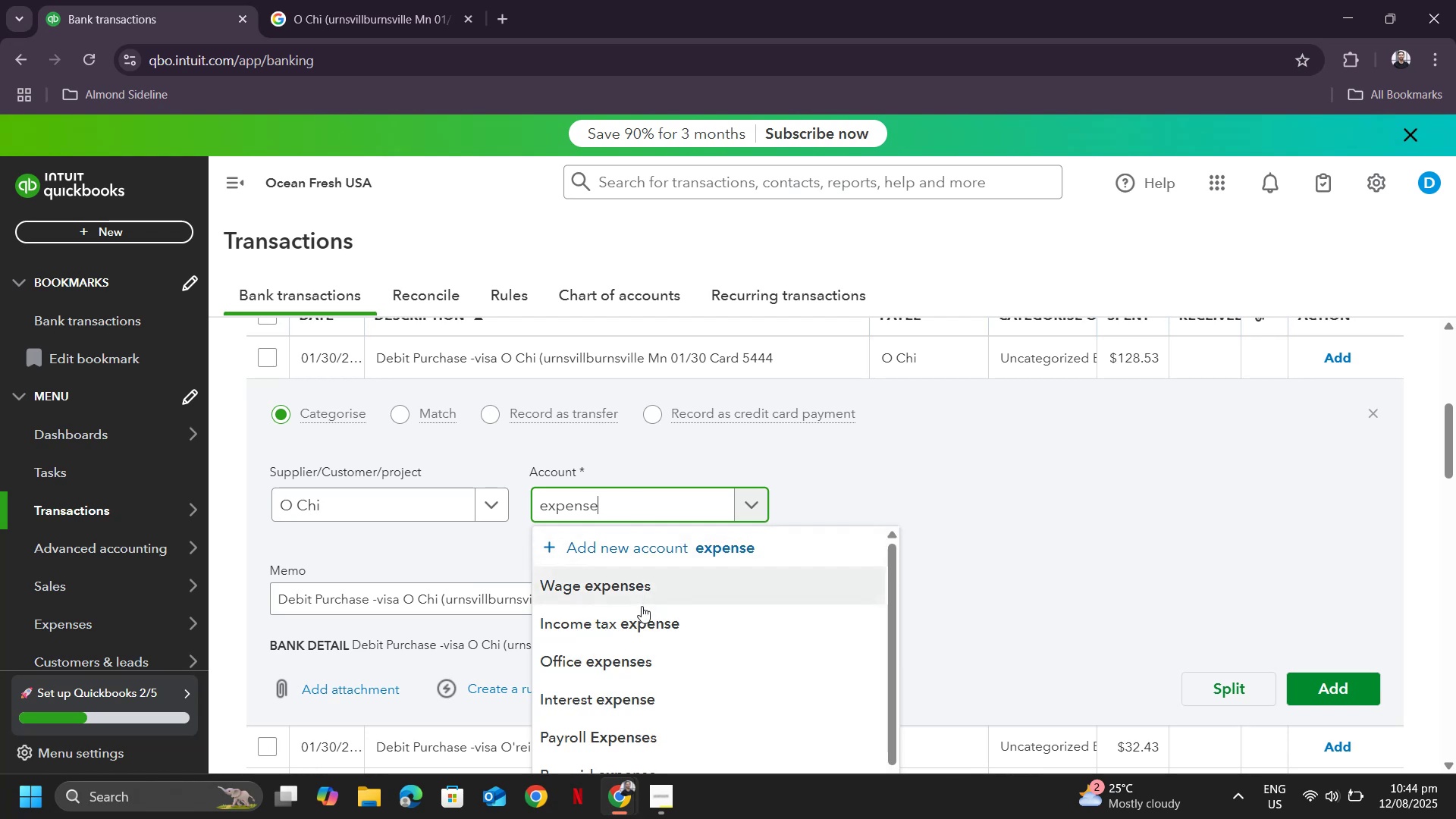 
scroll: coordinate [1057, 636], scroll_direction: down, amount: 8.0
 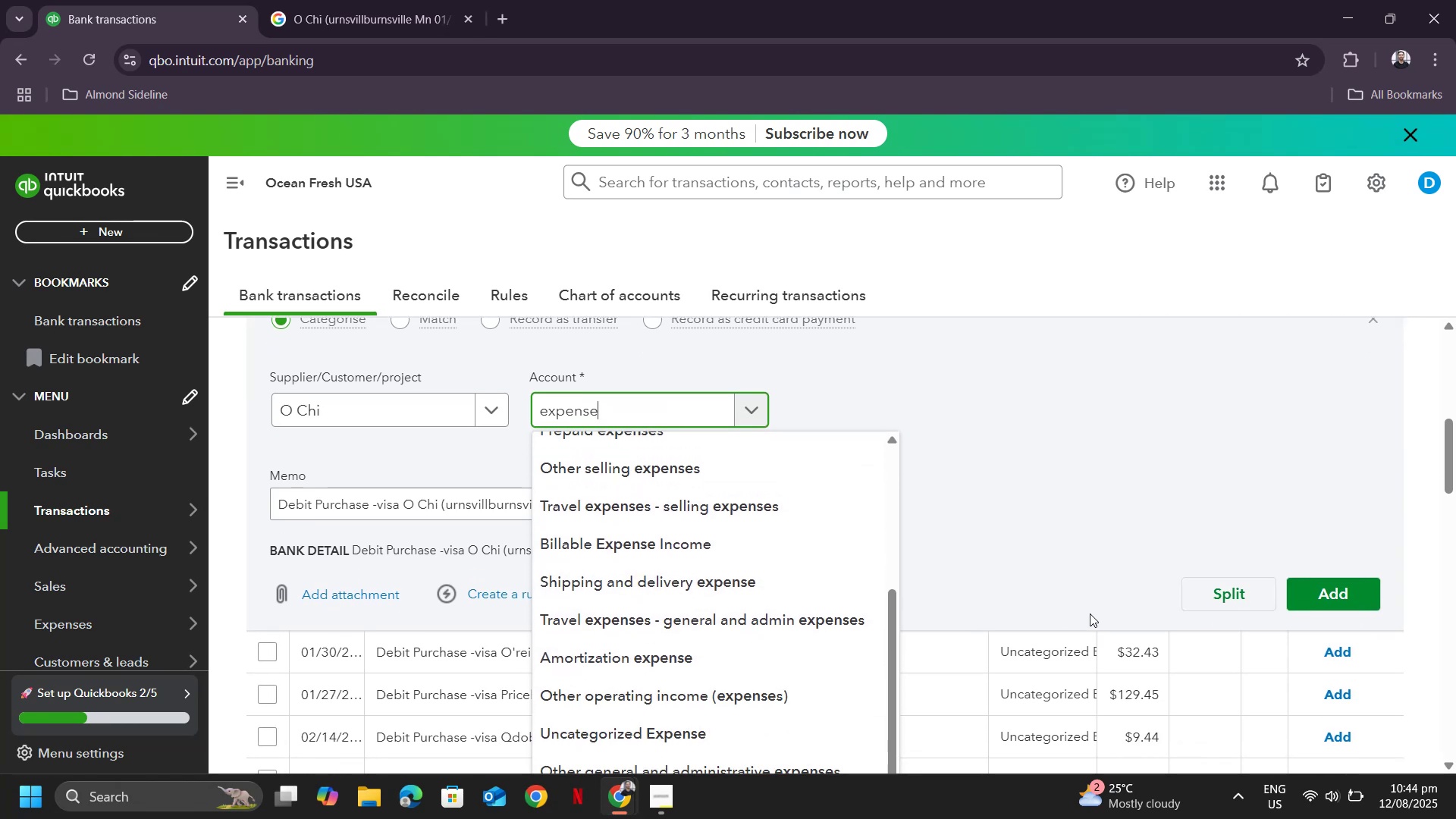 
scroll: coordinate [1090, 613], scroll_direction: down, amount: 2.0
 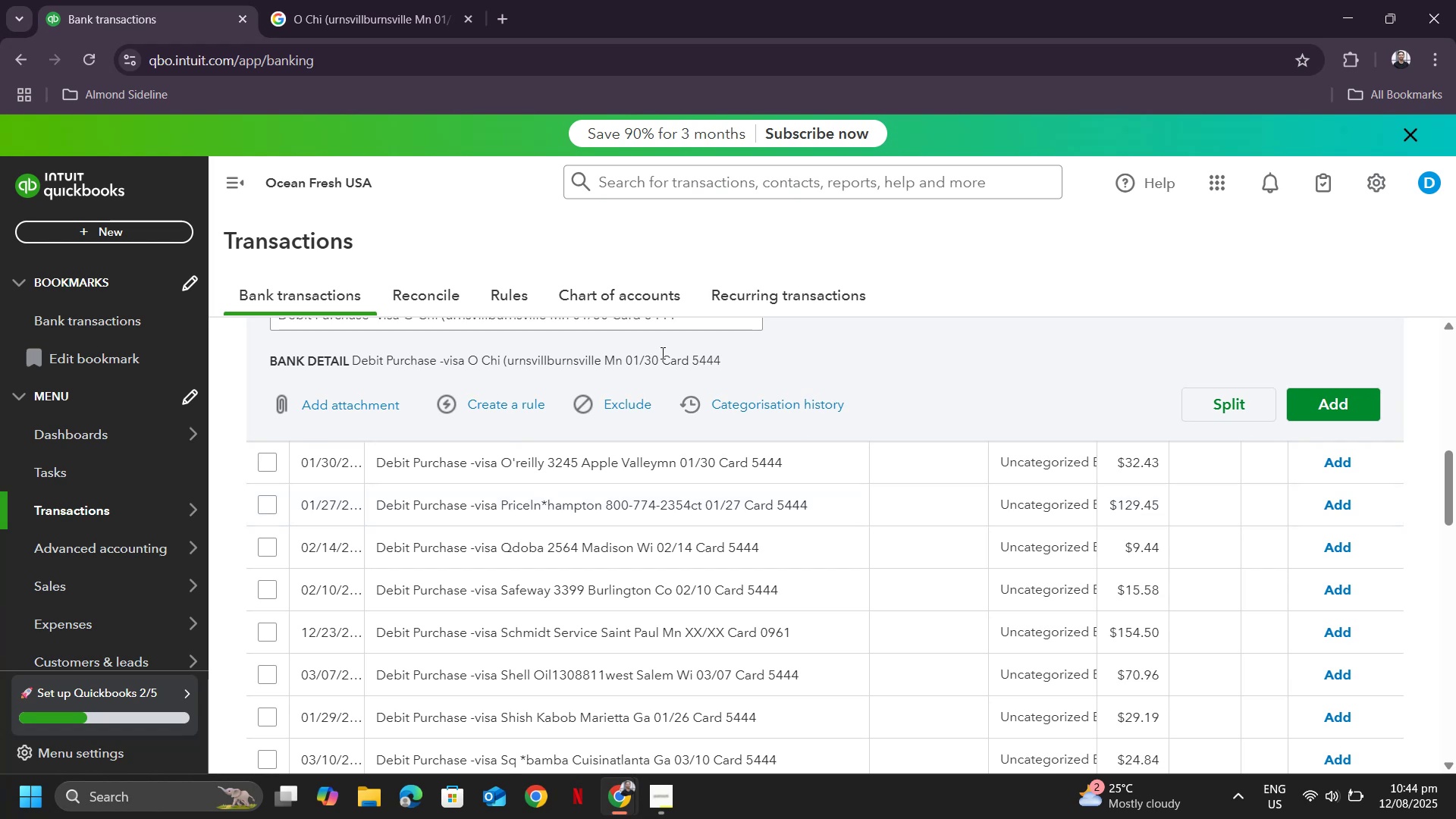 
scroll: coordinate [706, 354], scroll_direction: up, amount: 1.0
 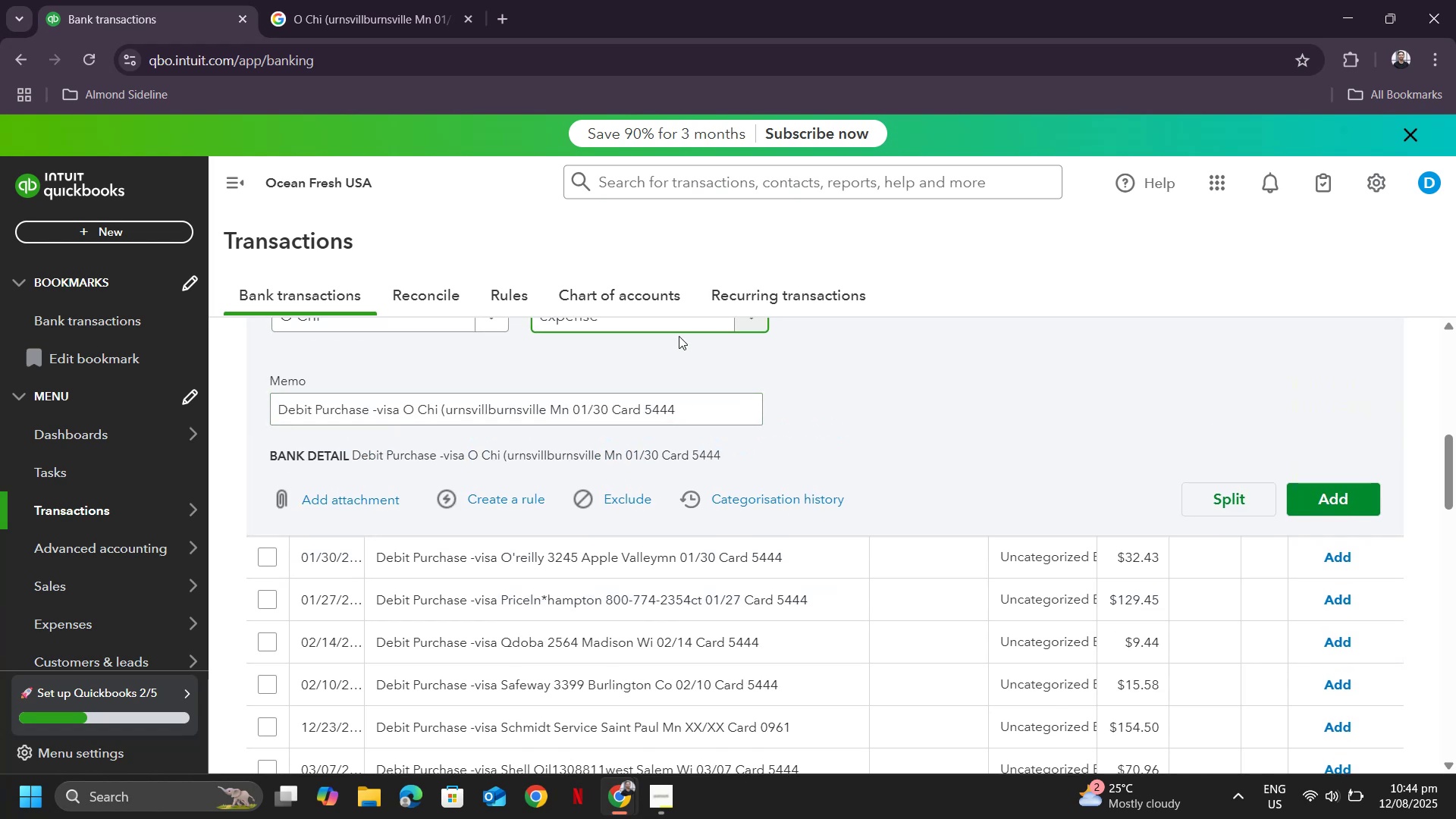 
left_click([687, 324])
 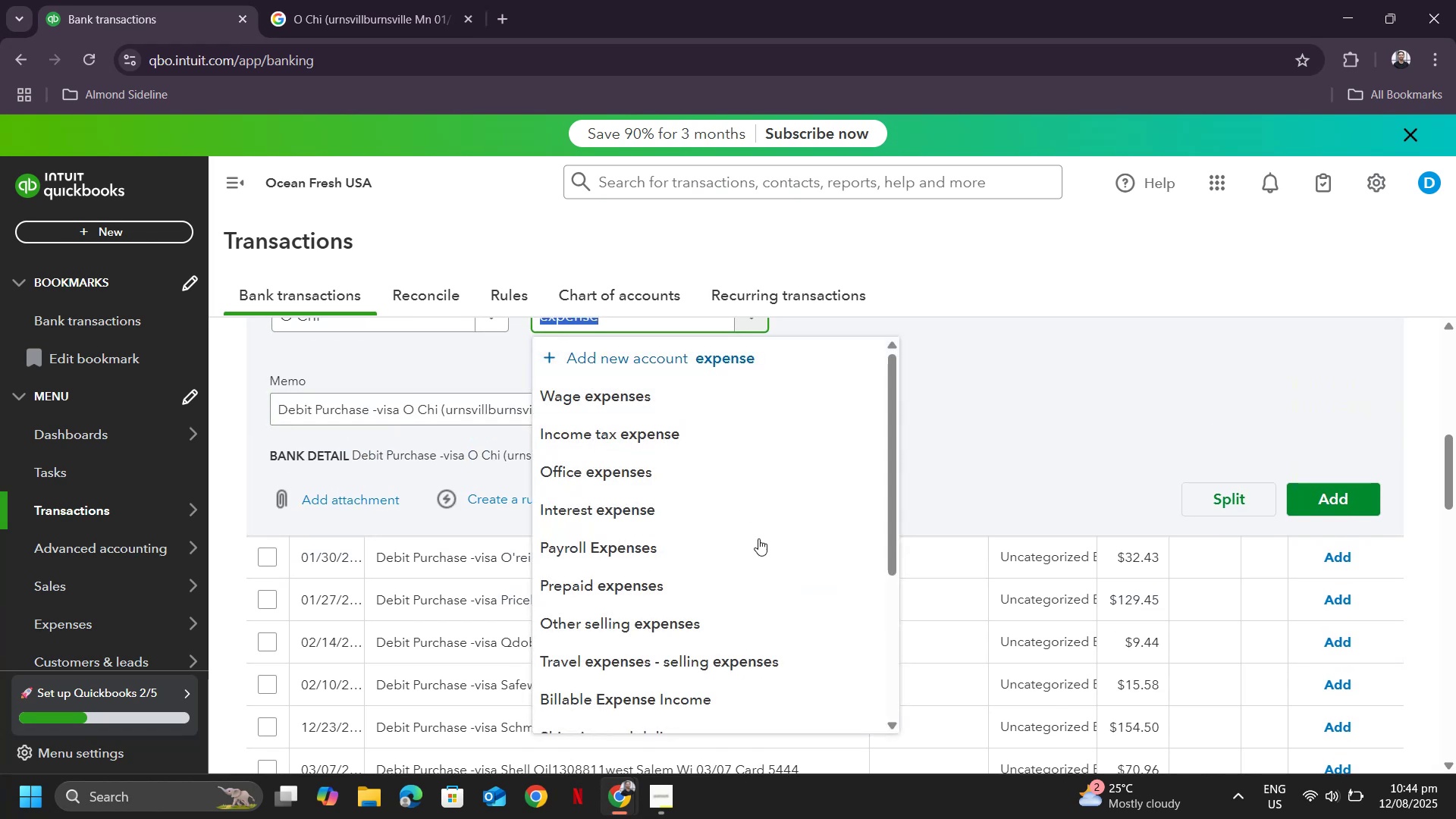 
scroll: coordinate [819, 594], scroll_direction: down, amount: 6.0
 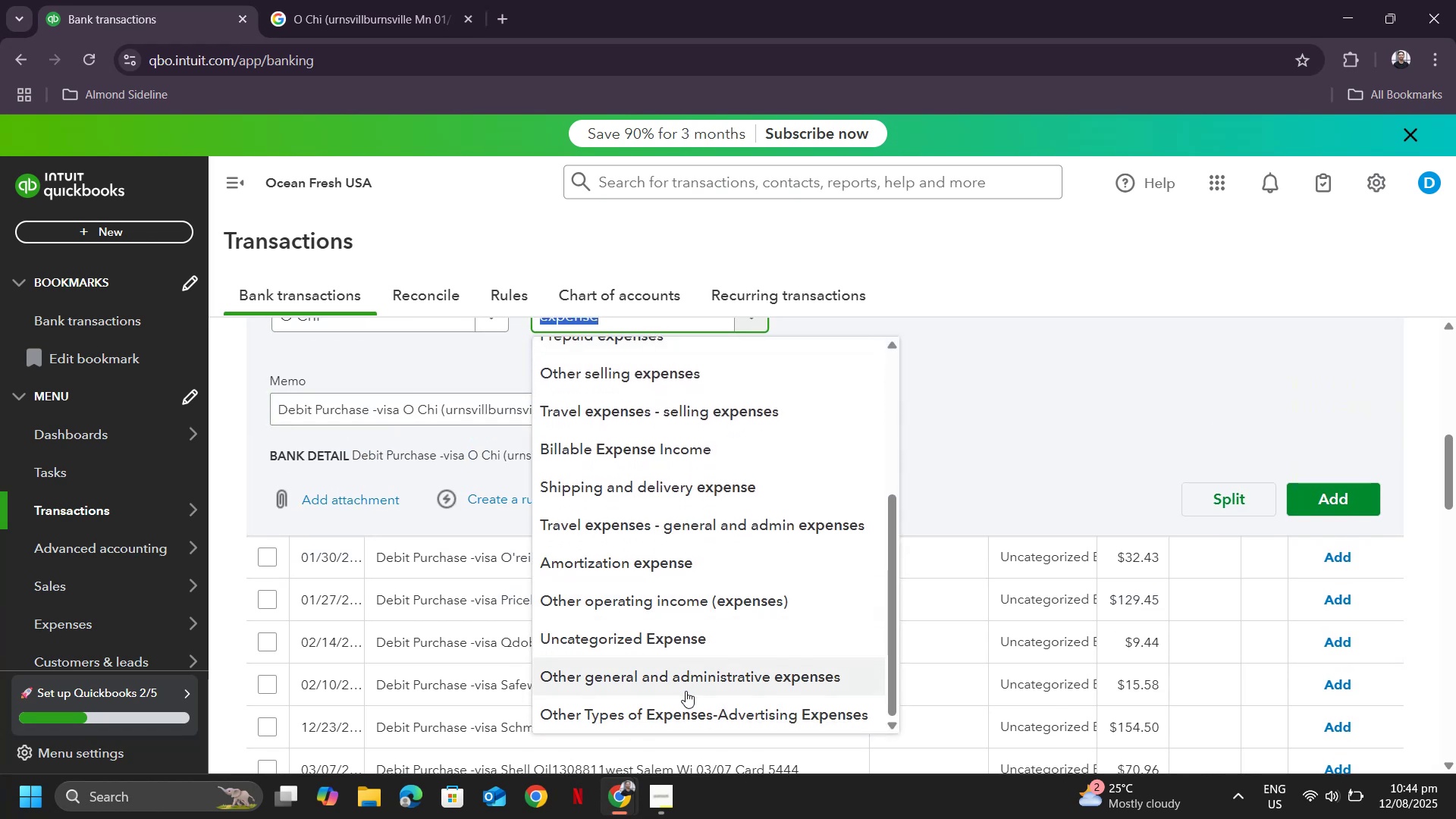 
mouse_move([672, 695])
 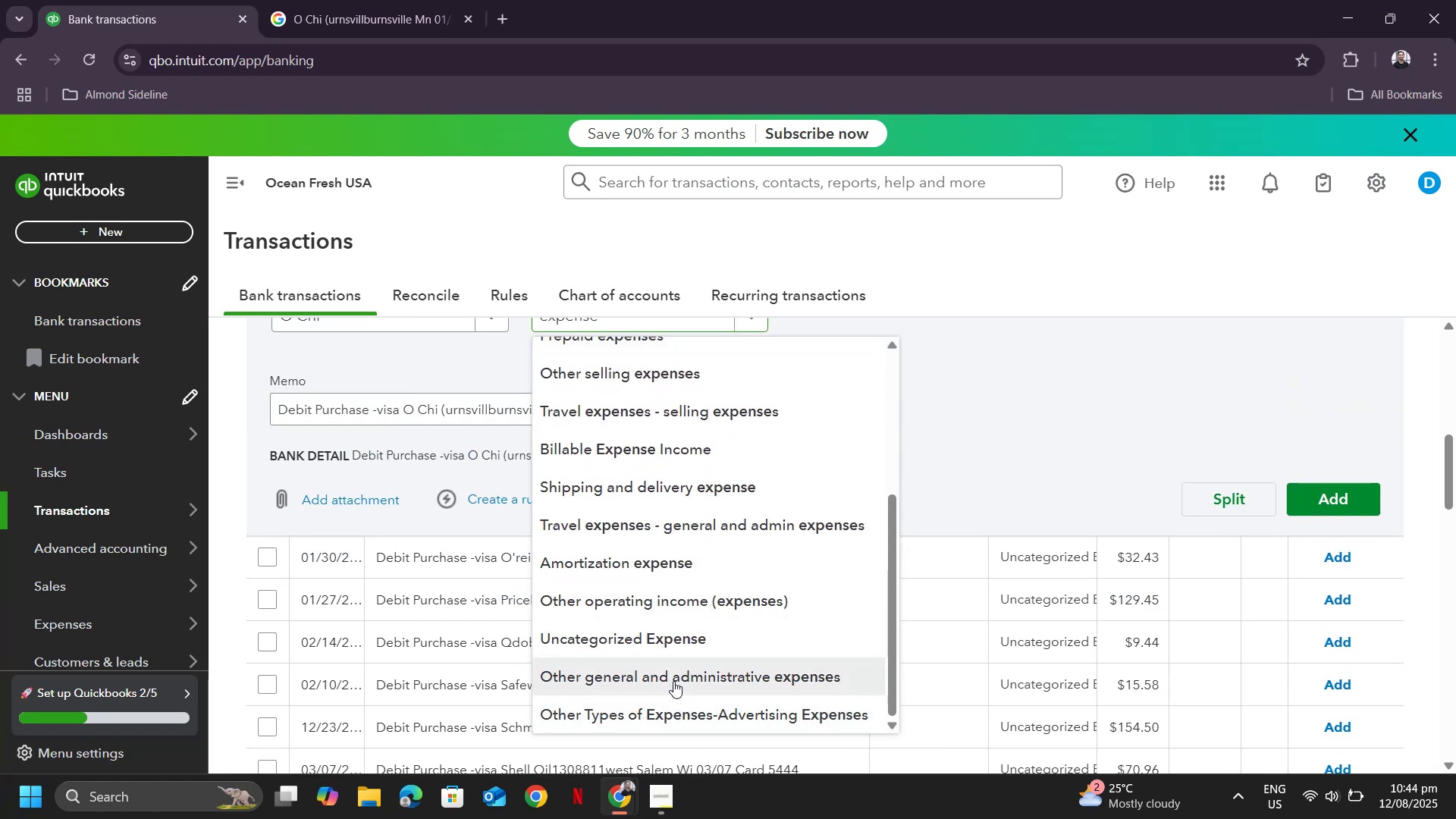 
left_click([673, 681])
 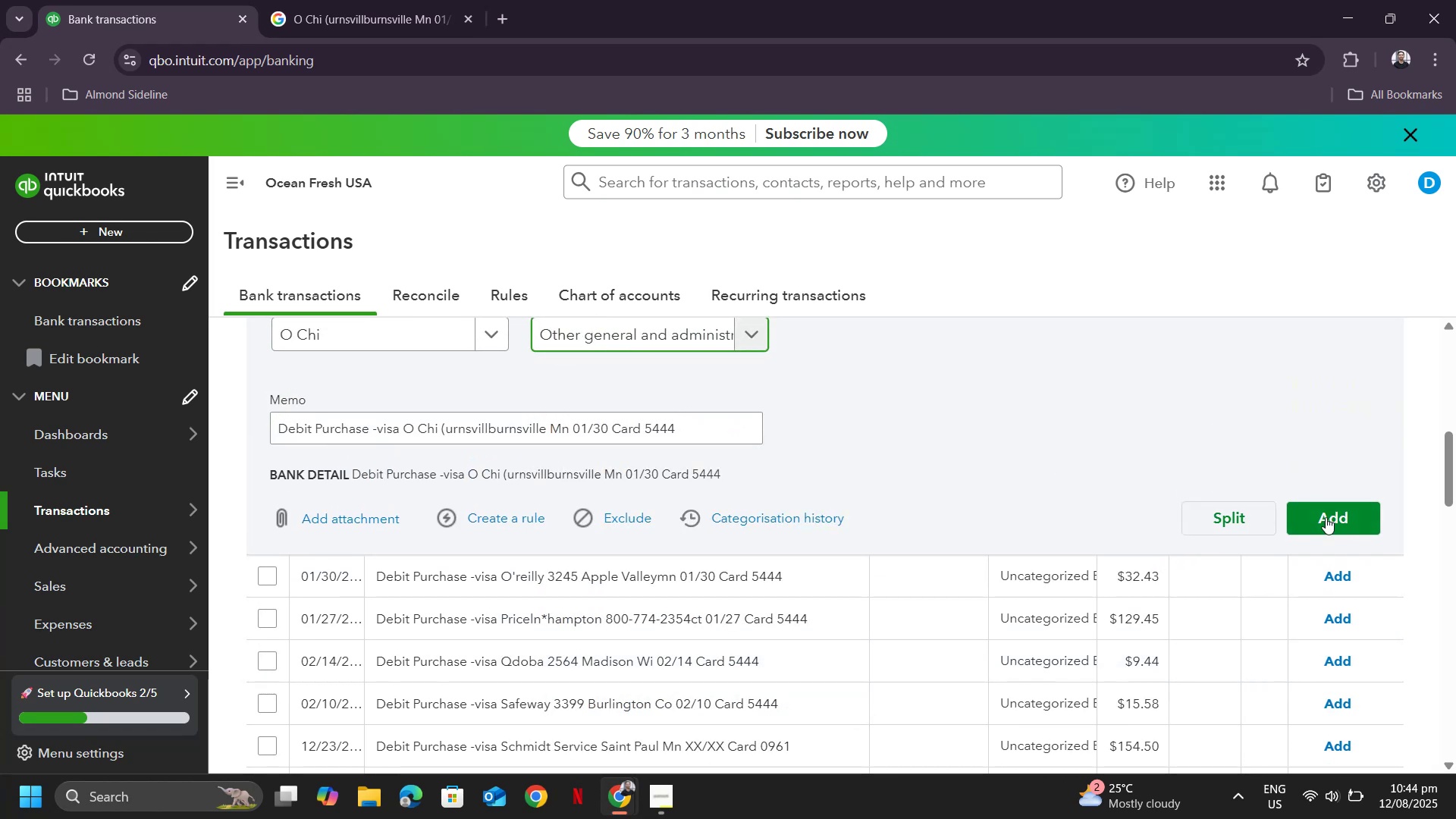 
left_click([1348, 519])
 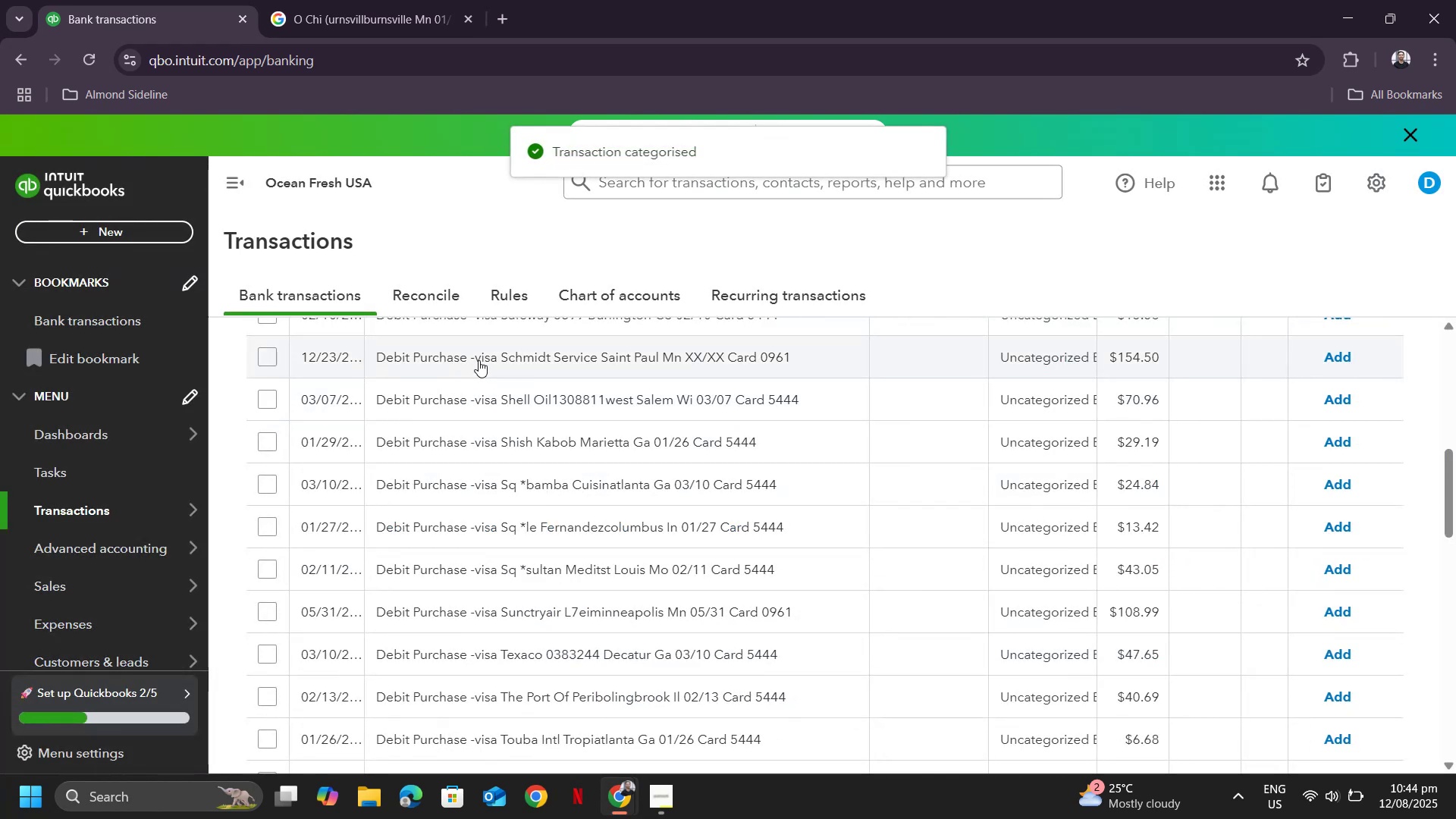 
left_click([479, 360])
 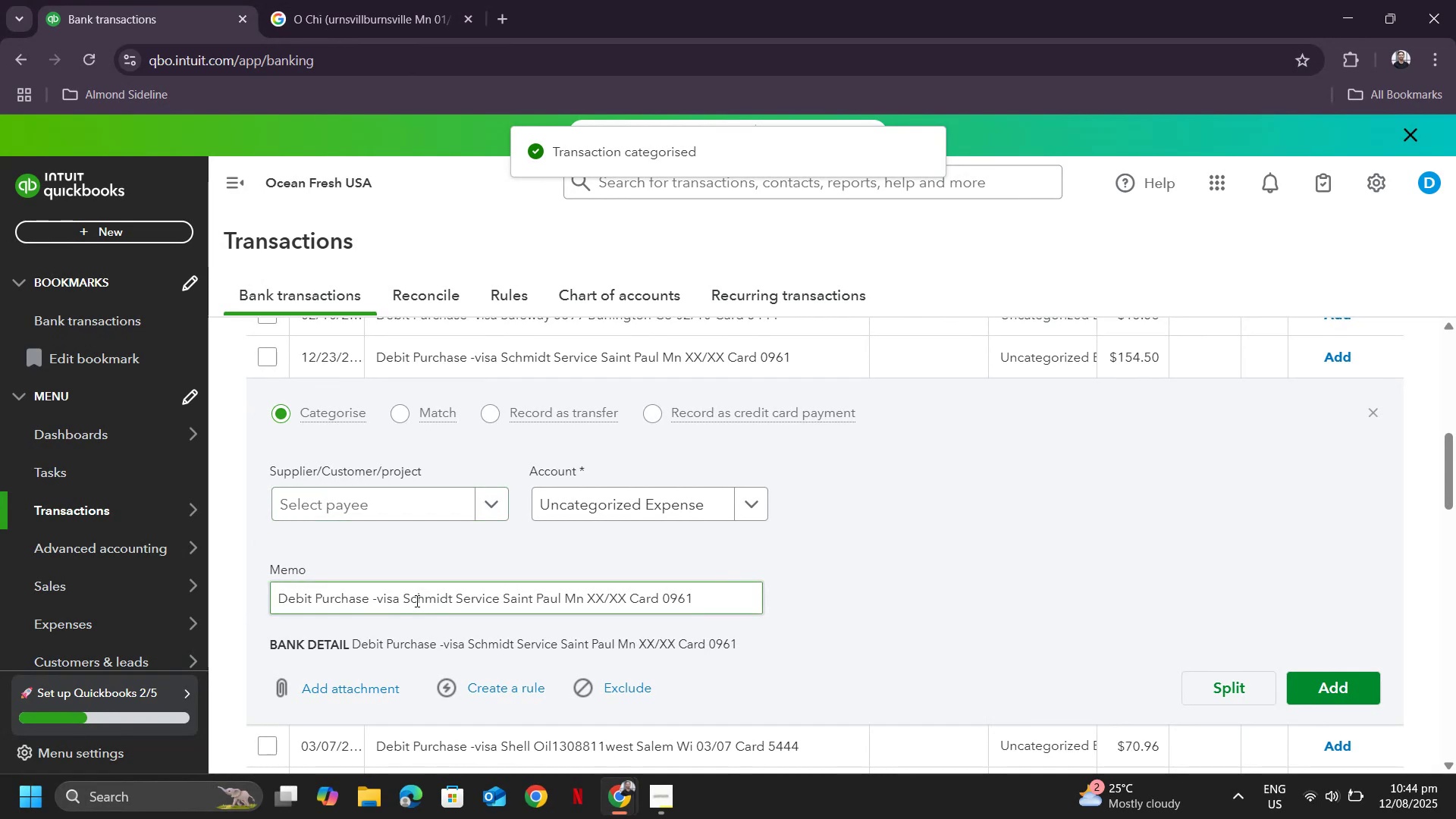 
left_click_drag(start_coordinate=[405, 600], to_coordinate=[585, 596])
 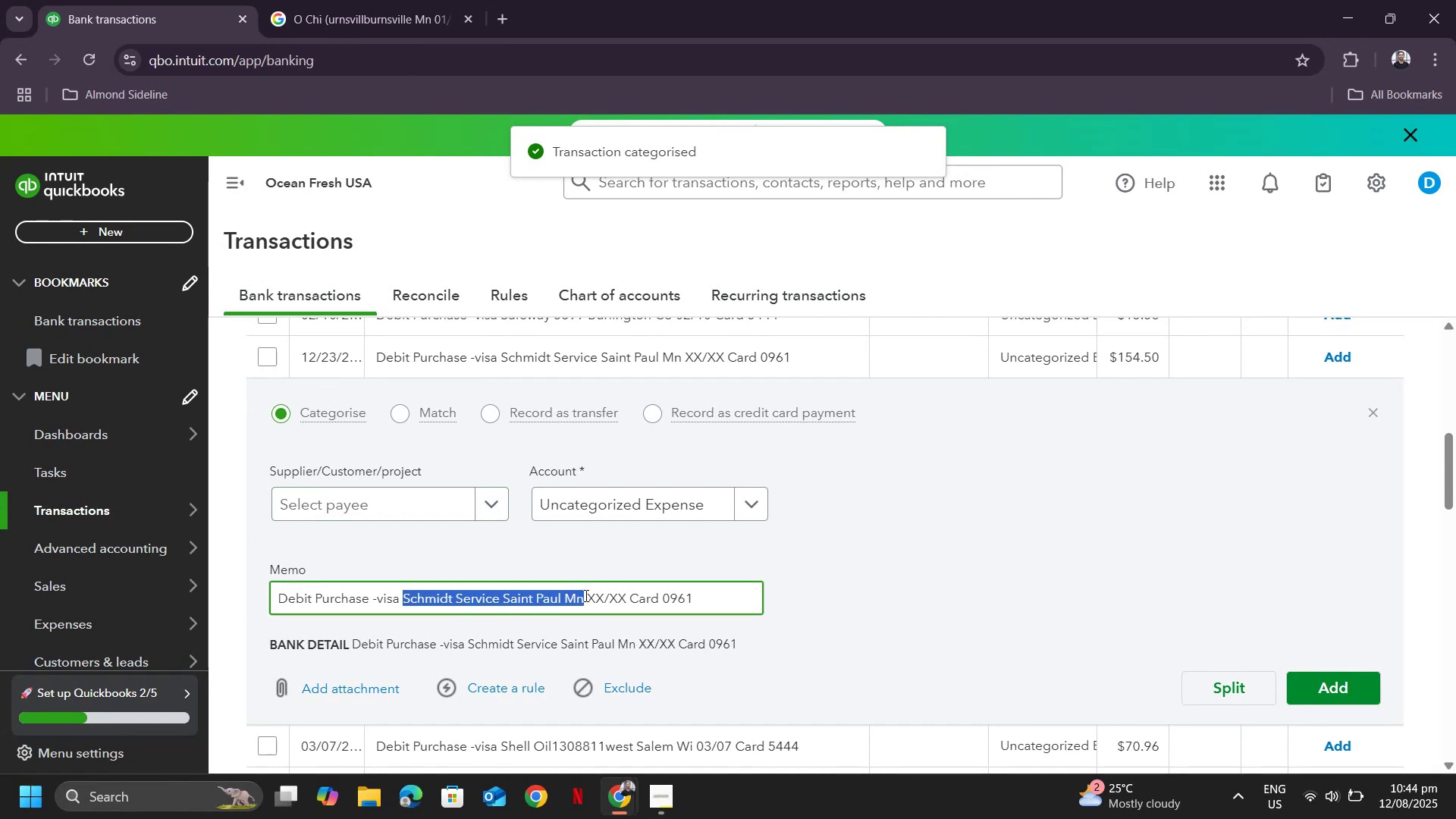 
key(Control+ControlLeft)
 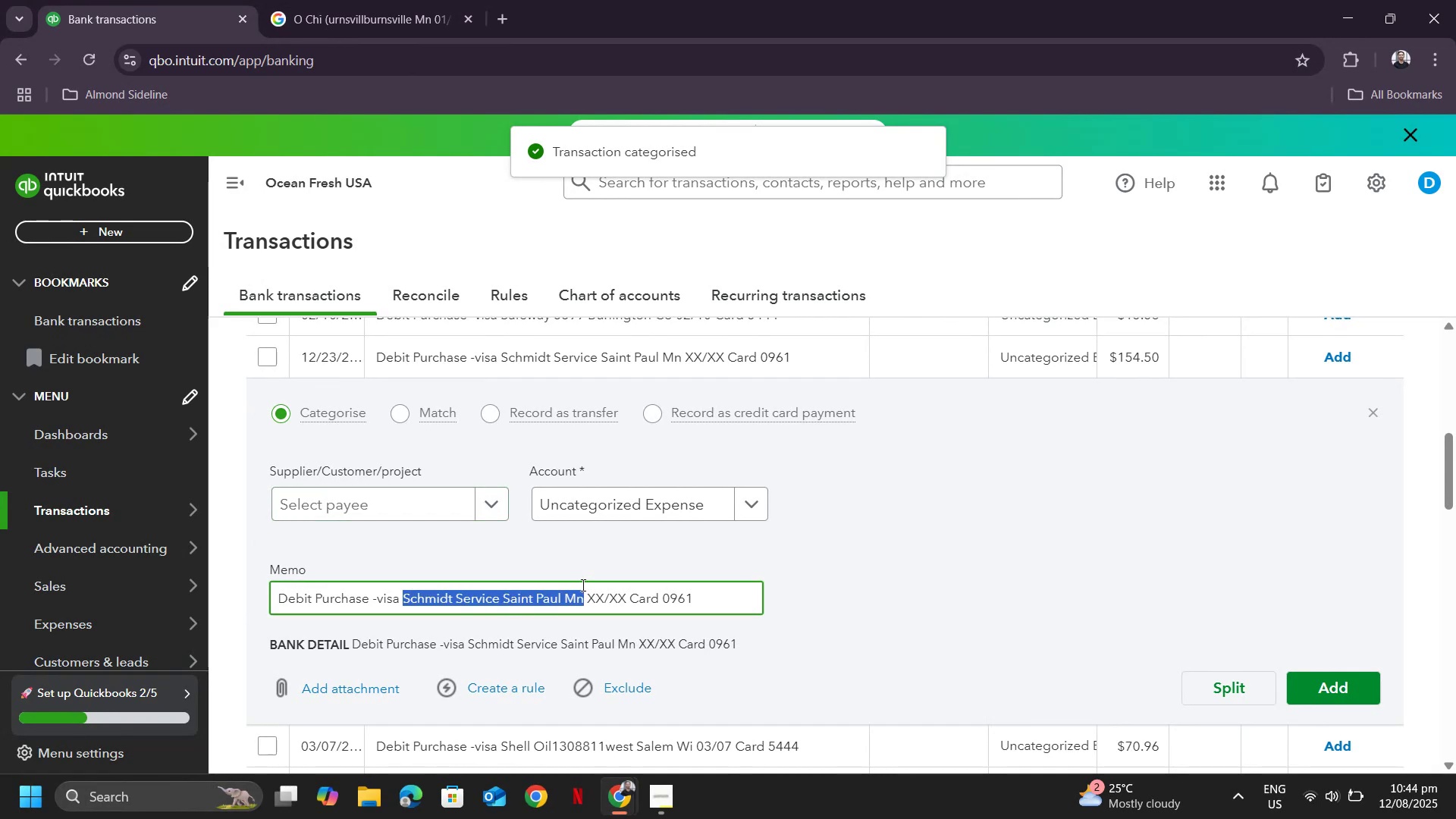 
key(Control+C)
 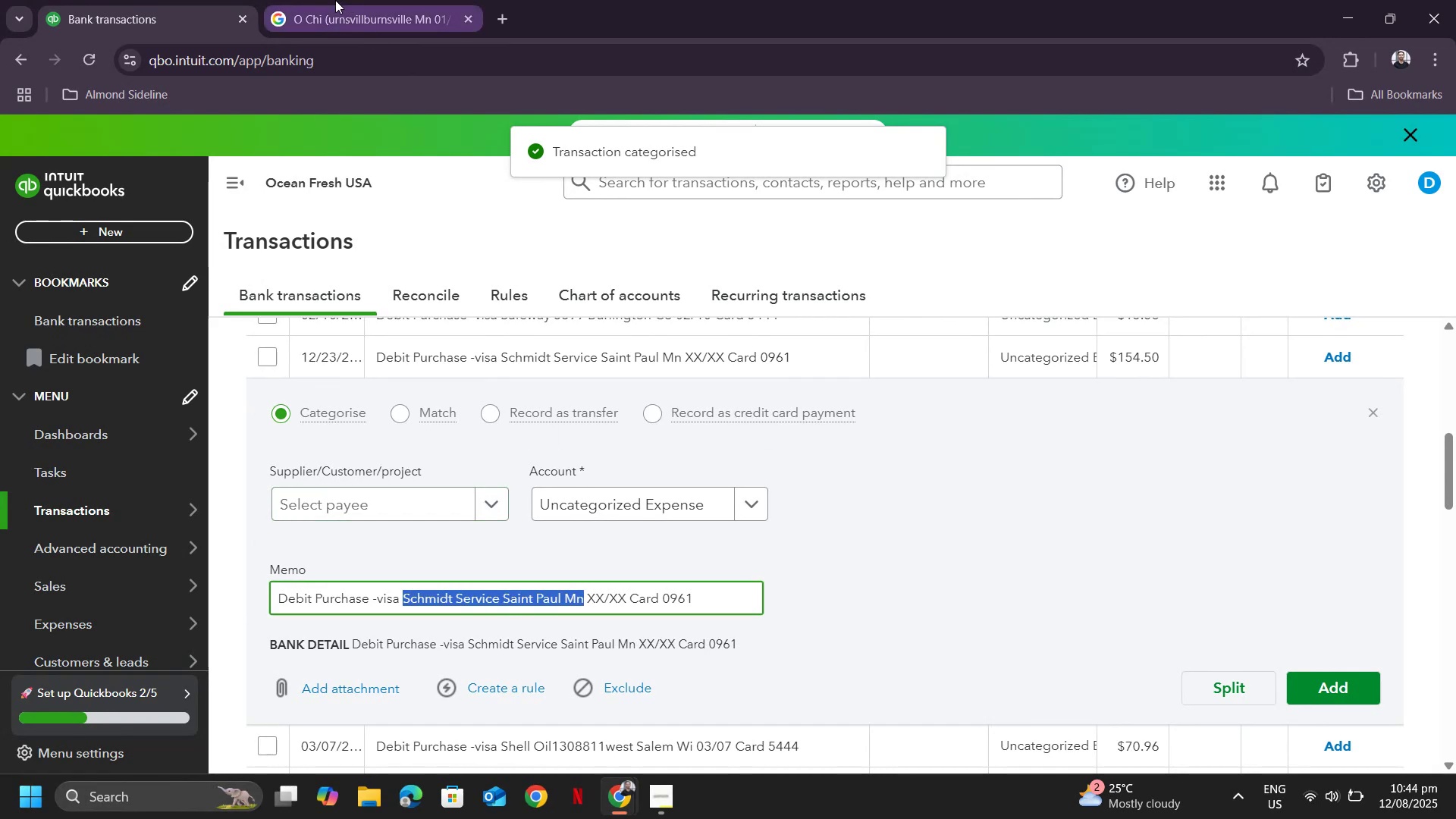 
left_click([335, 0])
 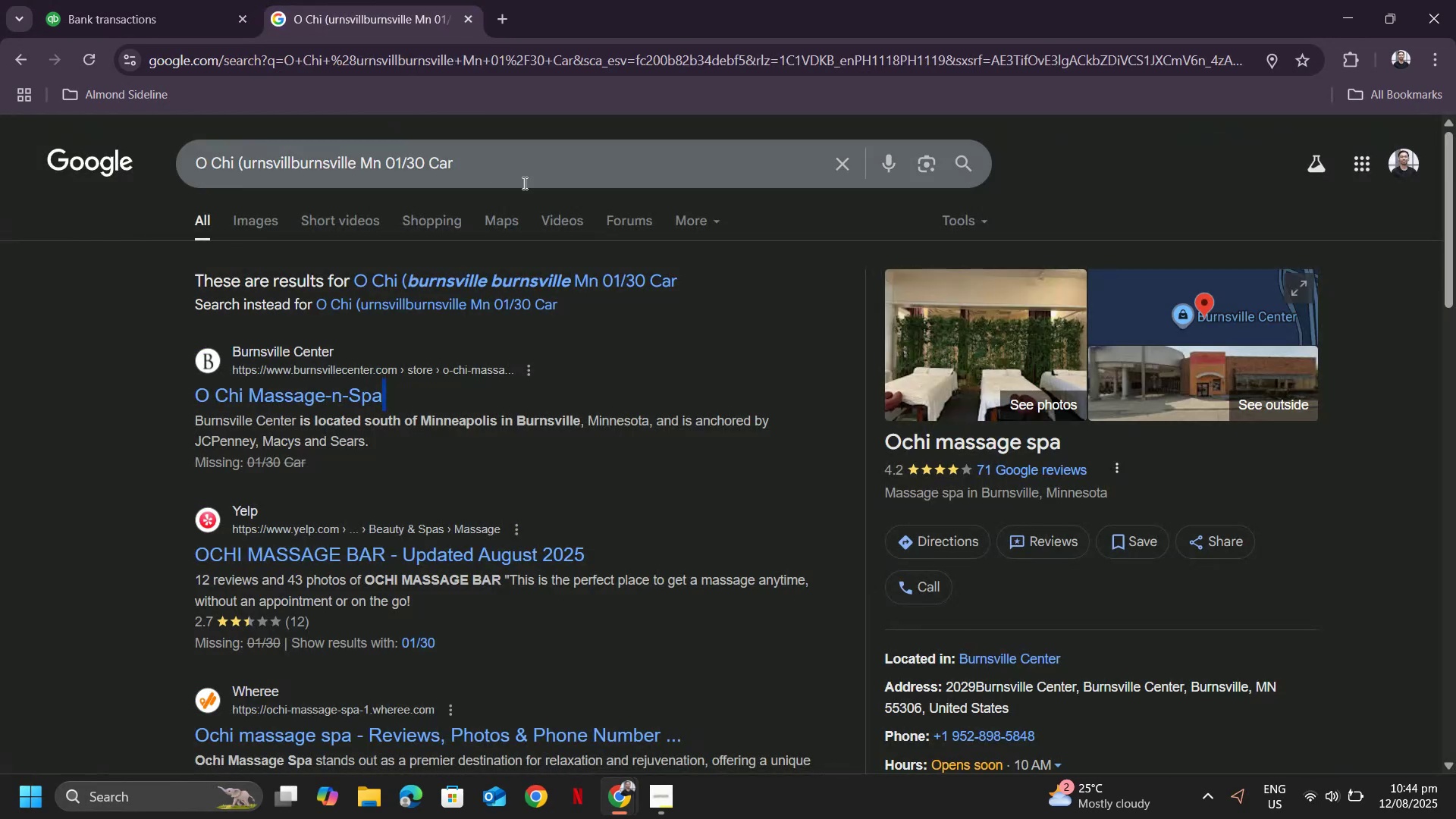 
left_click_drag(start_coordinate=[519, 183], to_coordinate=[71, 144])
 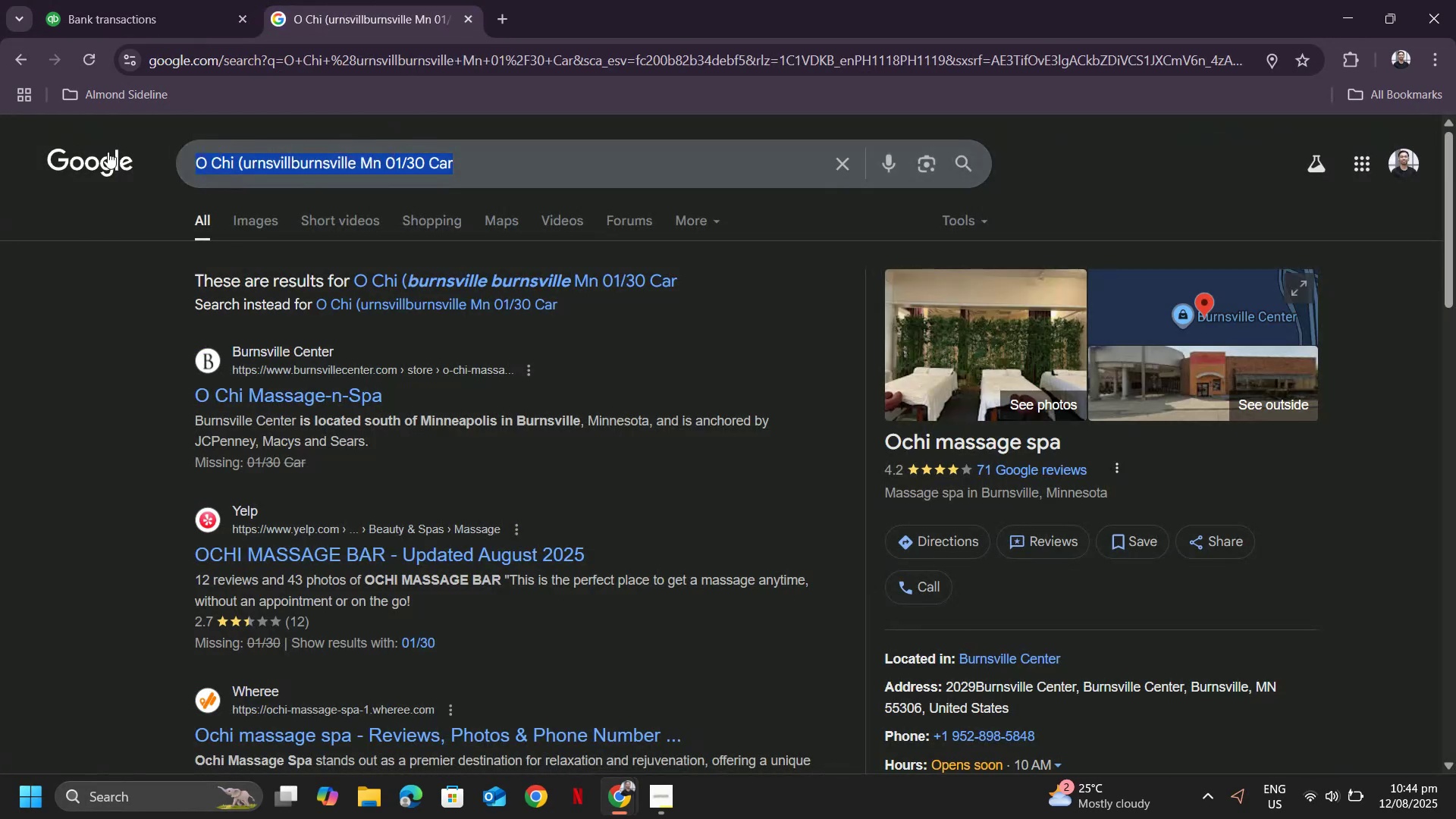 
key(Control+ControlLeft)
 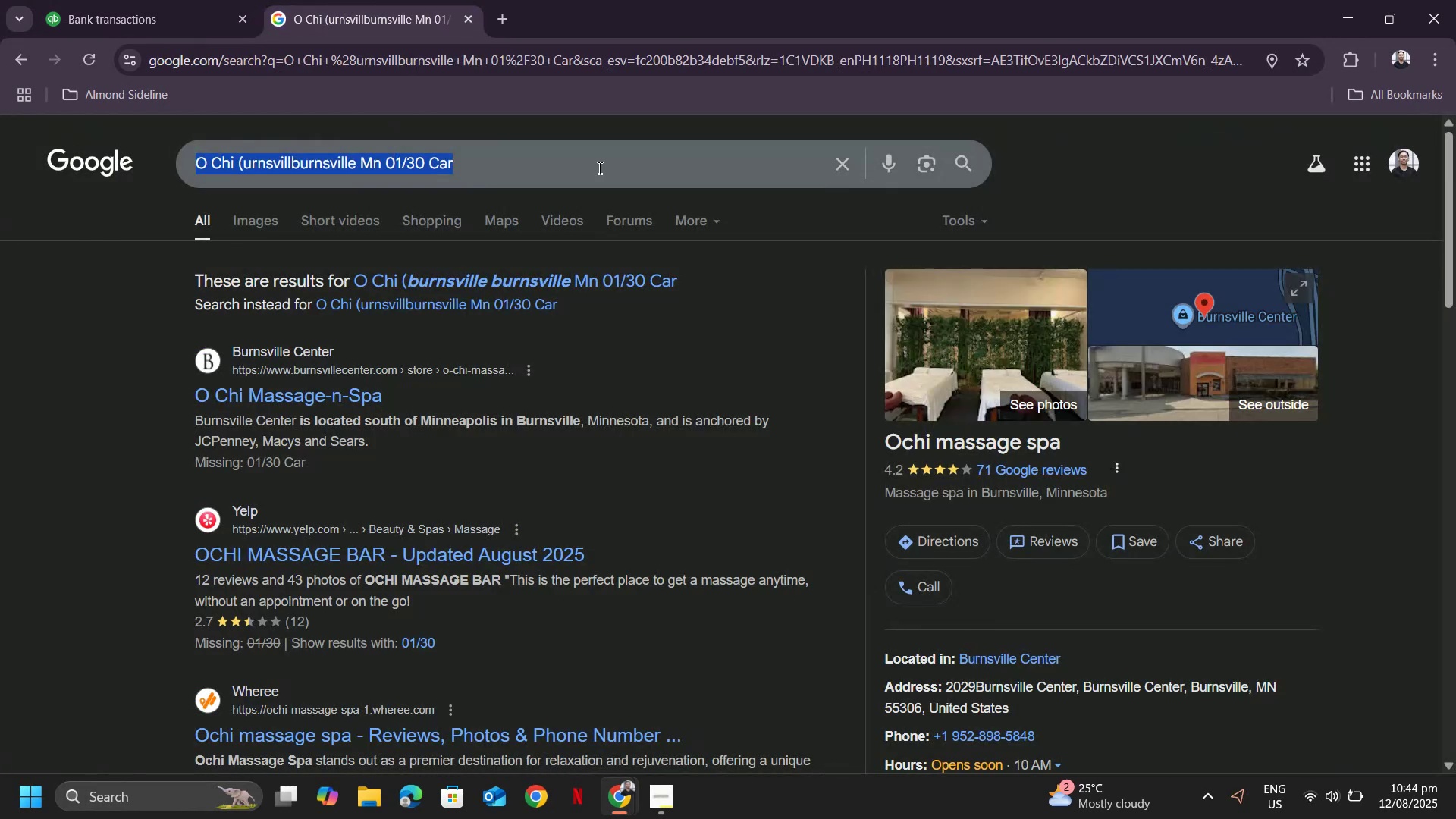 
key(Control+V)
 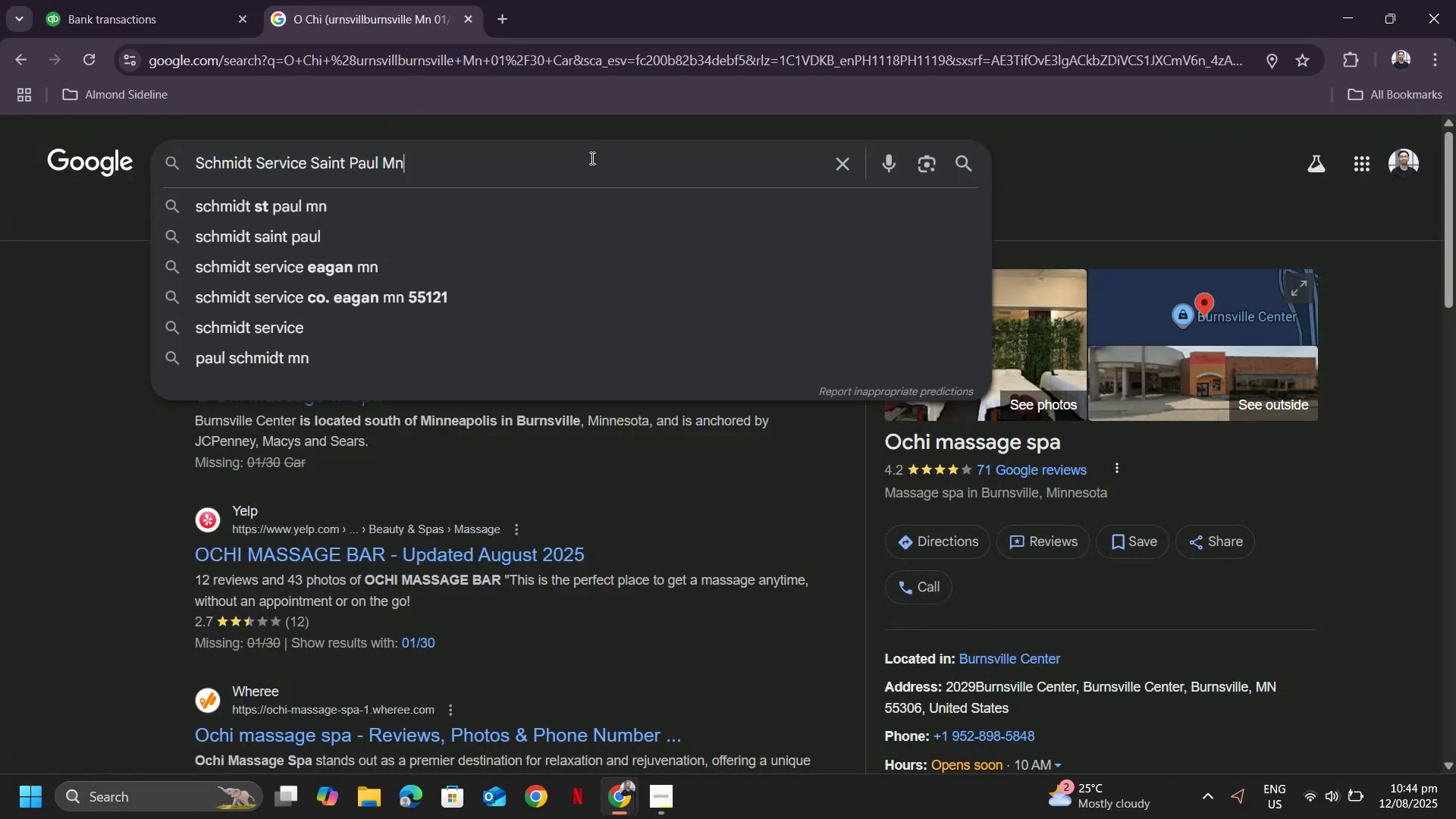 
key(Enter)
 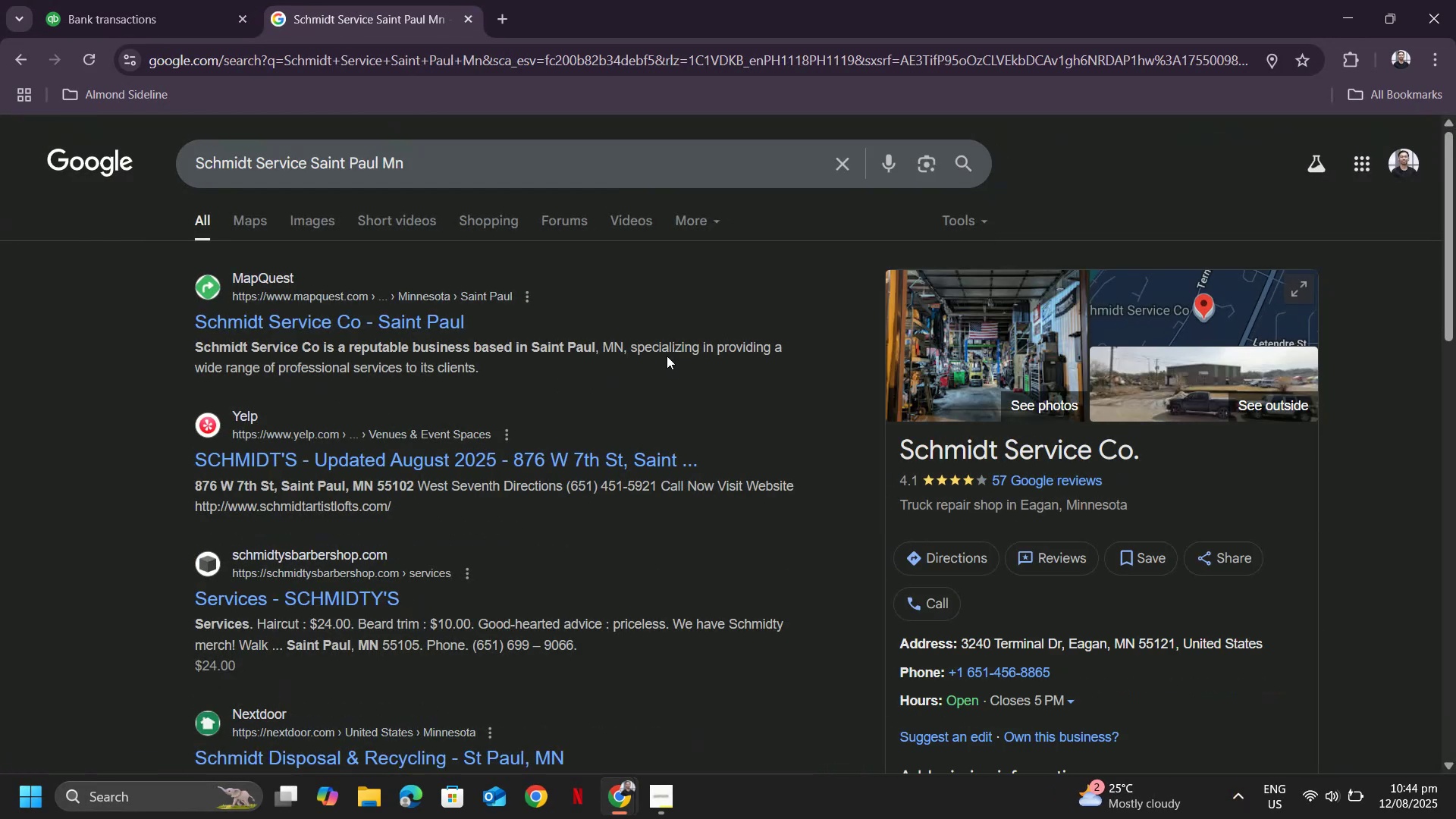 
wait(6.48)
 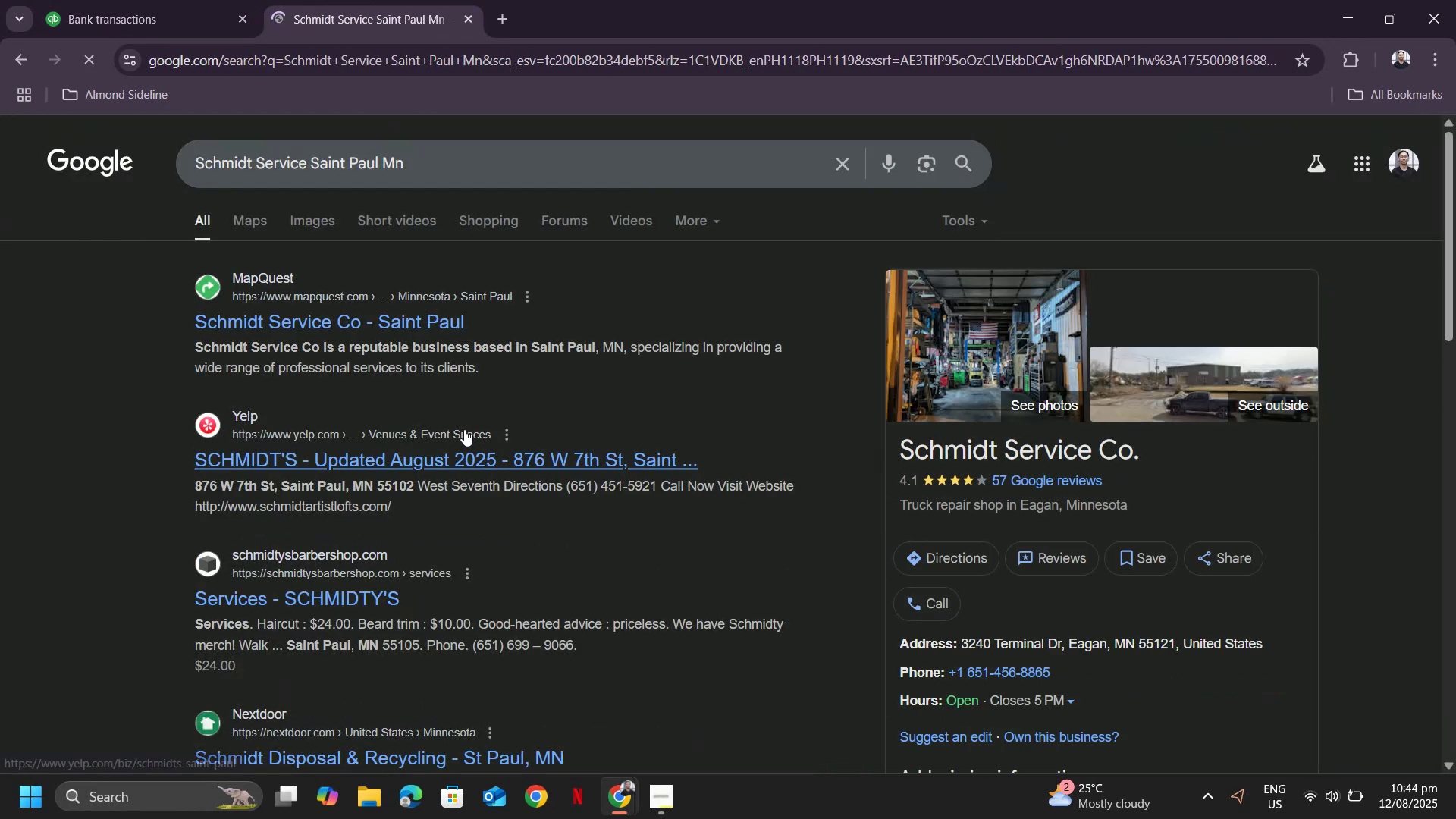 
left_click([126, 0])
 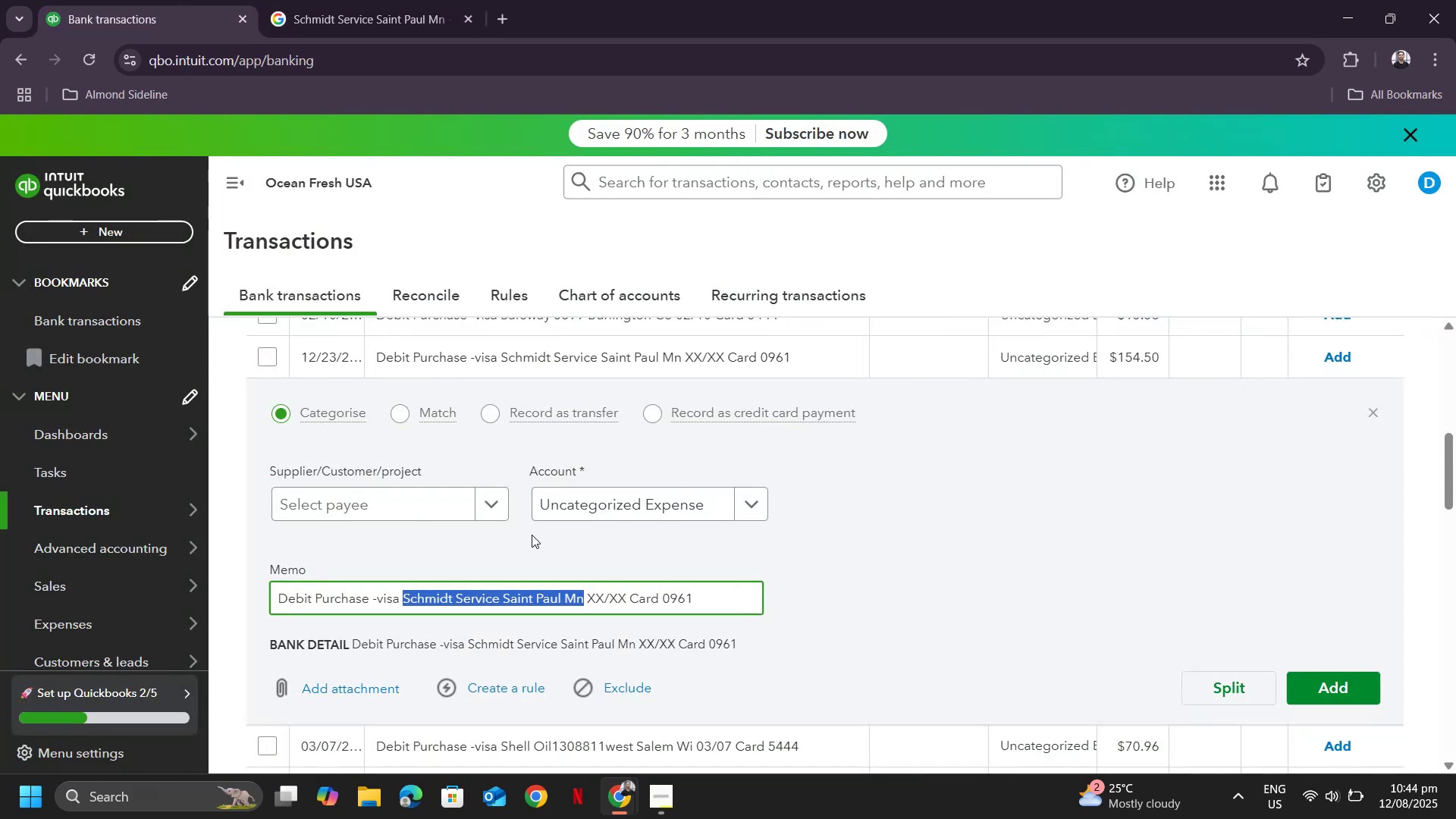 
left_click([340, 0])
 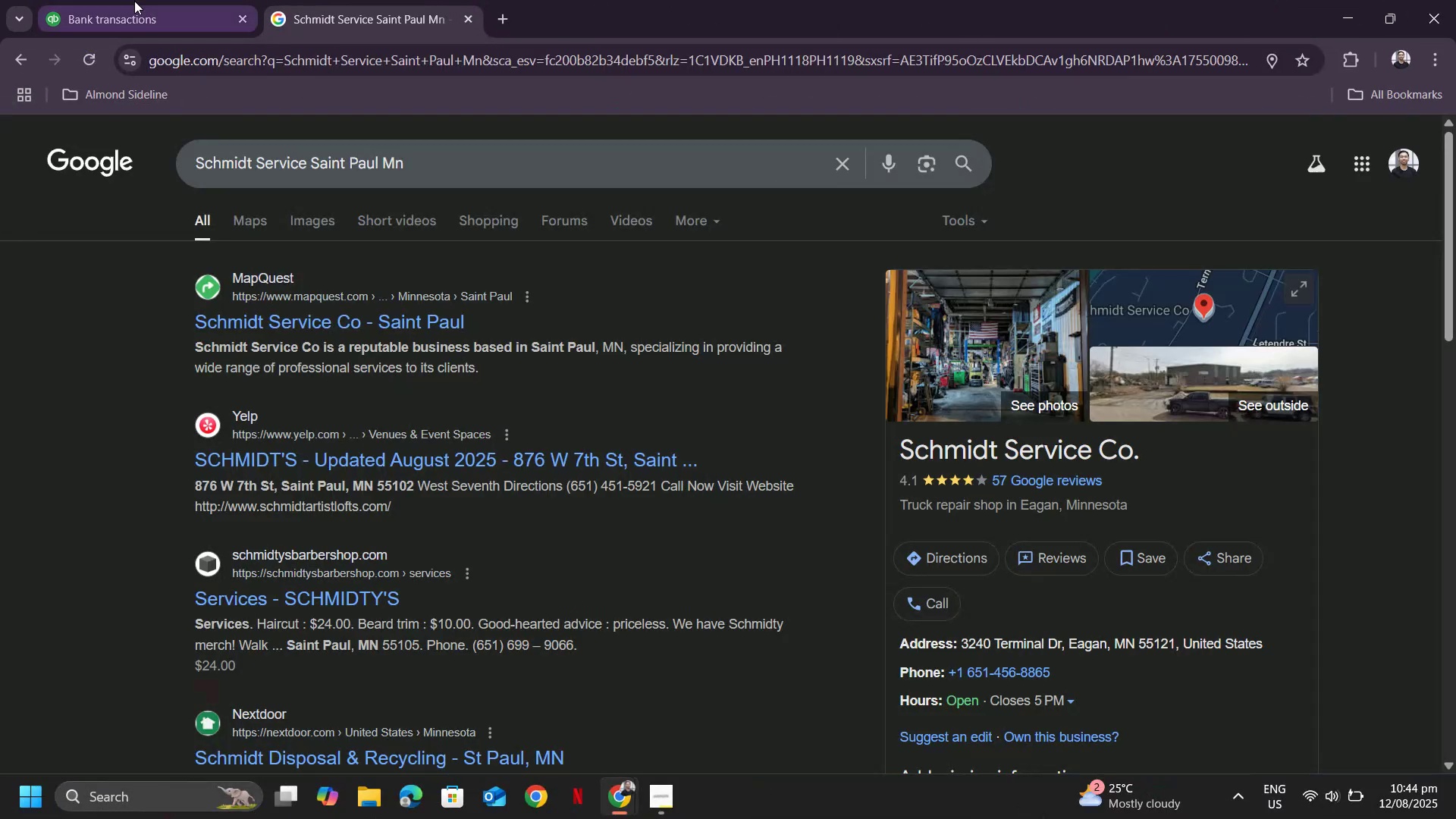 
left_click([111, 0])
 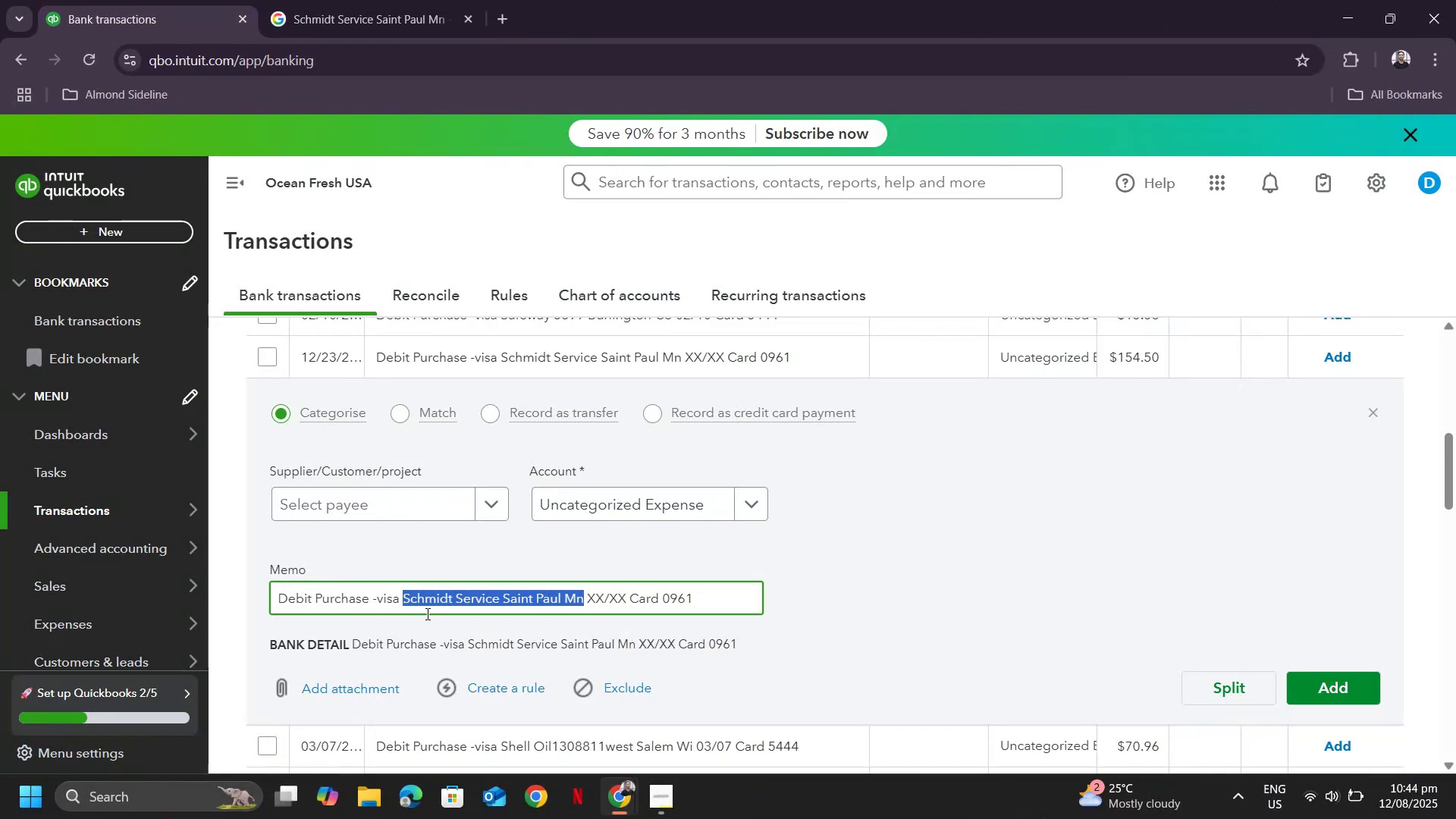 
left_click([425, 601])
 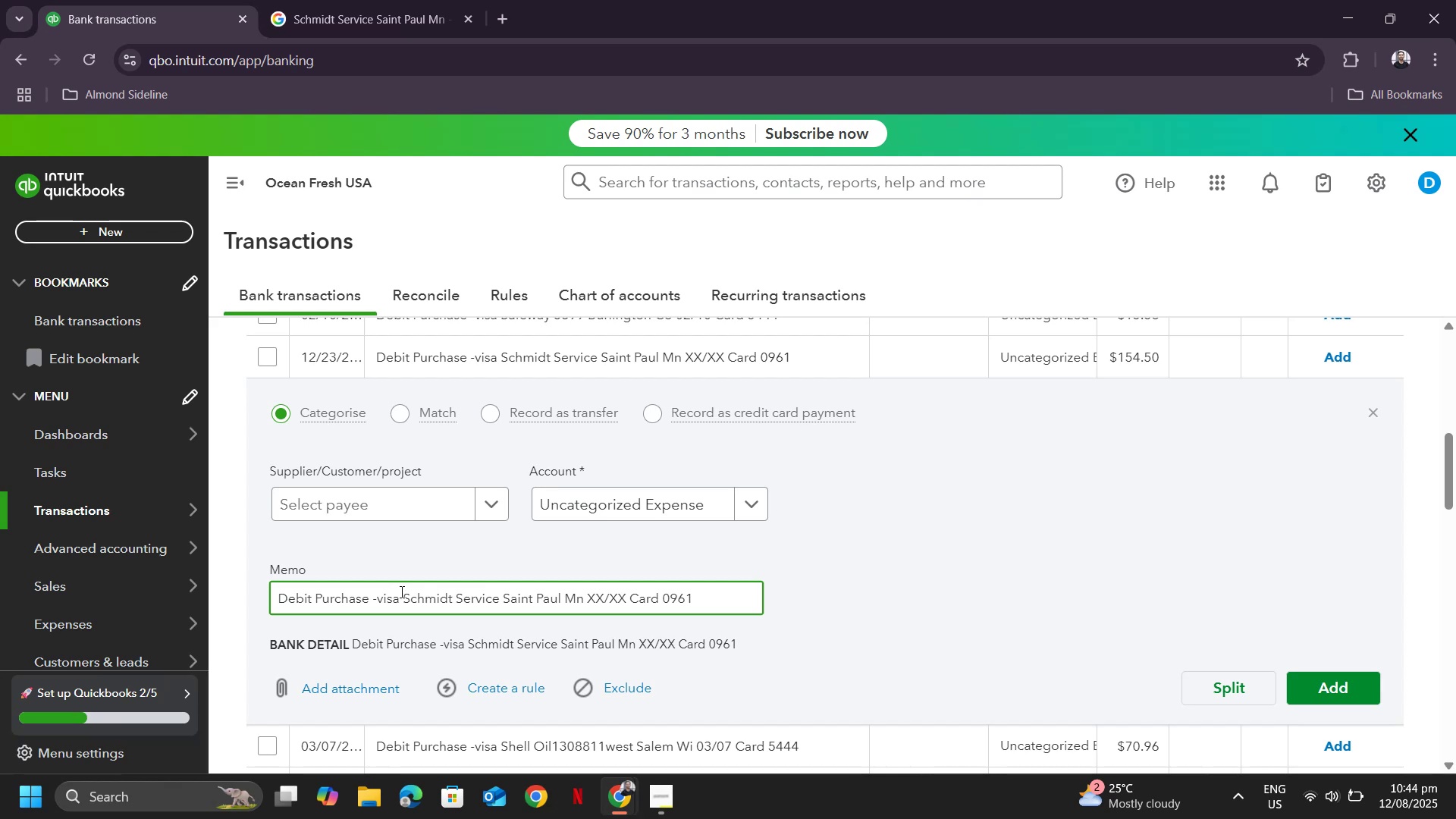 
left_click_drag(start_coordinate=[400, 592], to_coordinate=[498, 589])
 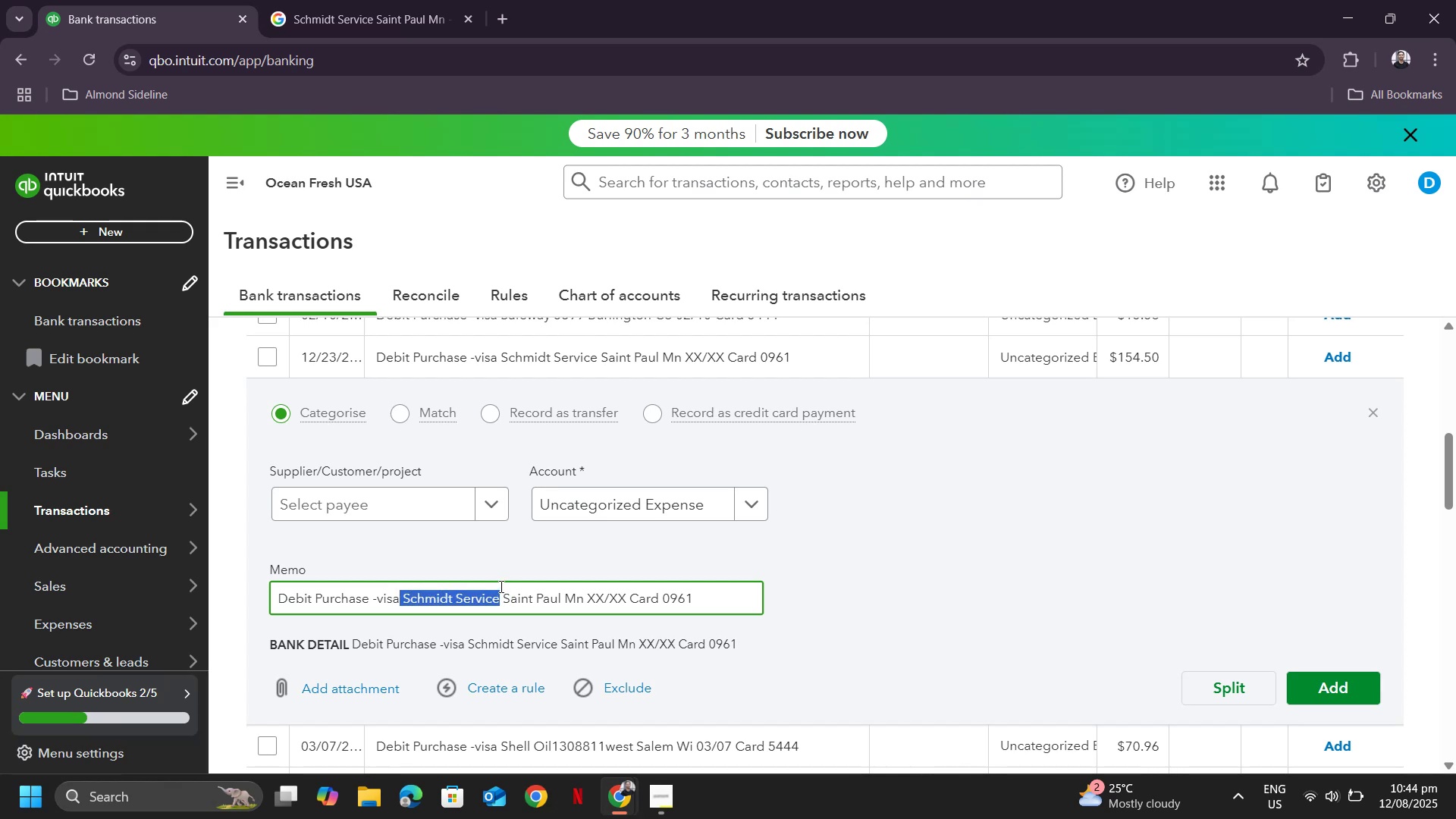 
key(Control+ControlLeft)
 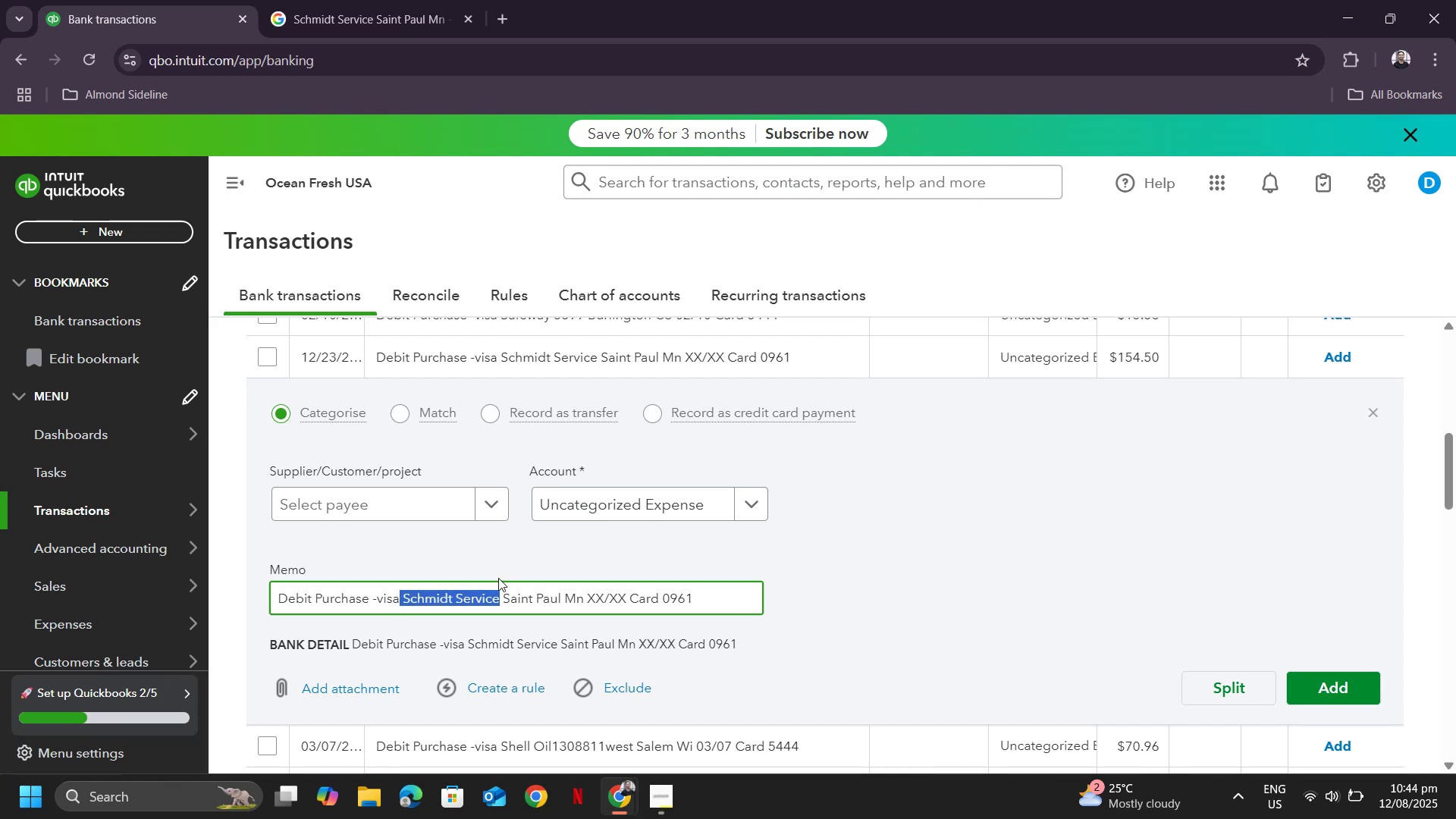 
key(Control+C)
 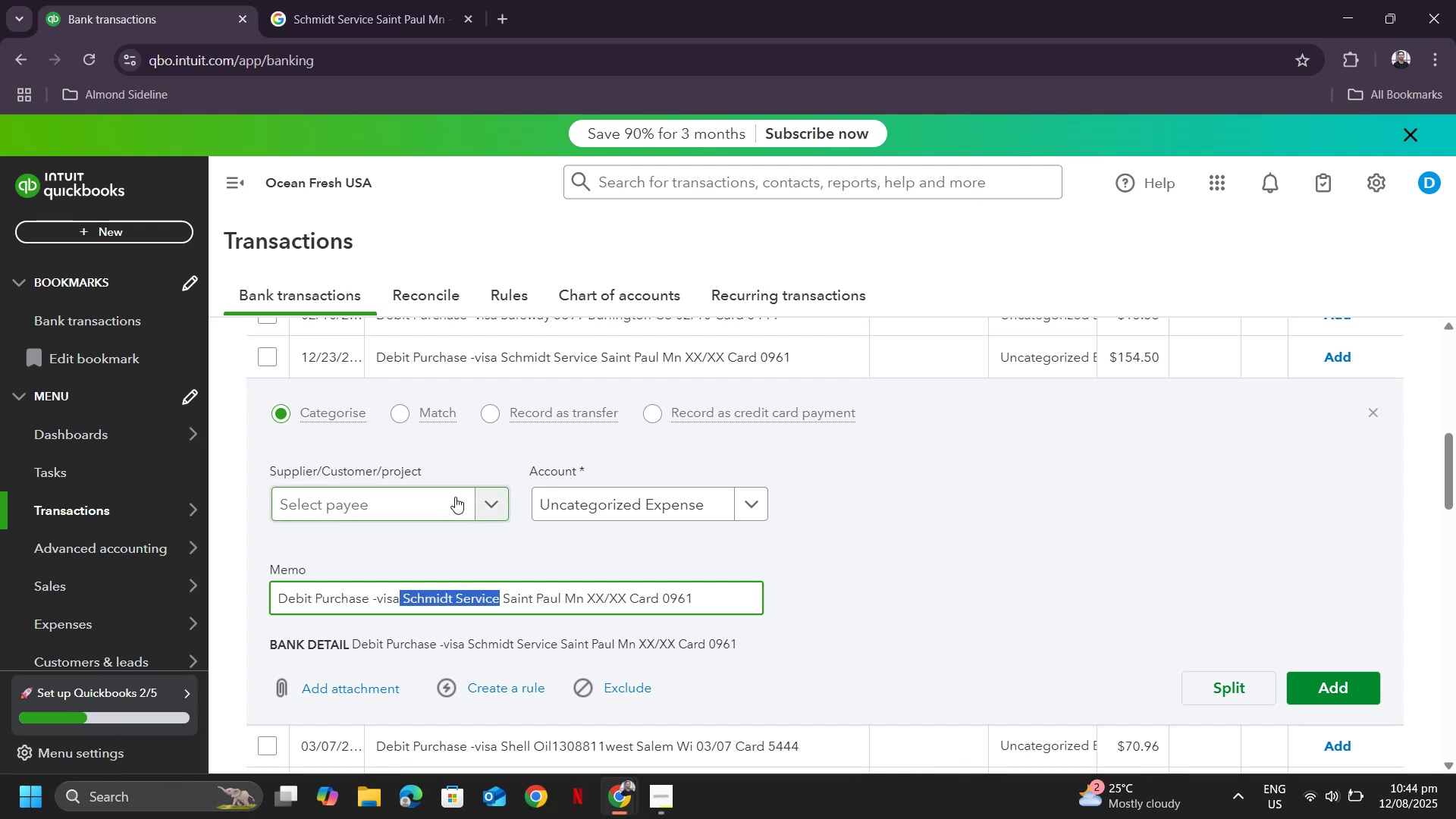 
key(Control+ControlLeft)
 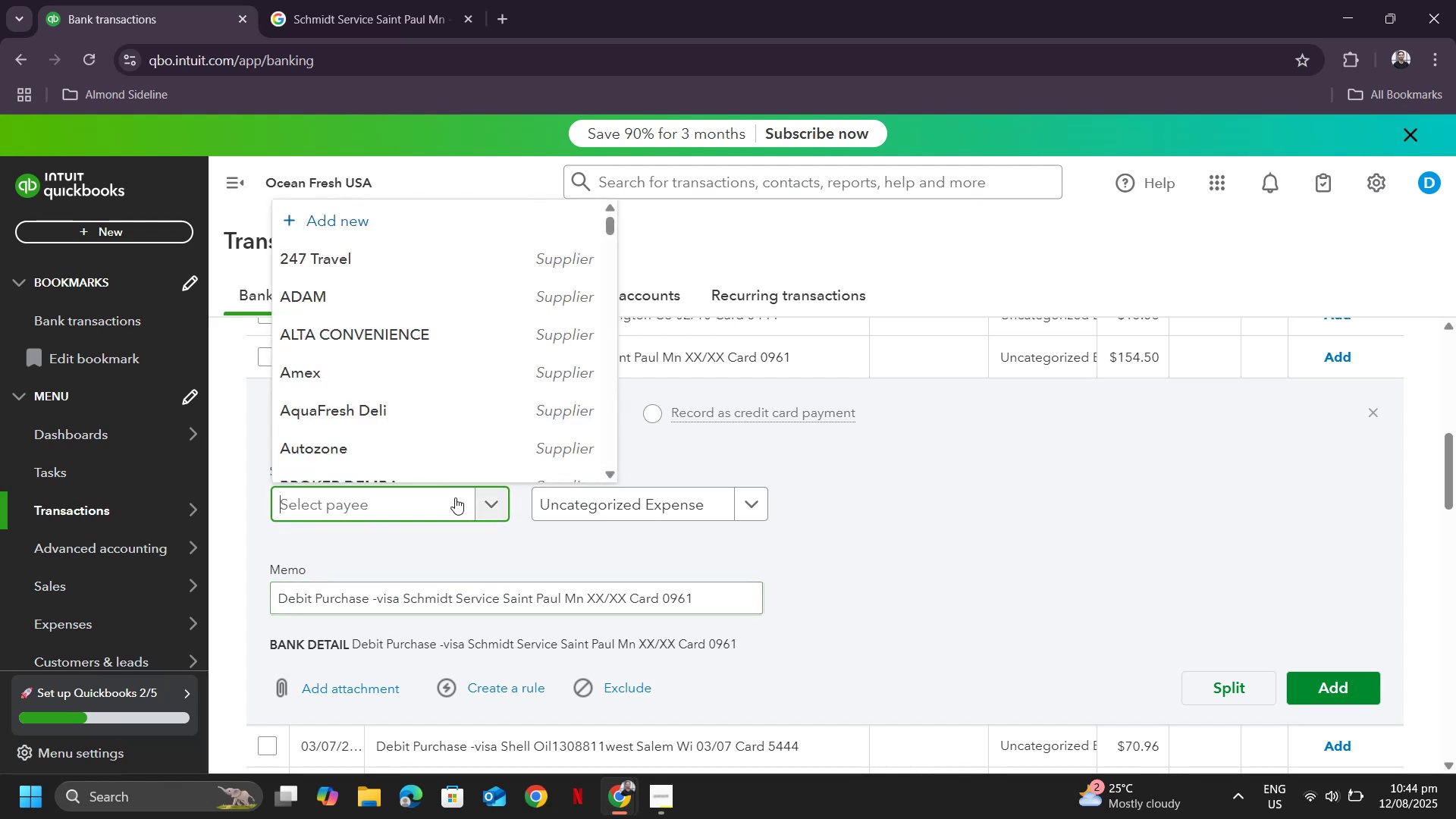 
key(Control+V)
 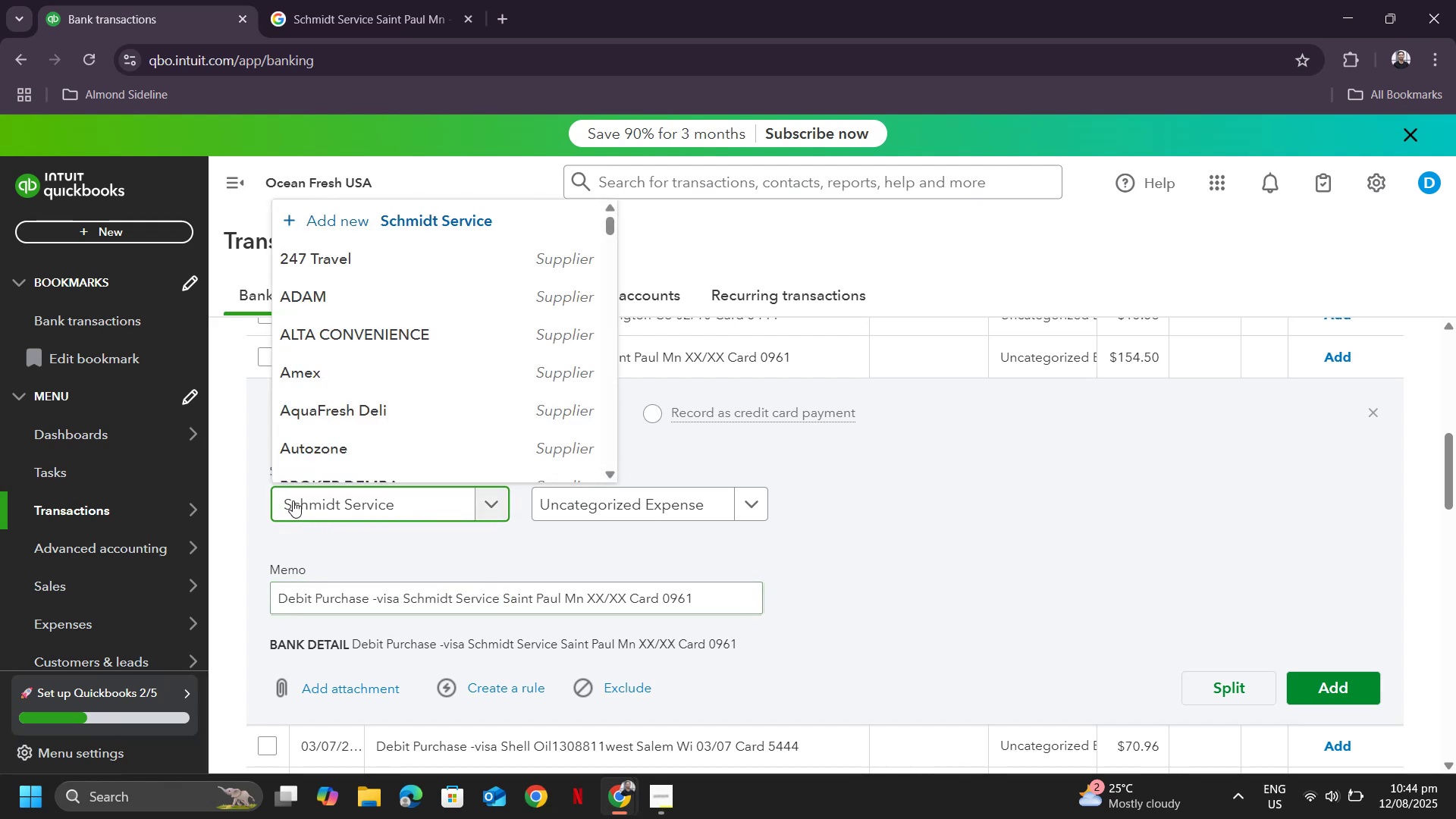 
left_click([287, 502])
 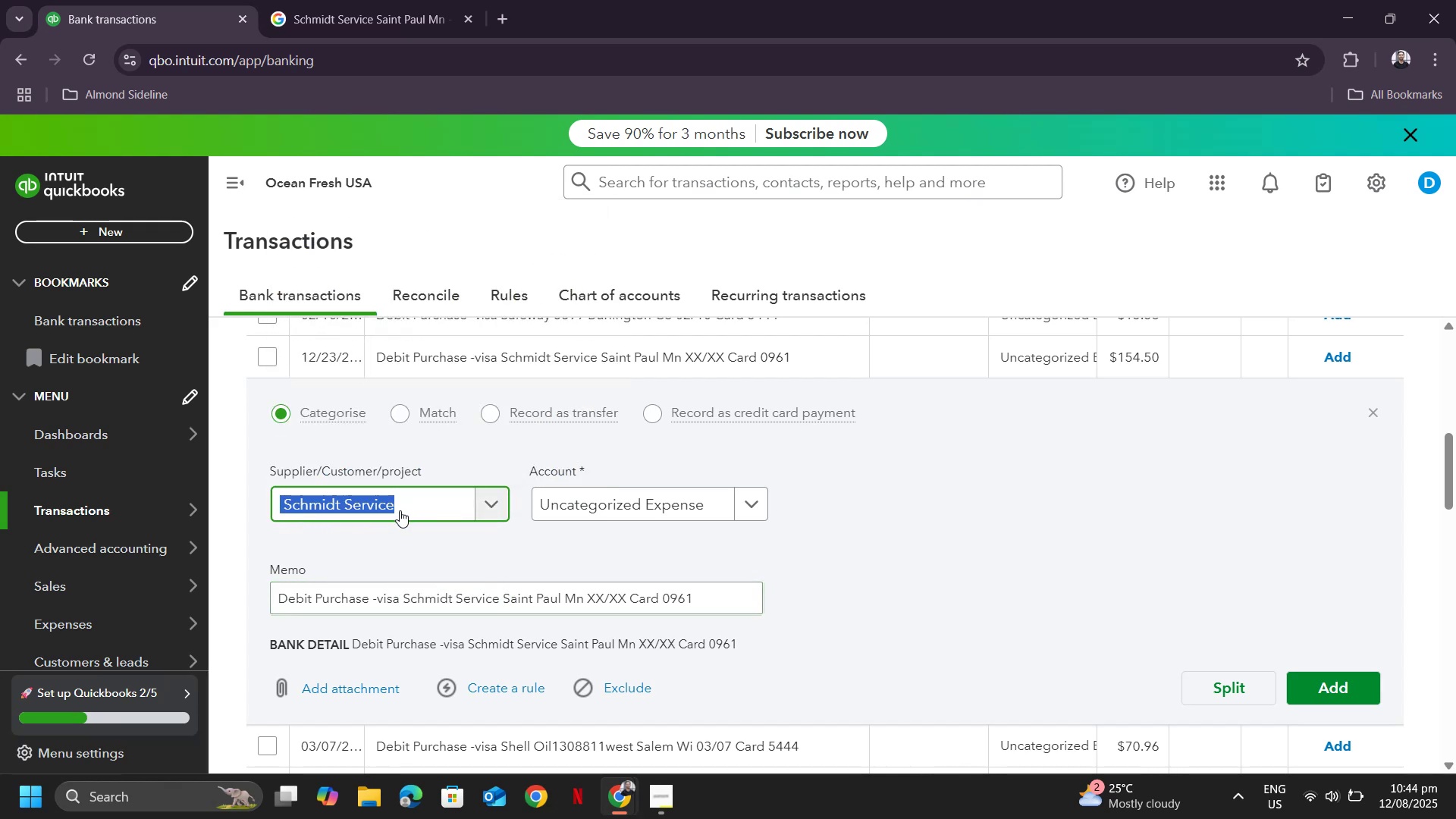 
key(ArrowLeft)
 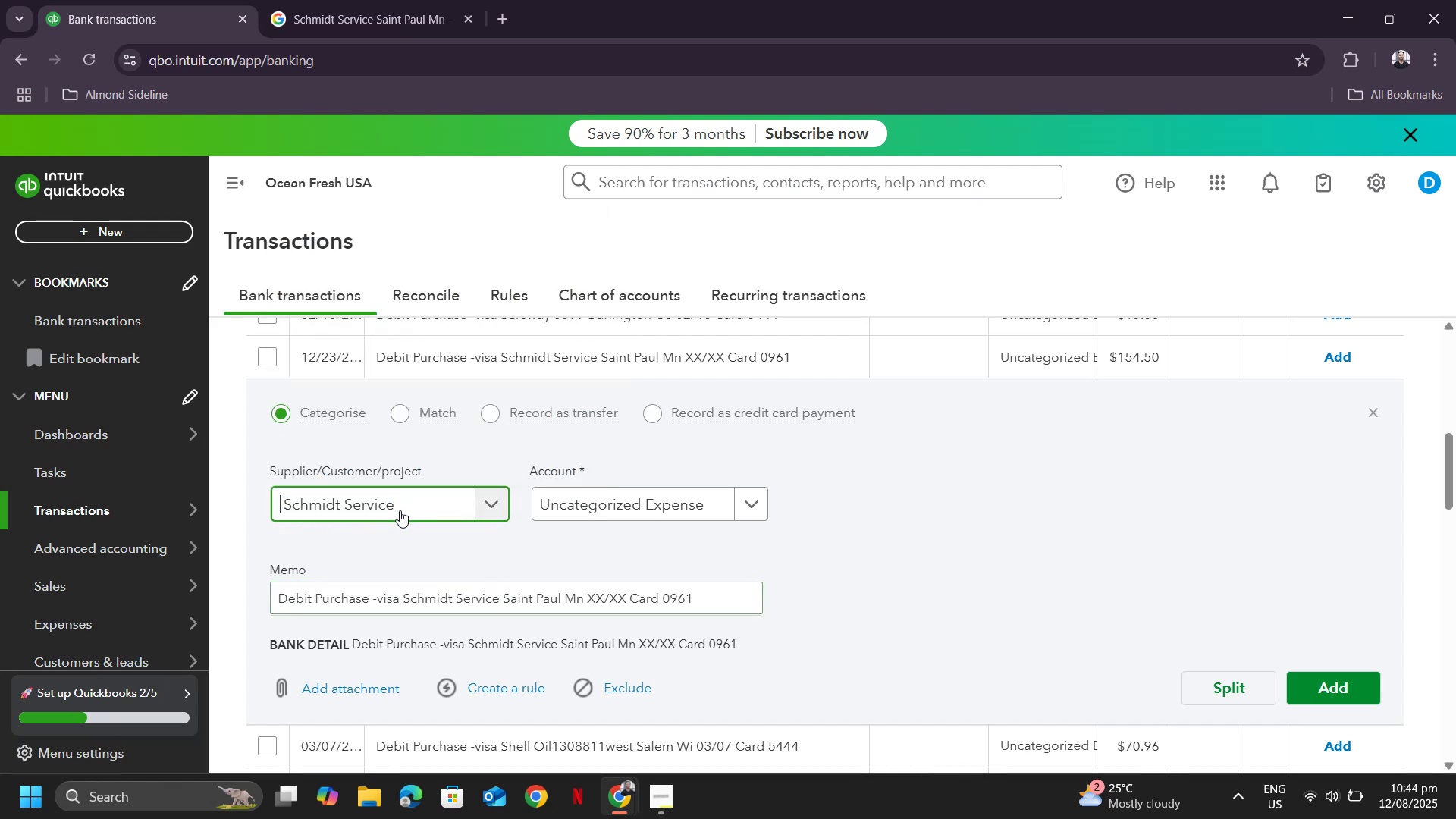 
key(ArrowRight)
 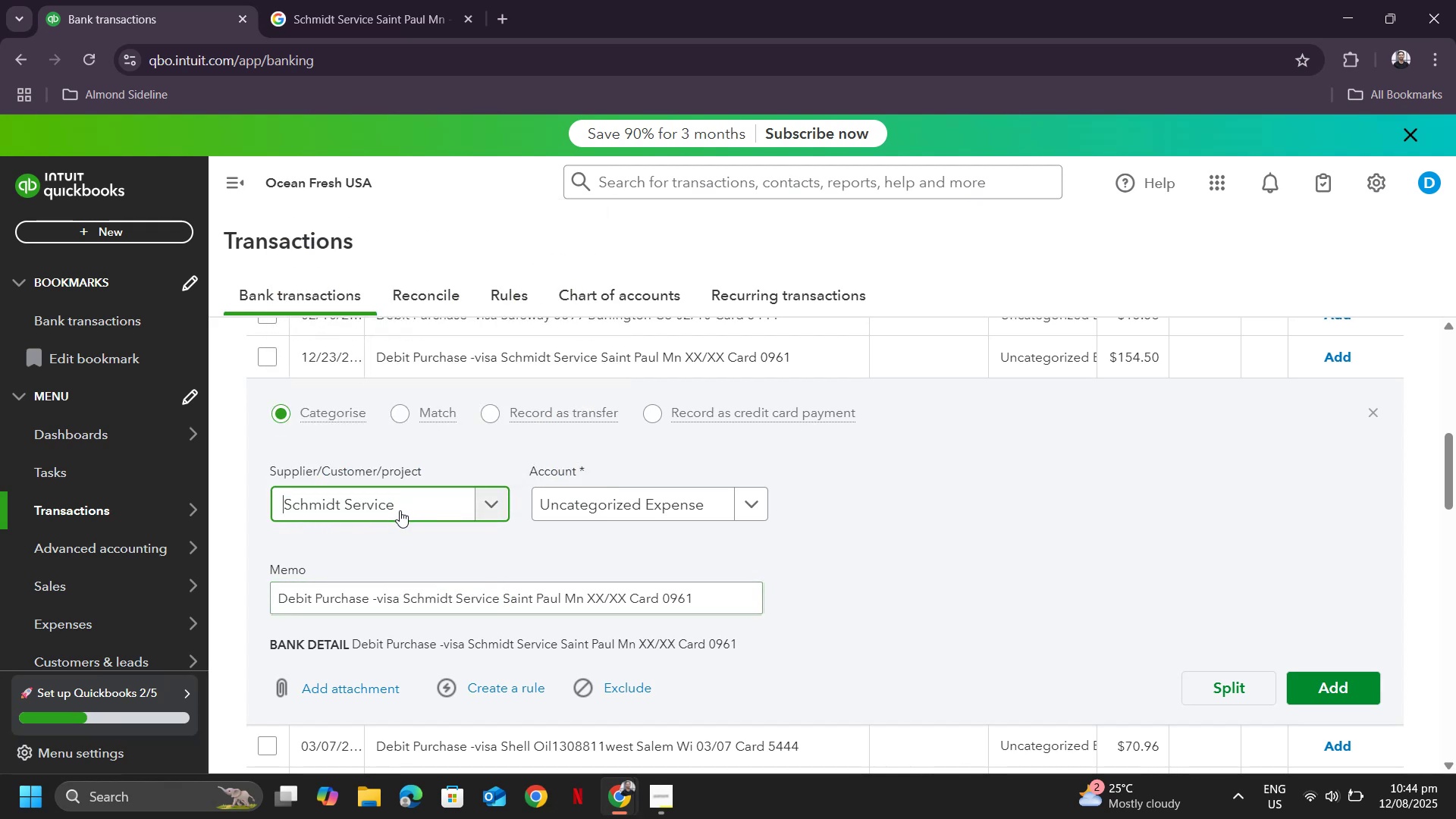 
key(Backspace)
 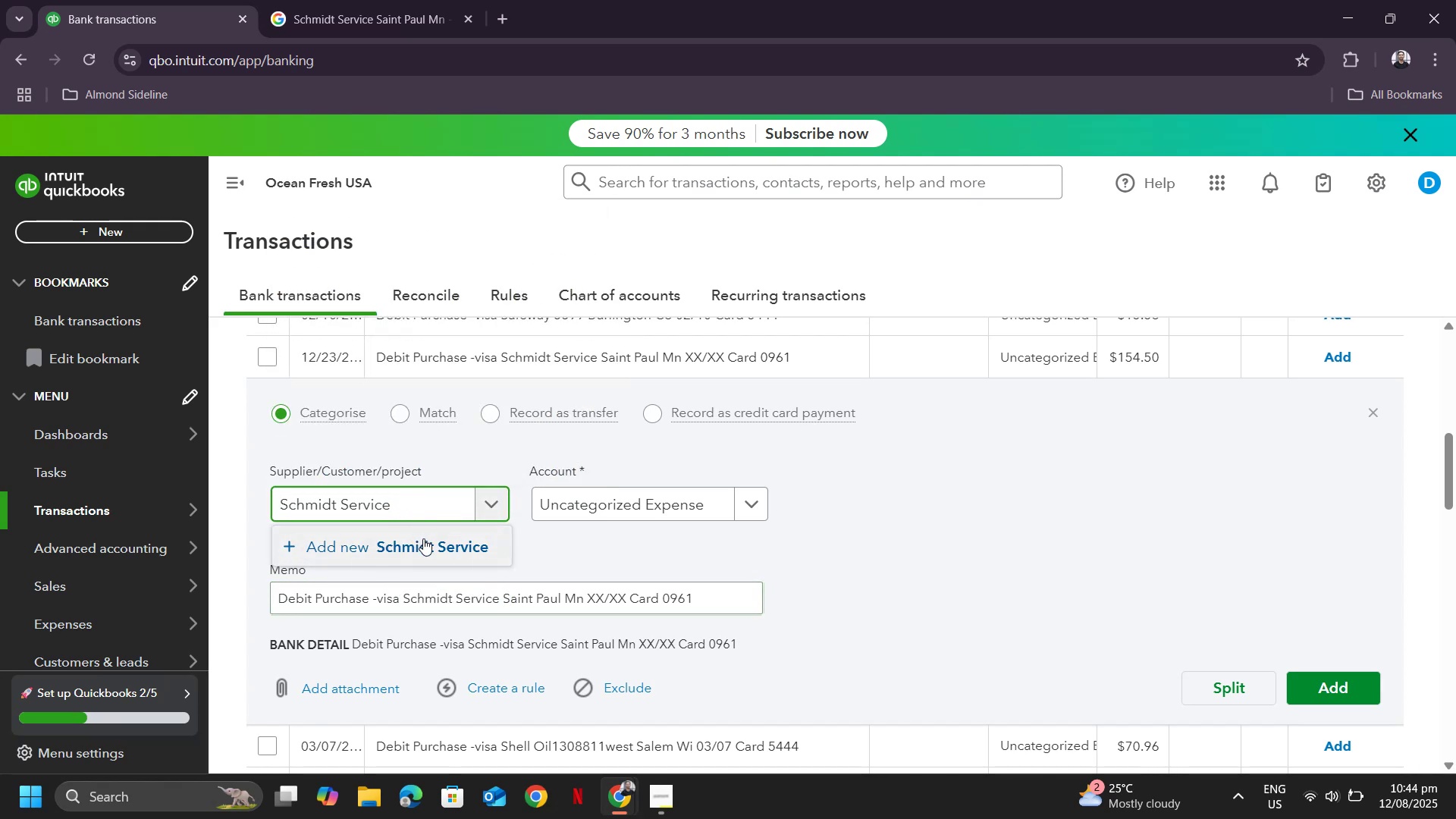 
left_click([423, 539])
 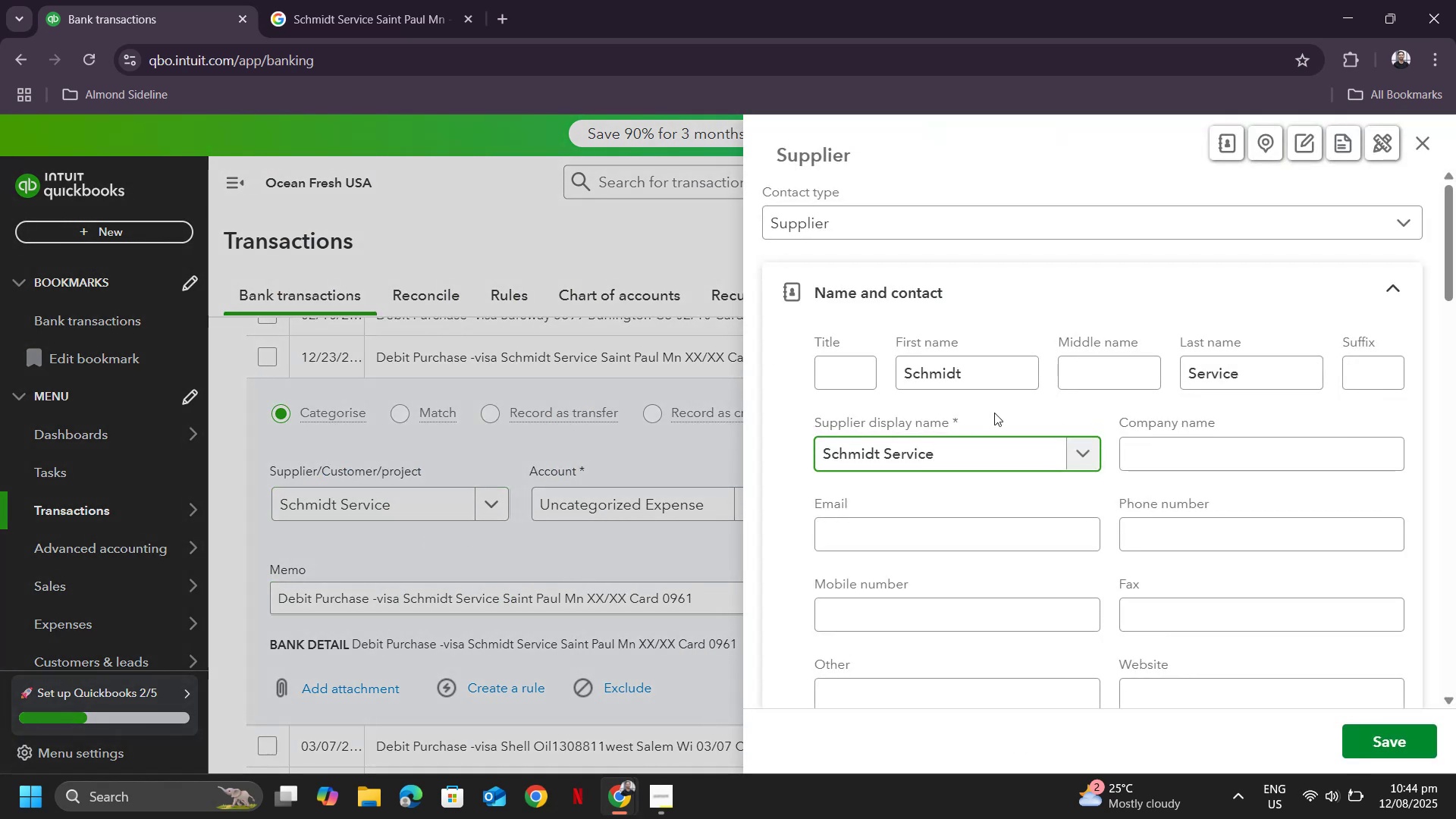 
left_click([1379, 746])
 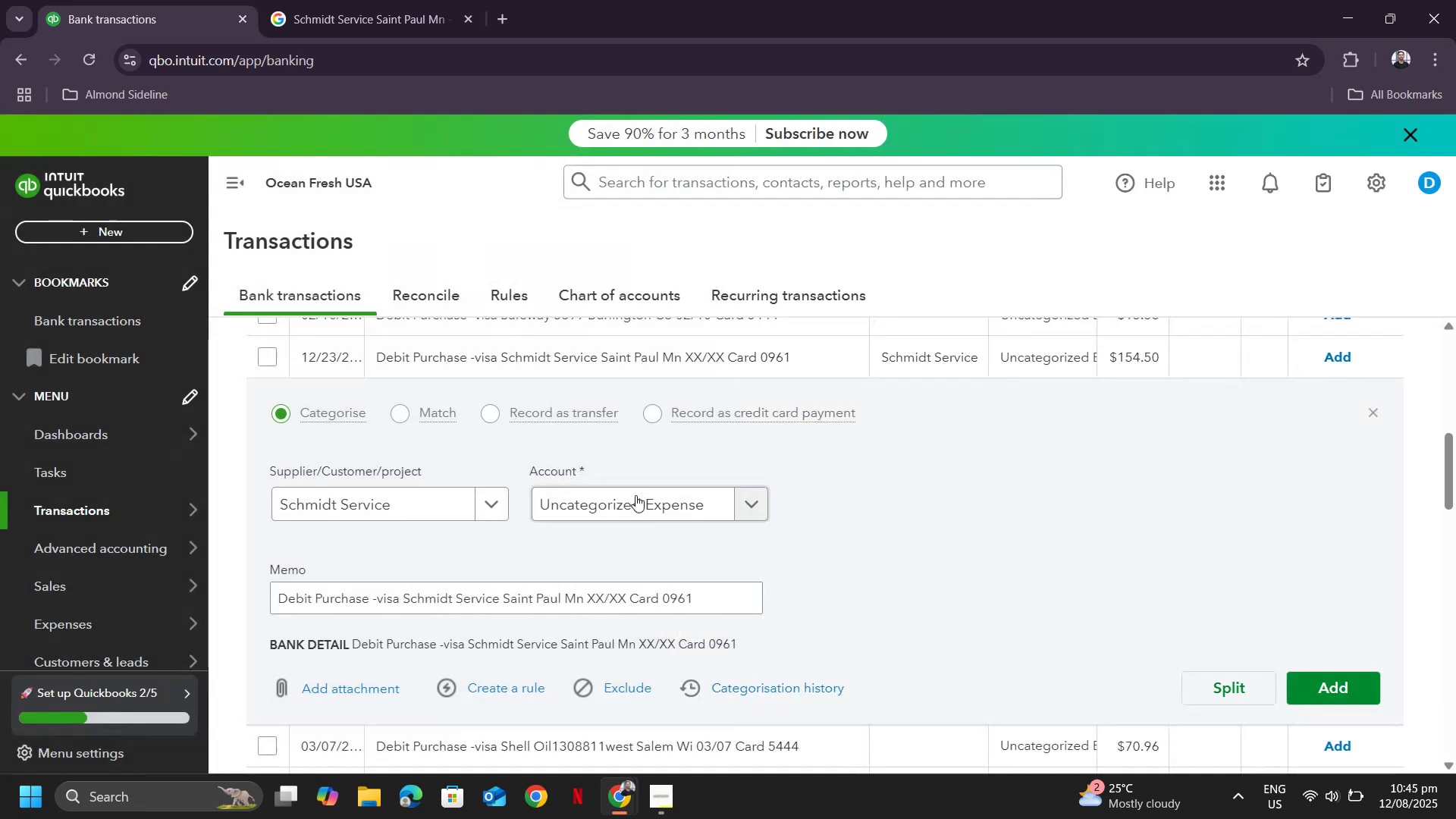 
left_click([637, 500])
 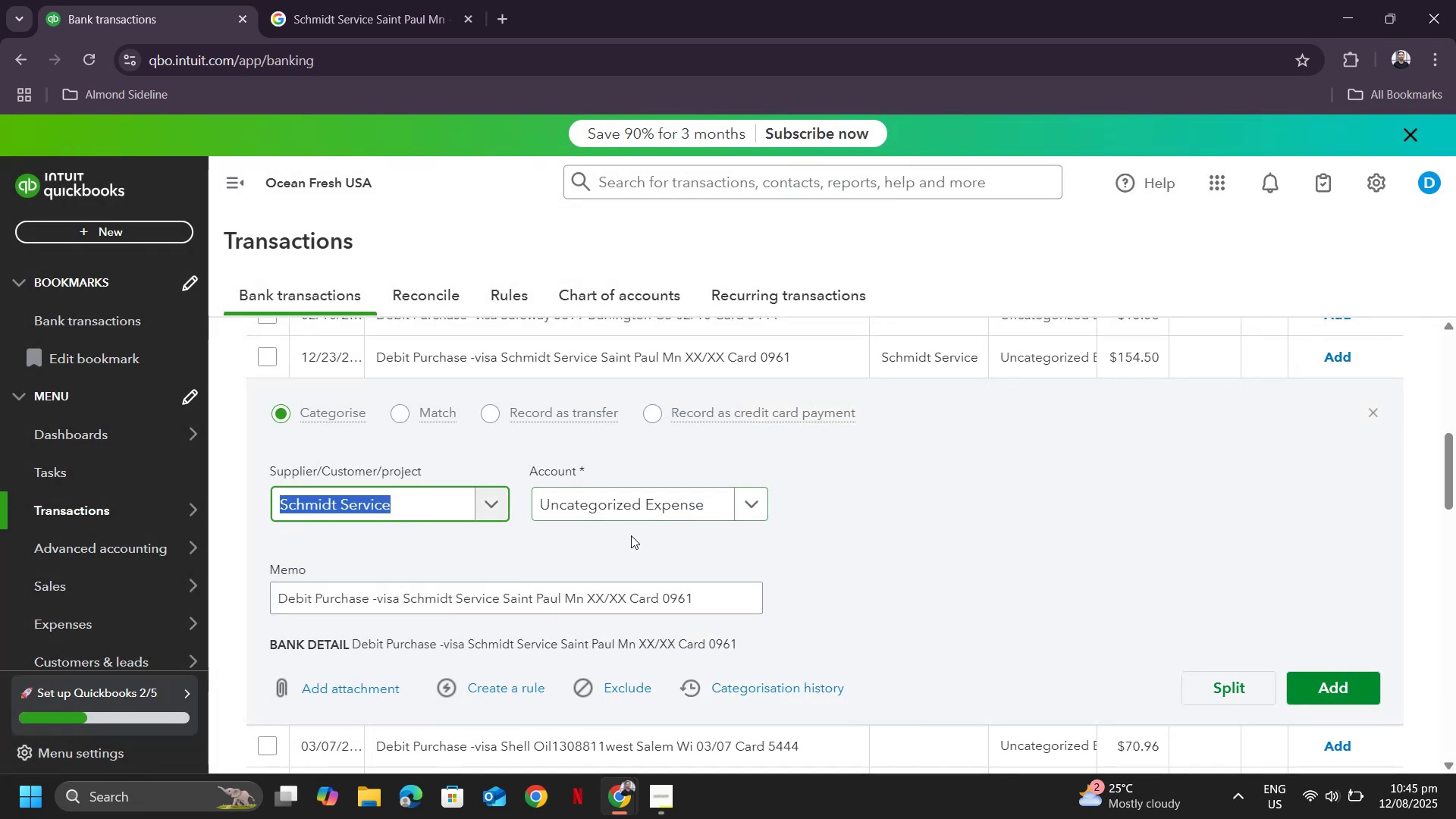 
type(repai)
 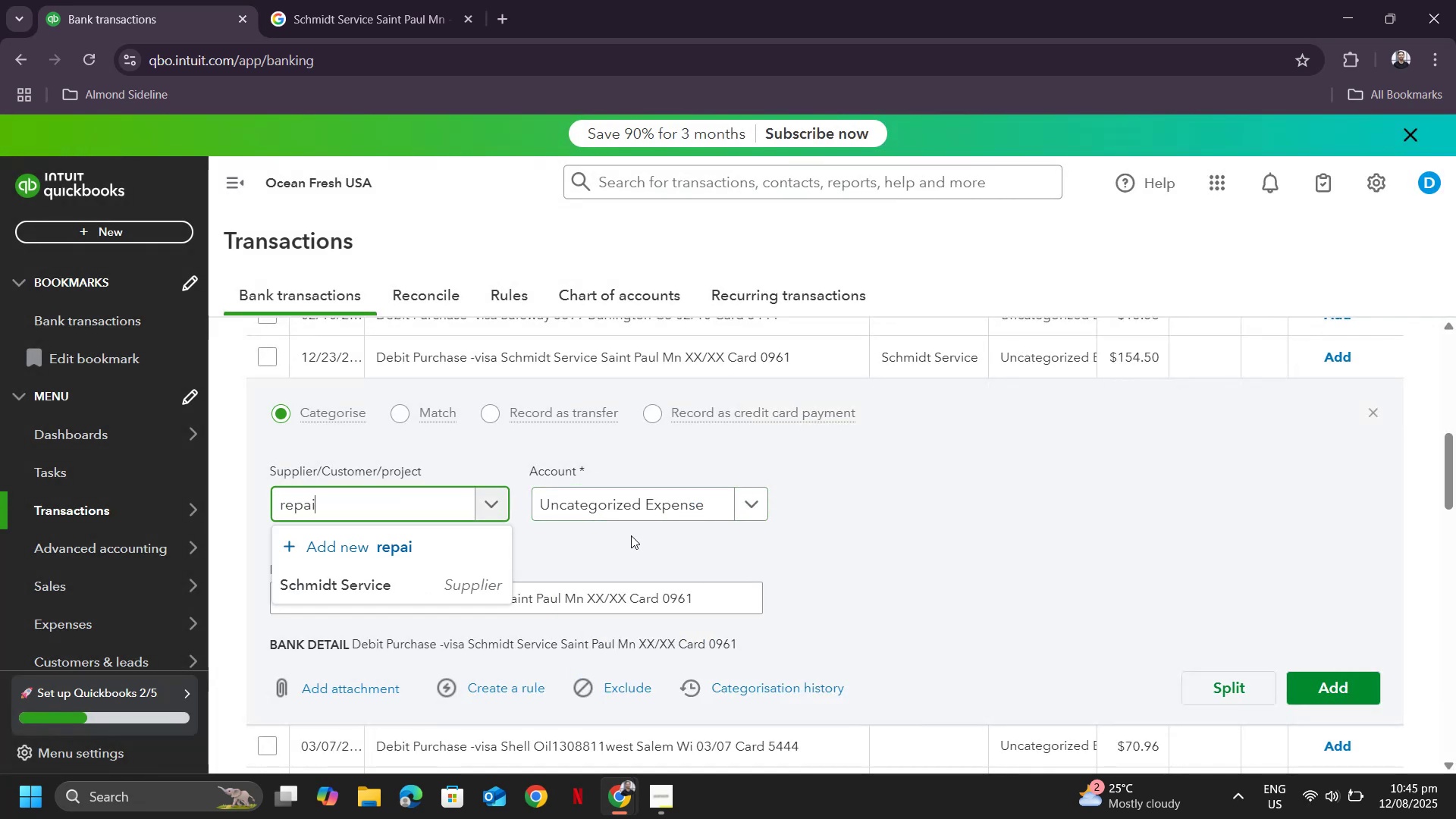 
key(Control+Z)
 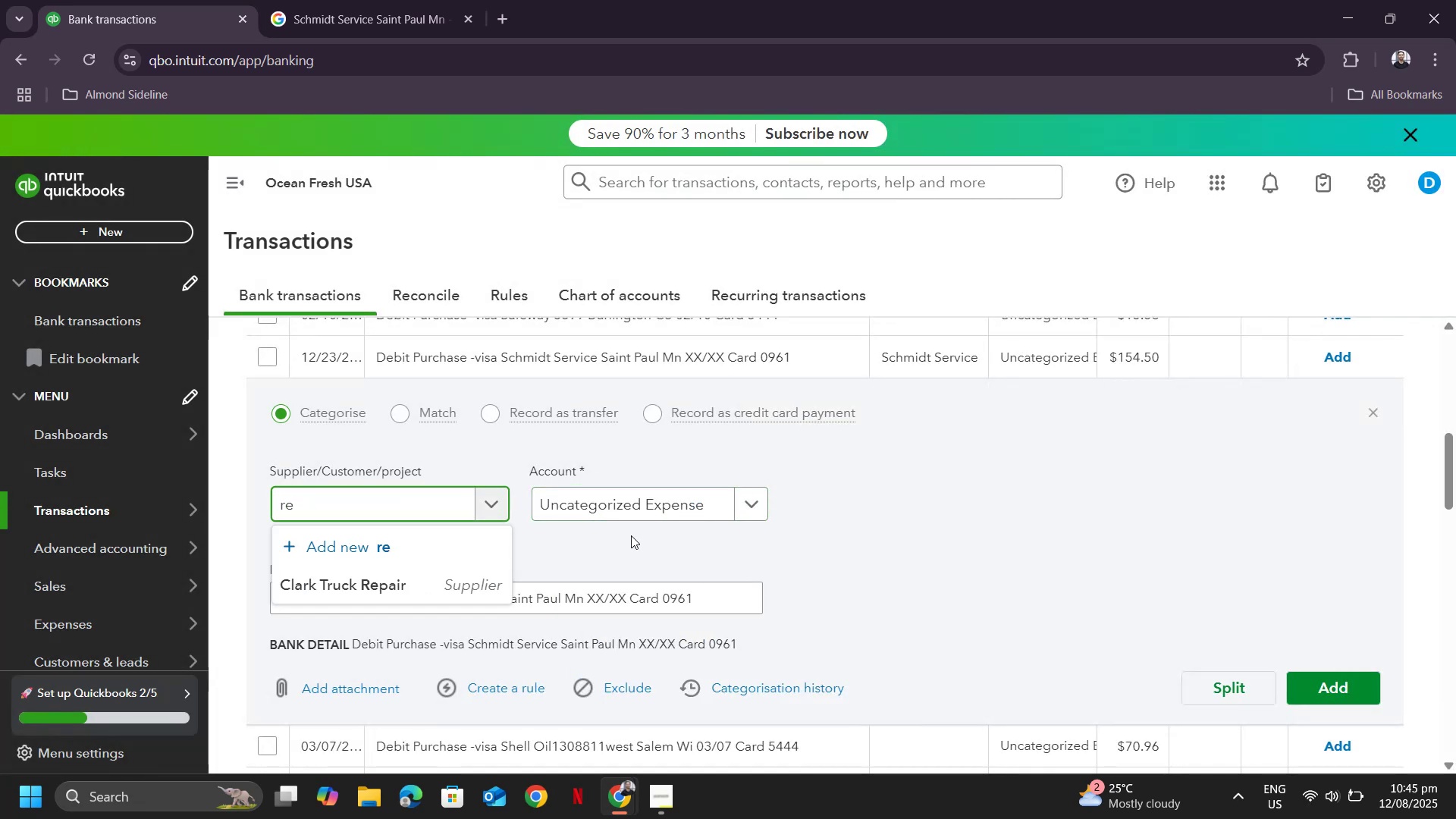 
key(Control+Z)
 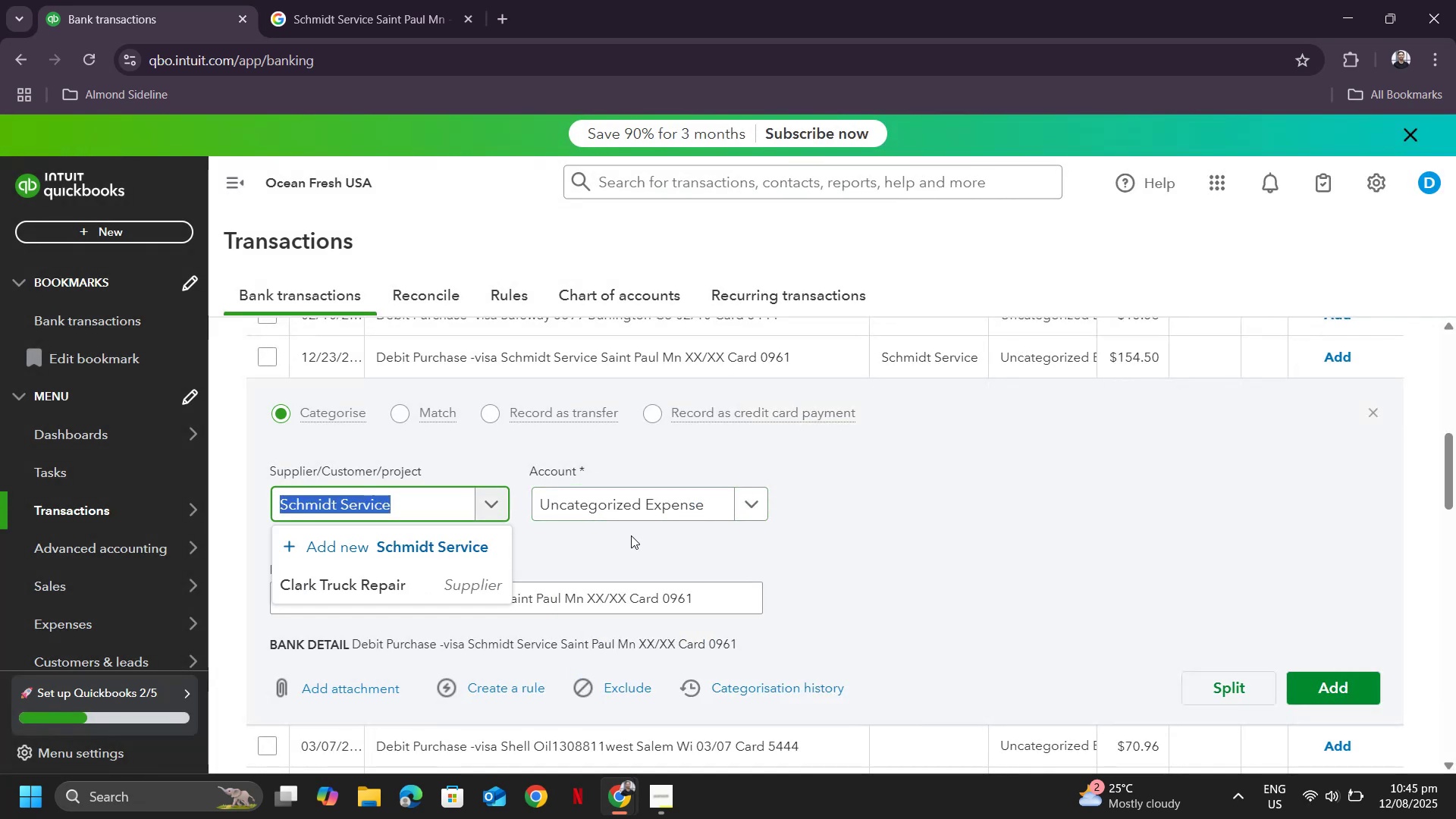 
key(Control+Z)
 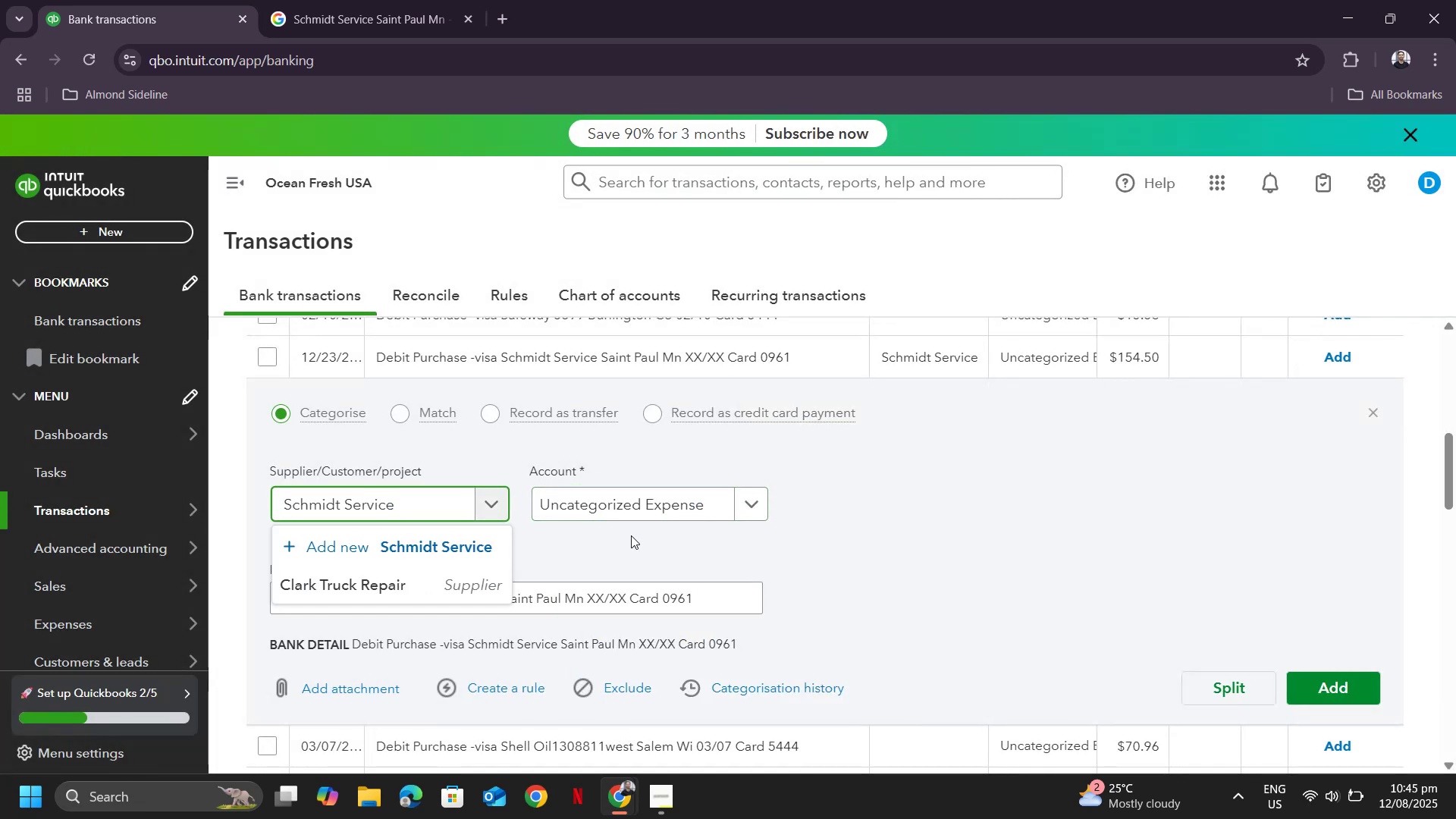 
key(Control+Y)
 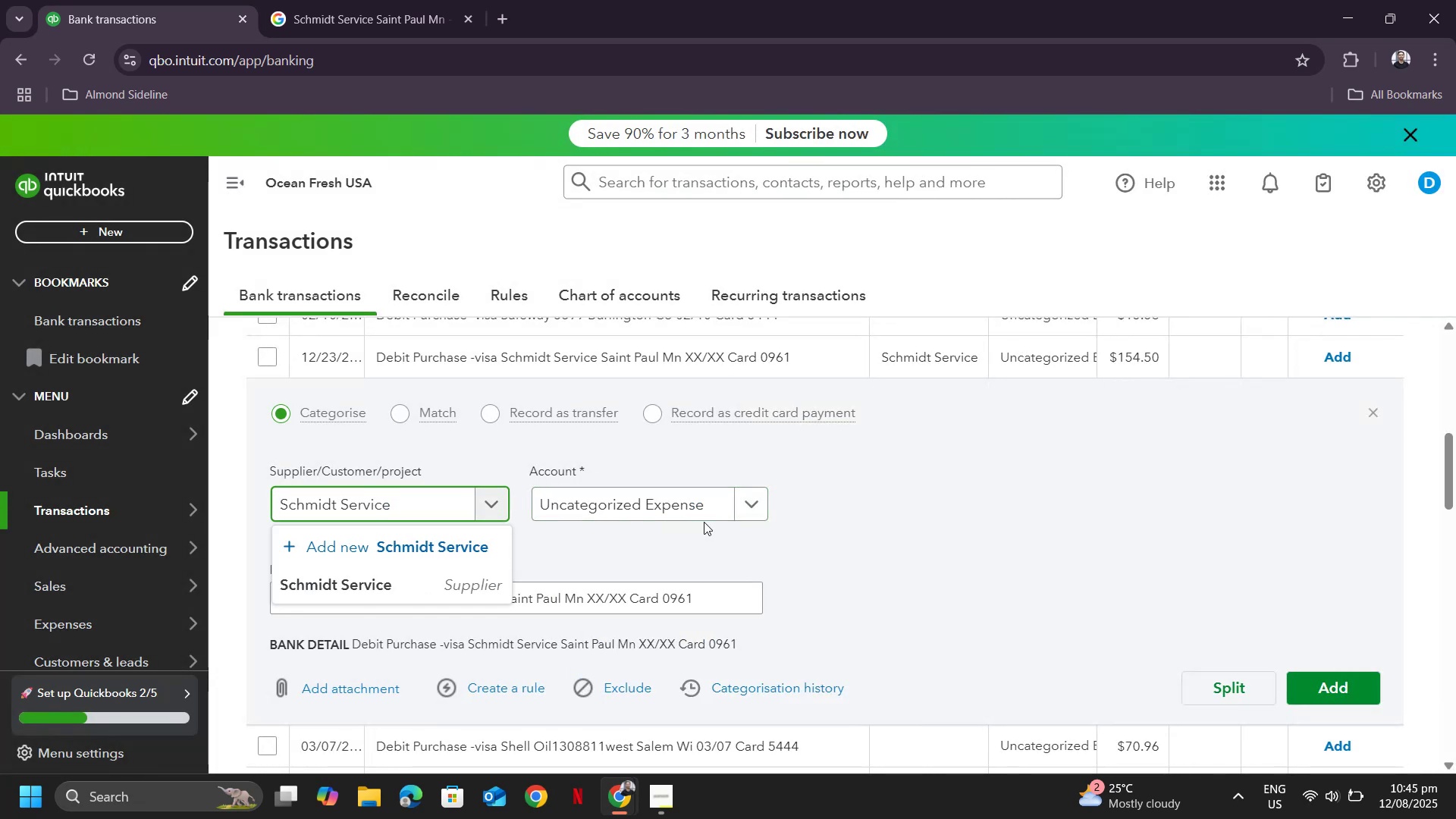 
left_click([711, 493])
 